 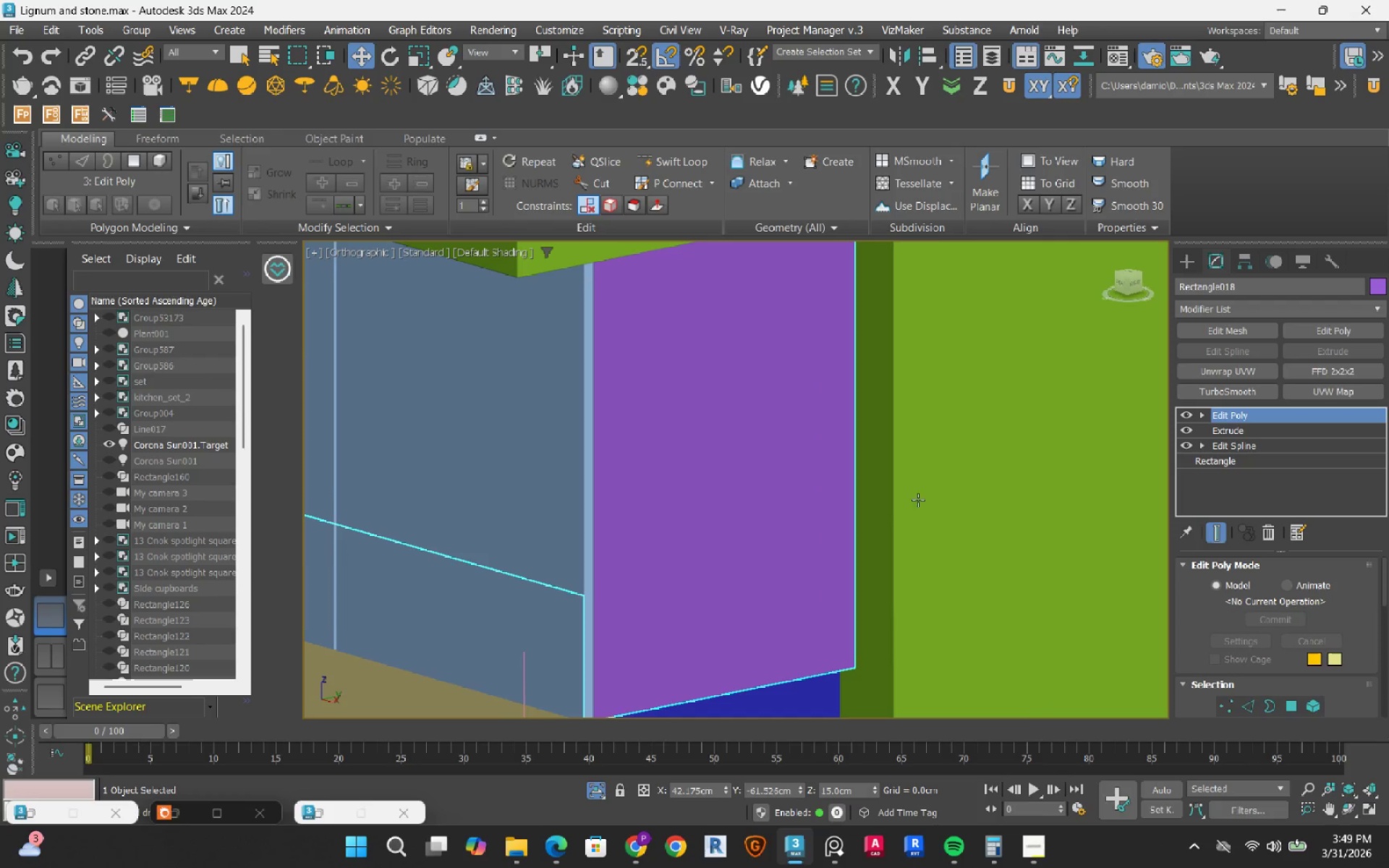 
right_click([1235, 414])
 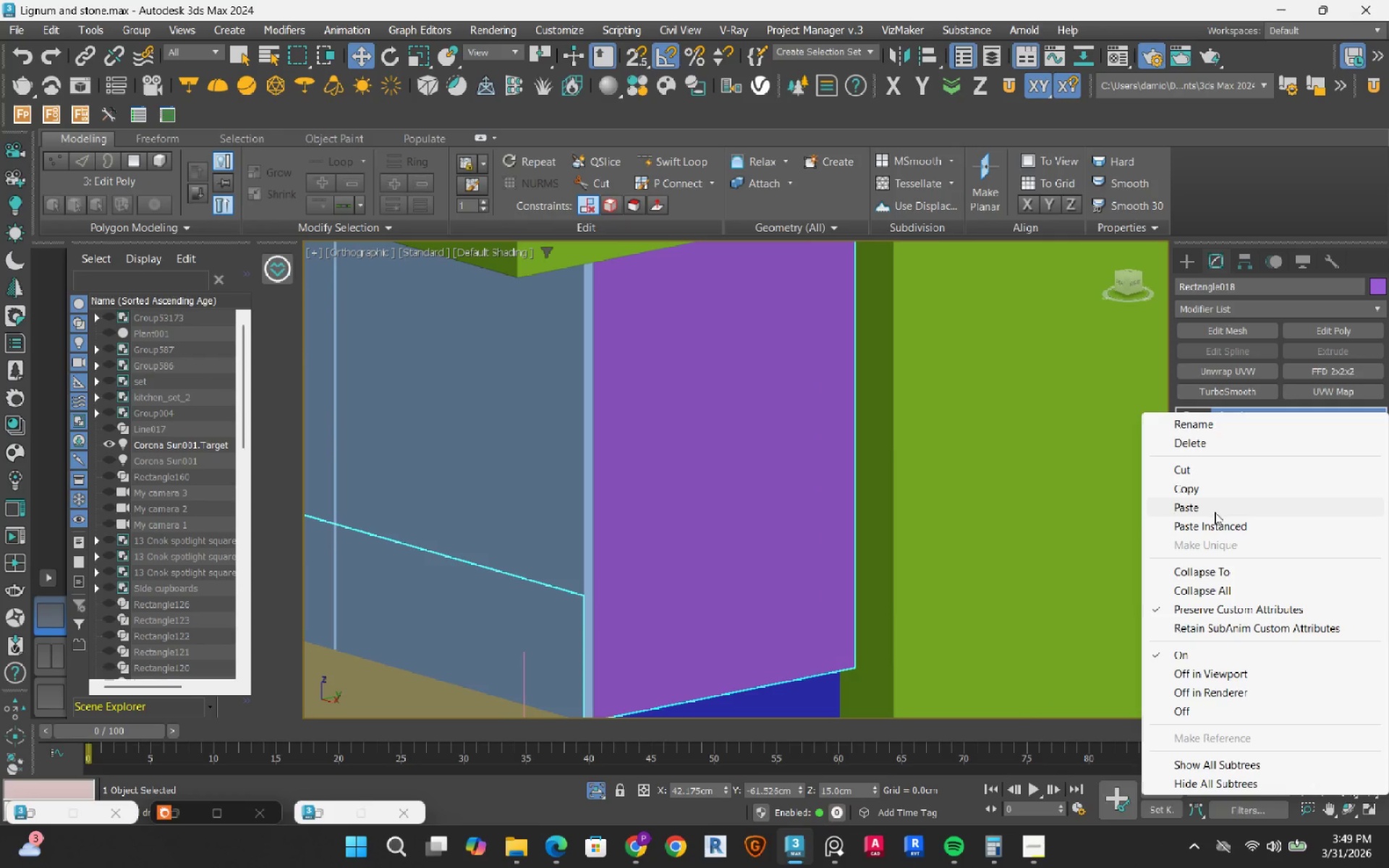 
left_click([1218, 525])
 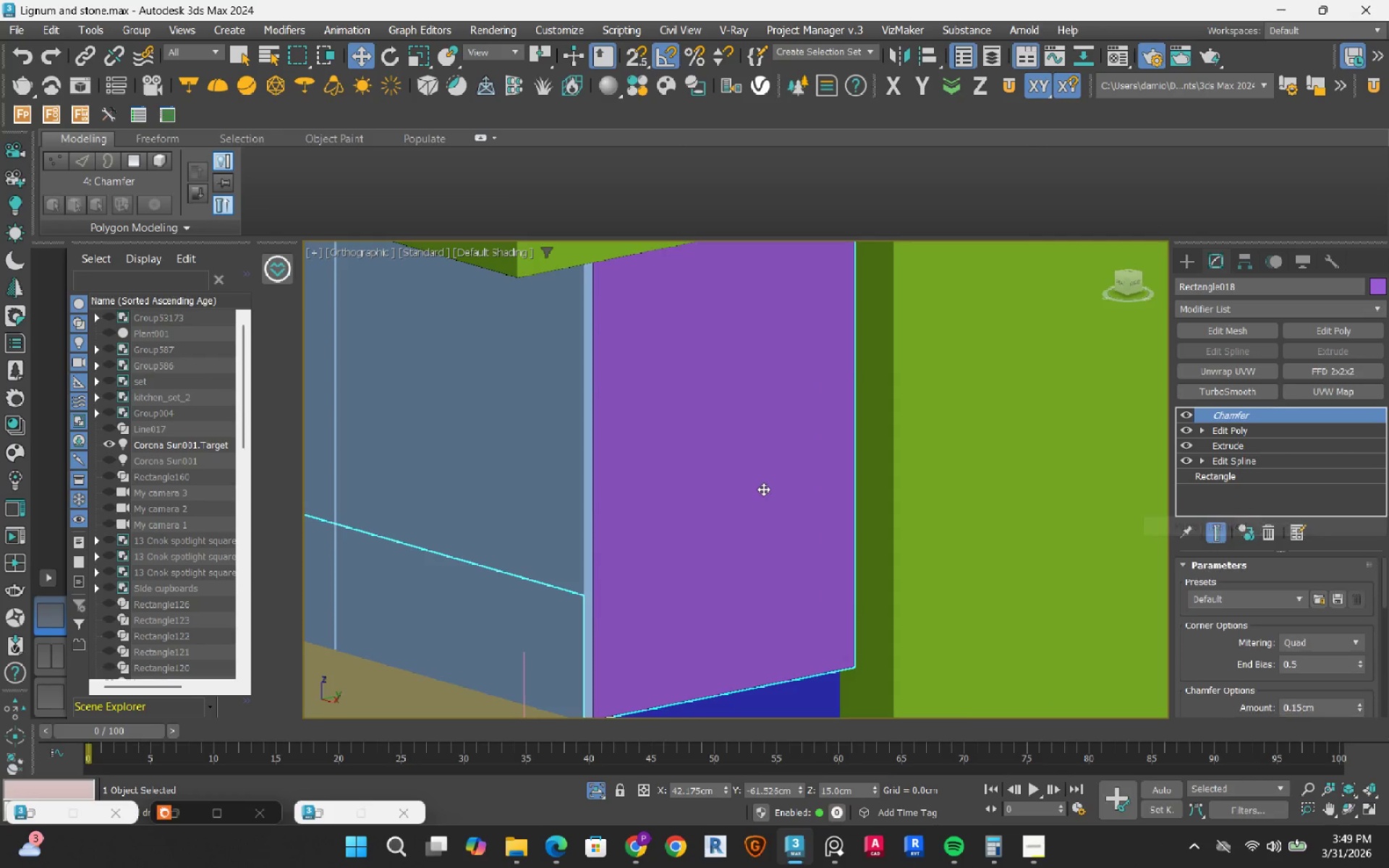 
scroll: coordinate [763, 489], scroll_direction: down, amount: 2.0
 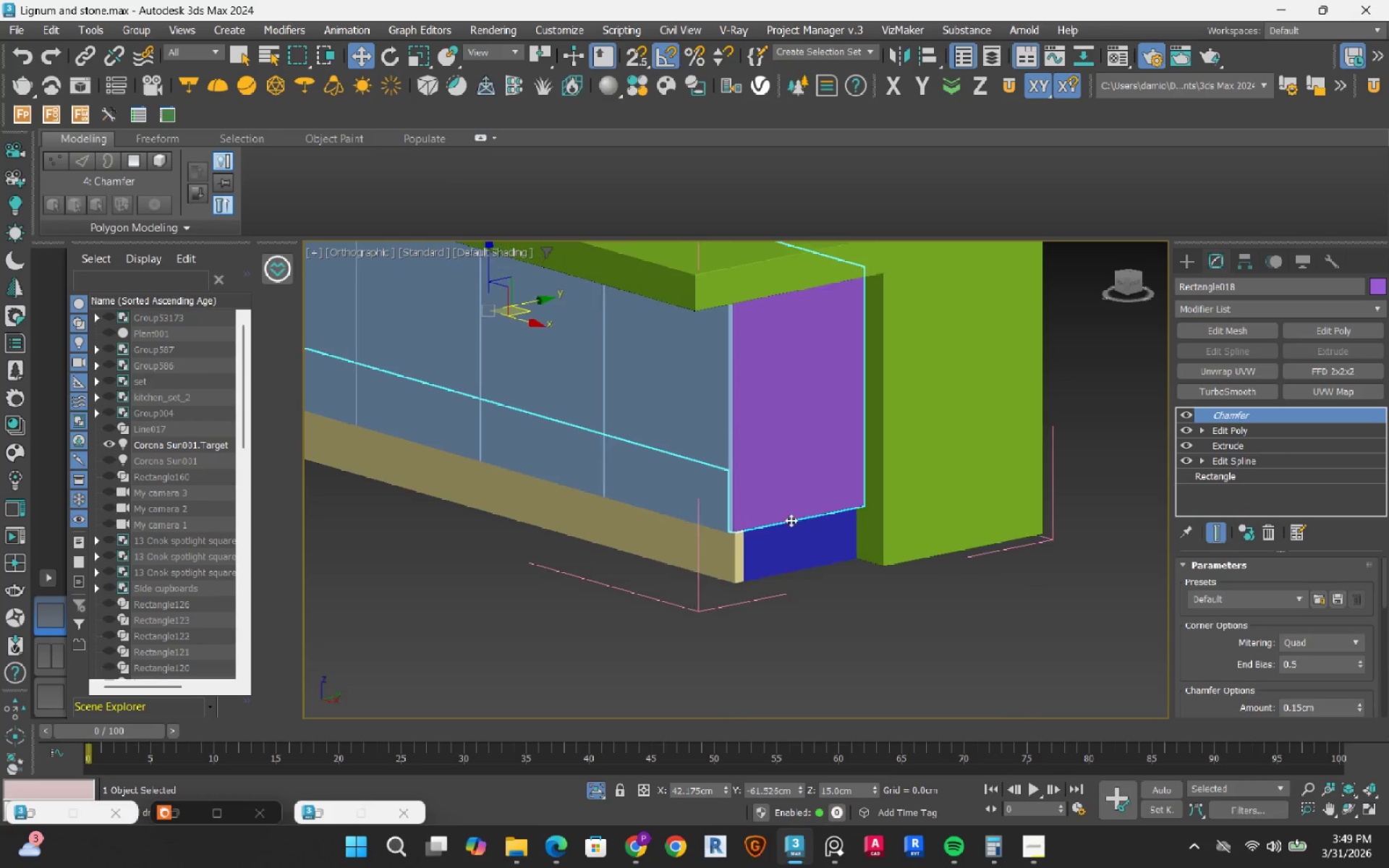 
scroll: coordinate [732, 581], scroll_direction: up, amount: 3.0
 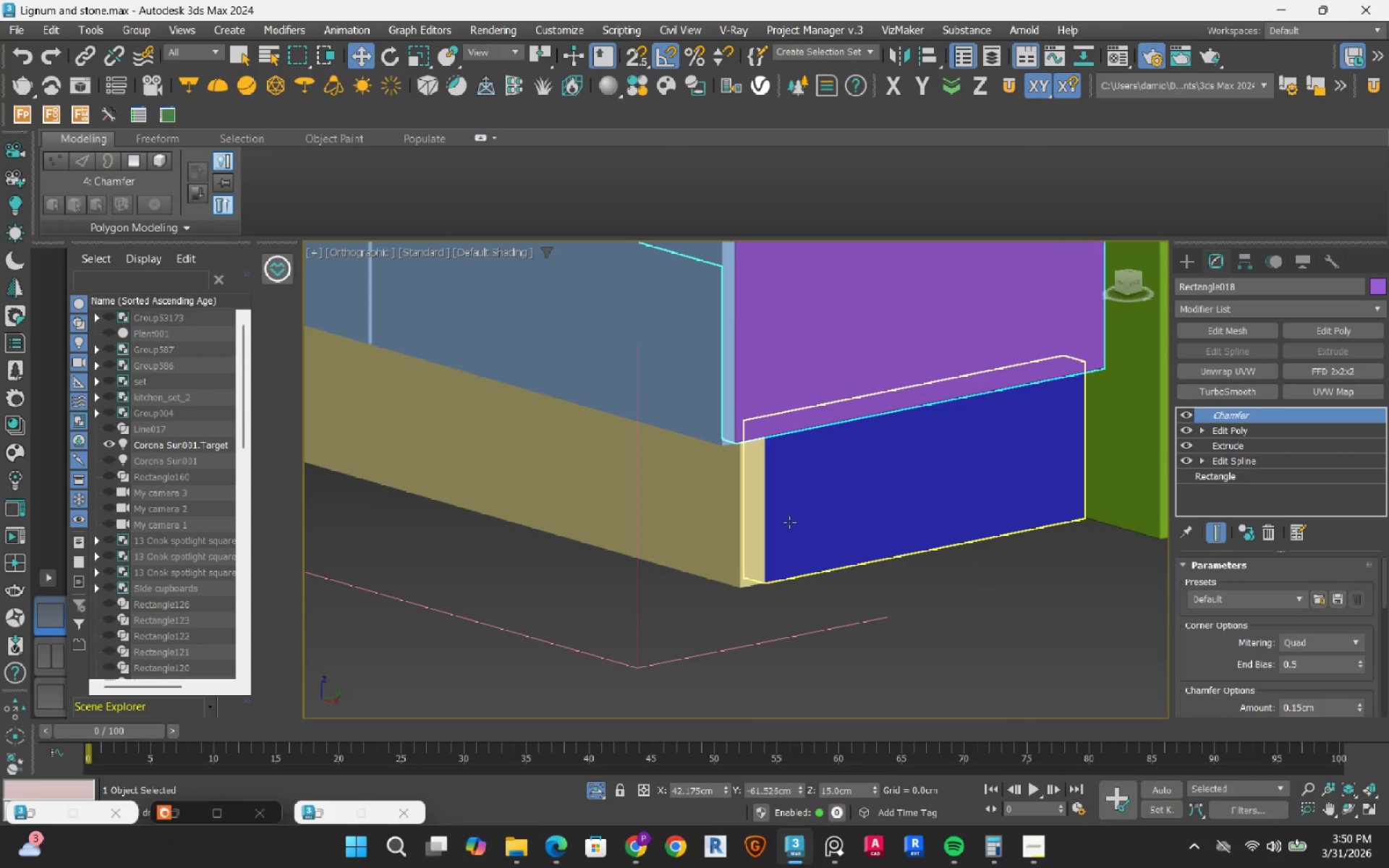 
left_click([789, 522])
 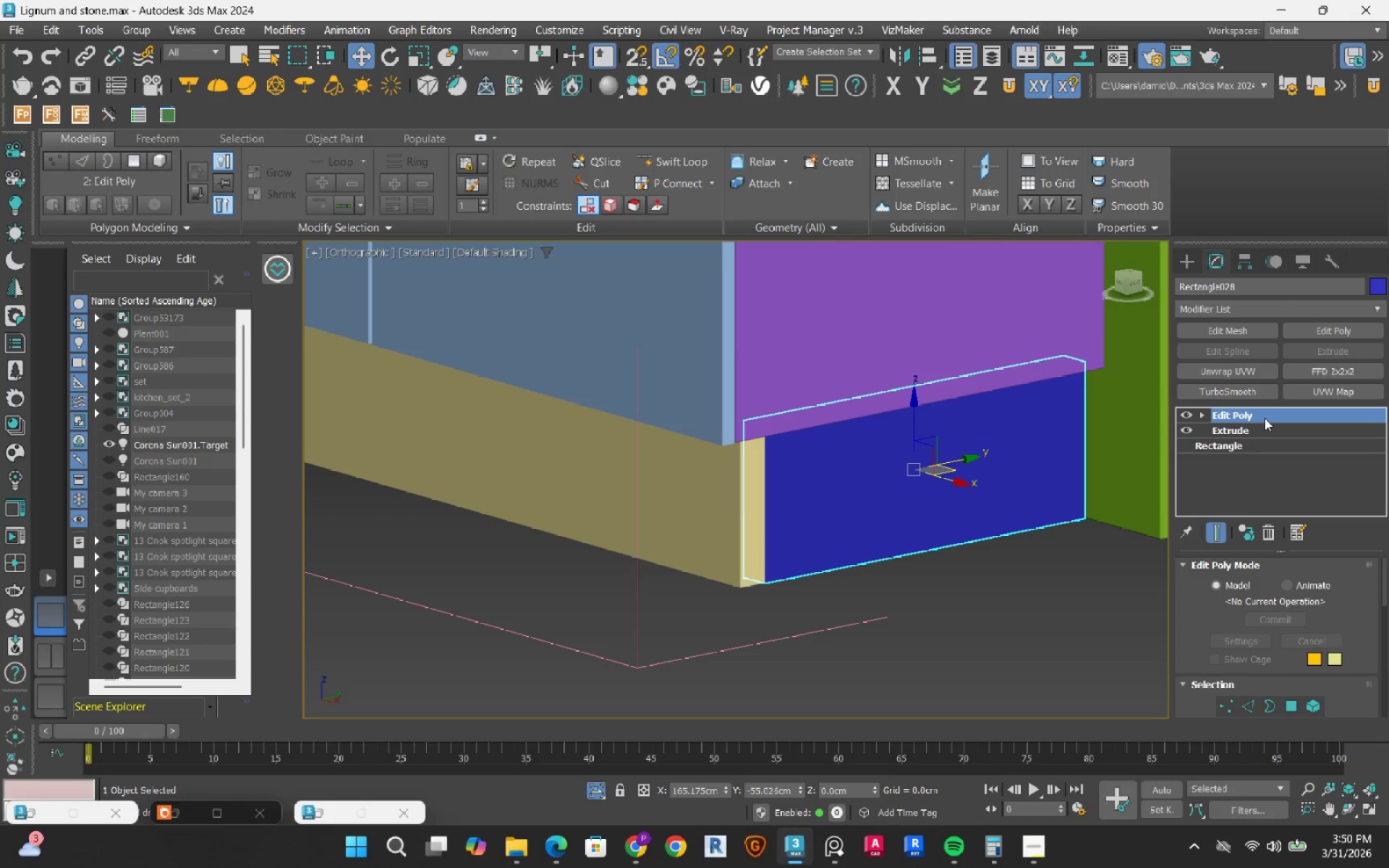 
right_click([1263, 411])
 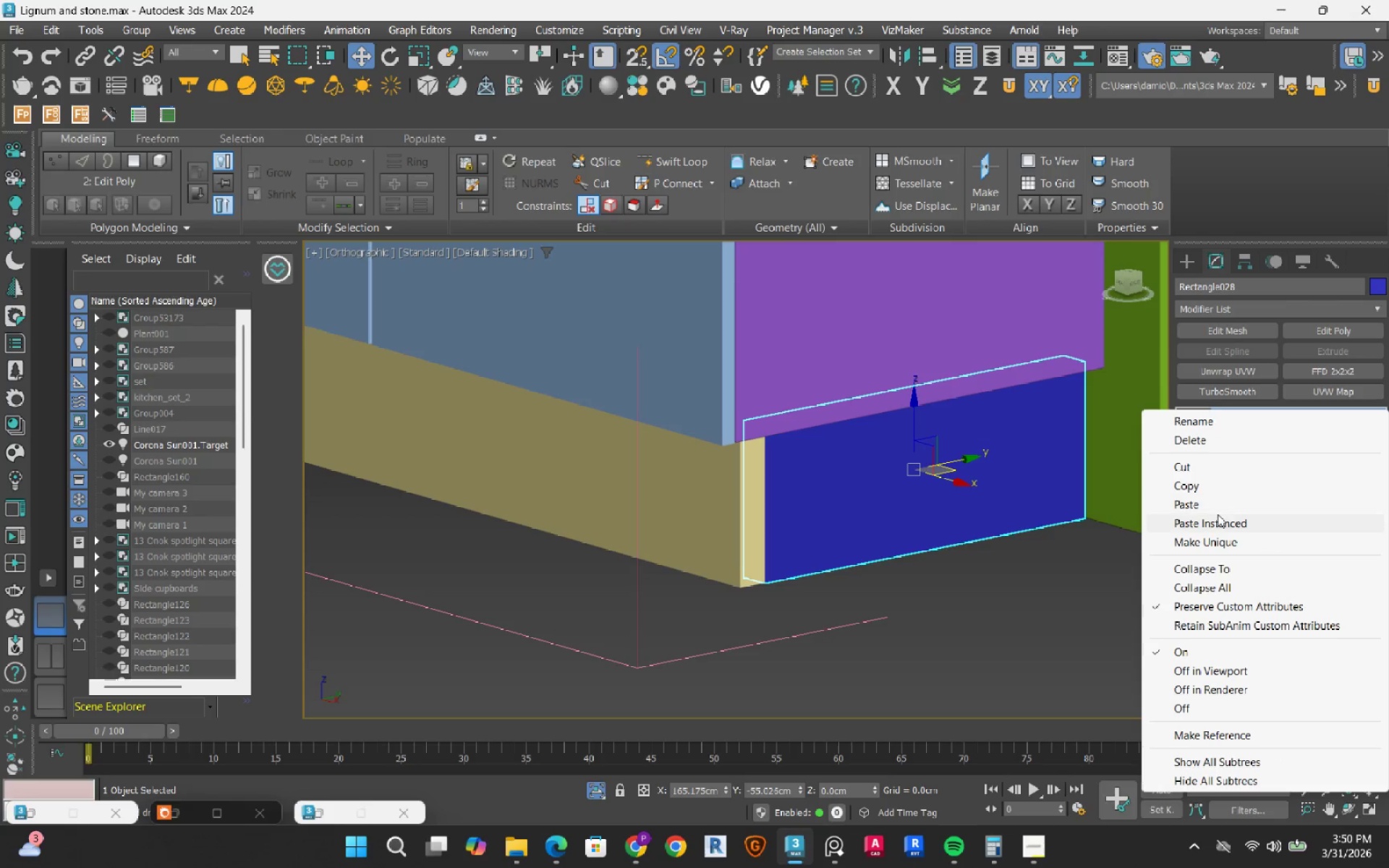 
left_click([1217, 520])
 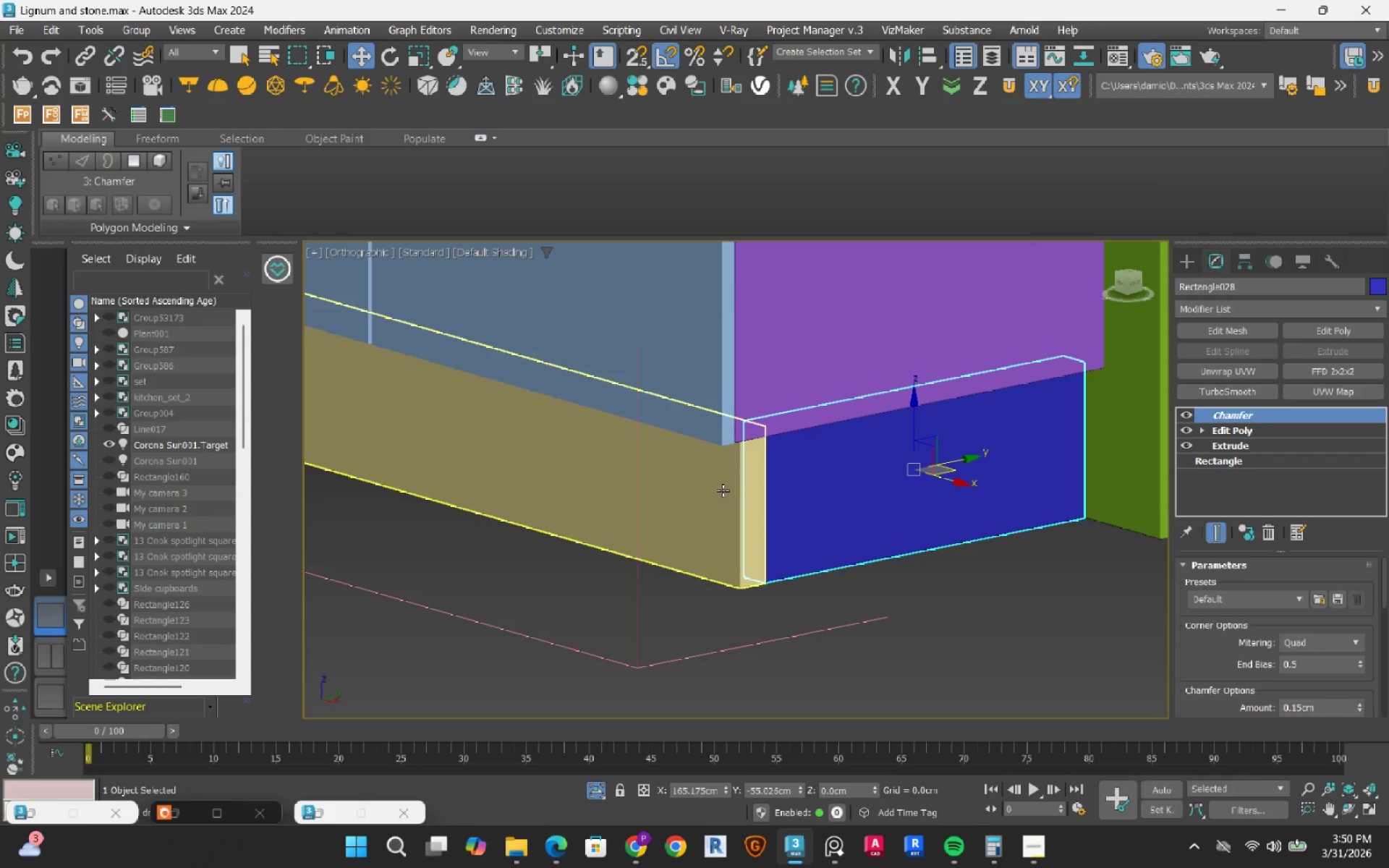 
left_click([723, 490])
 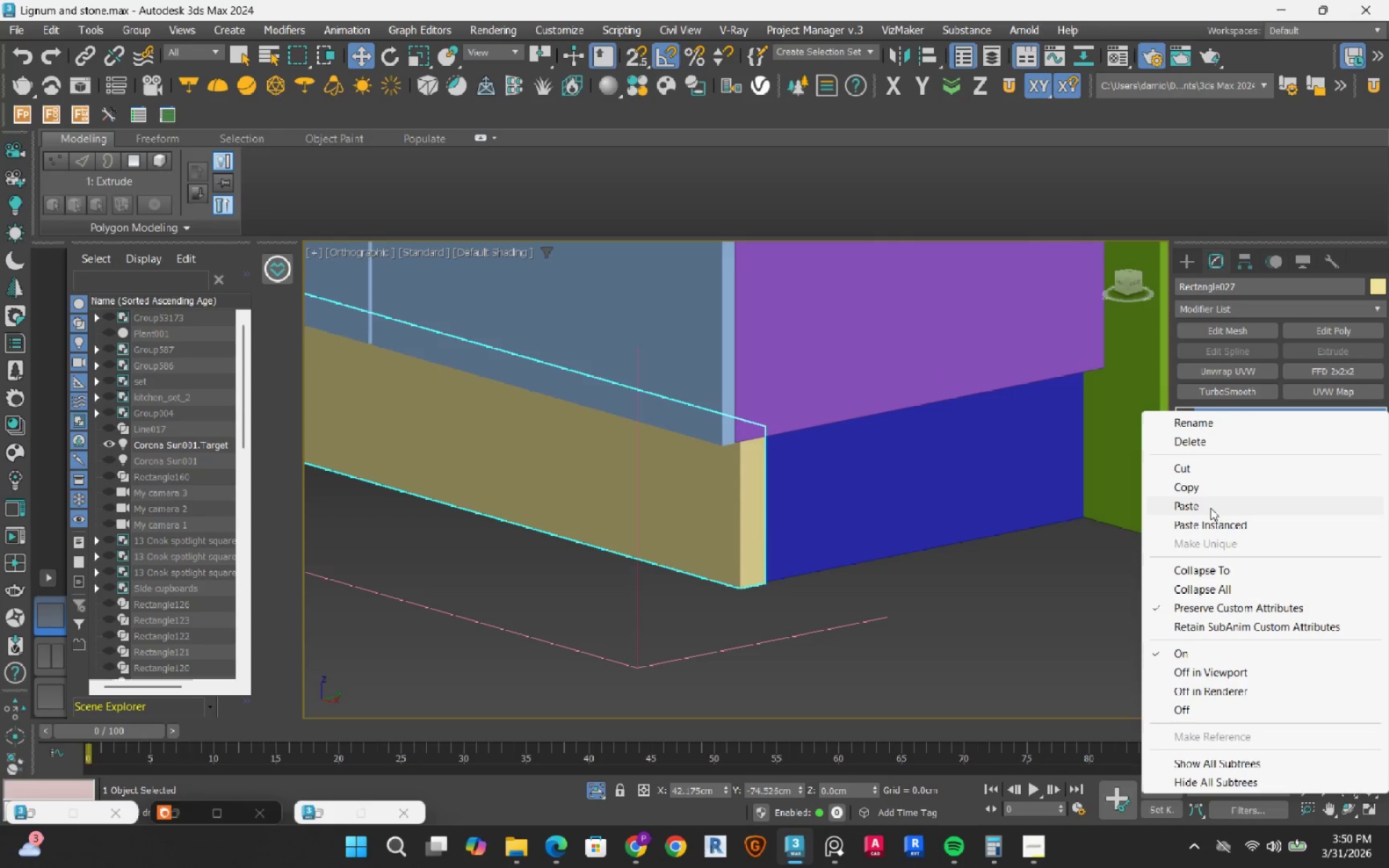 
left_click([1206, 518])
 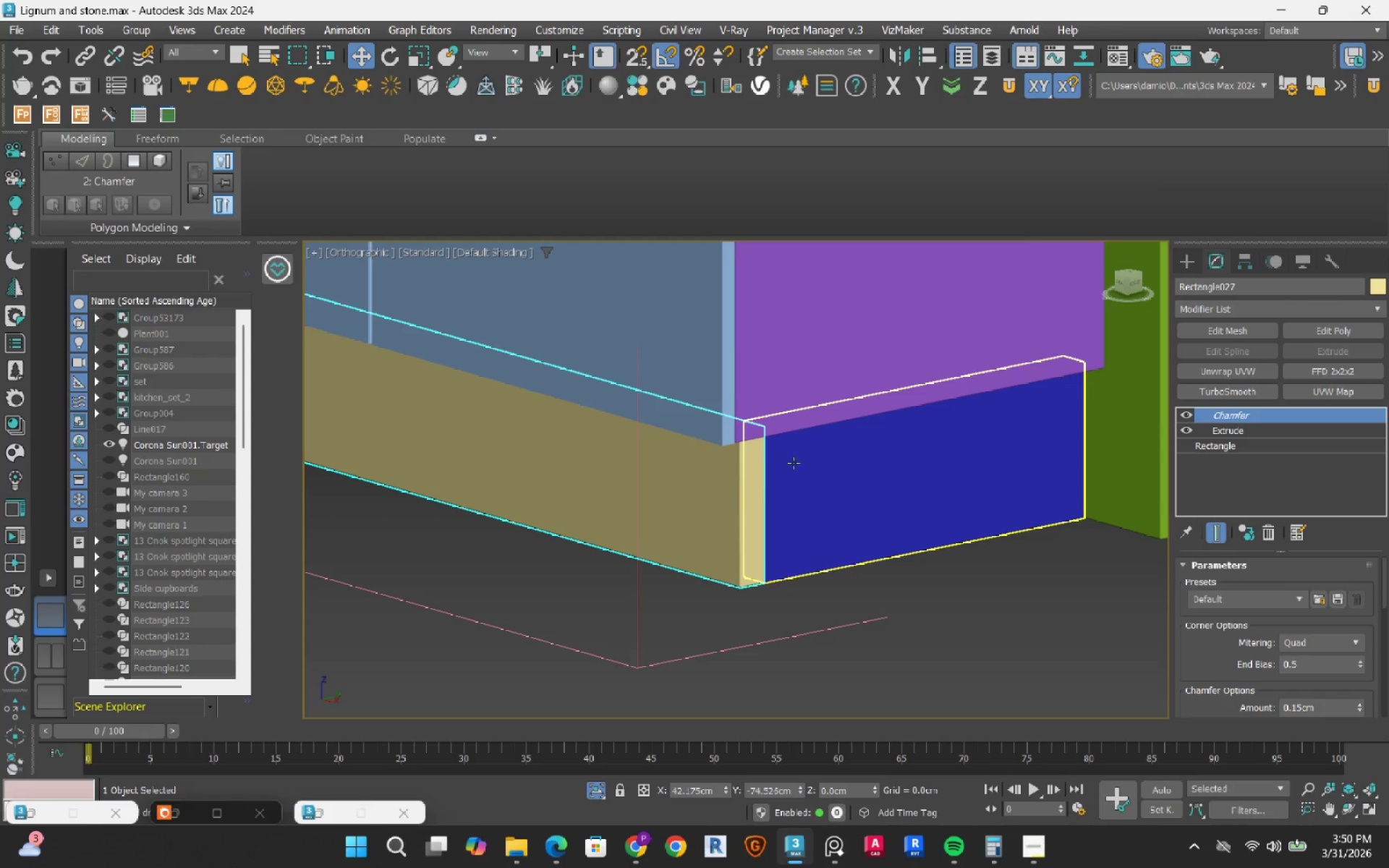 
left_click([709, 421])
 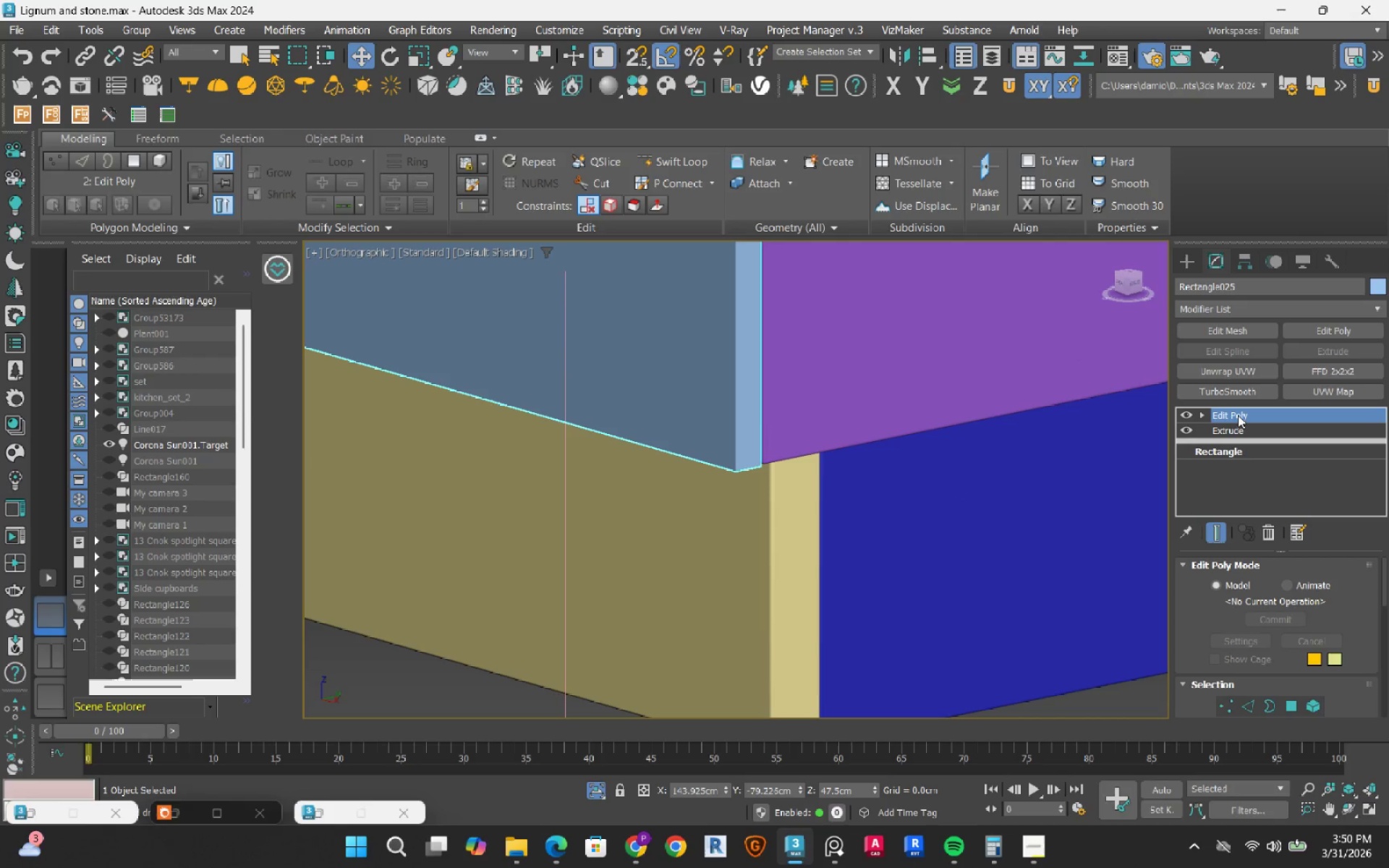 
scroll: coordinate [709, 421], scroll_direction: up, amount: 2.0
 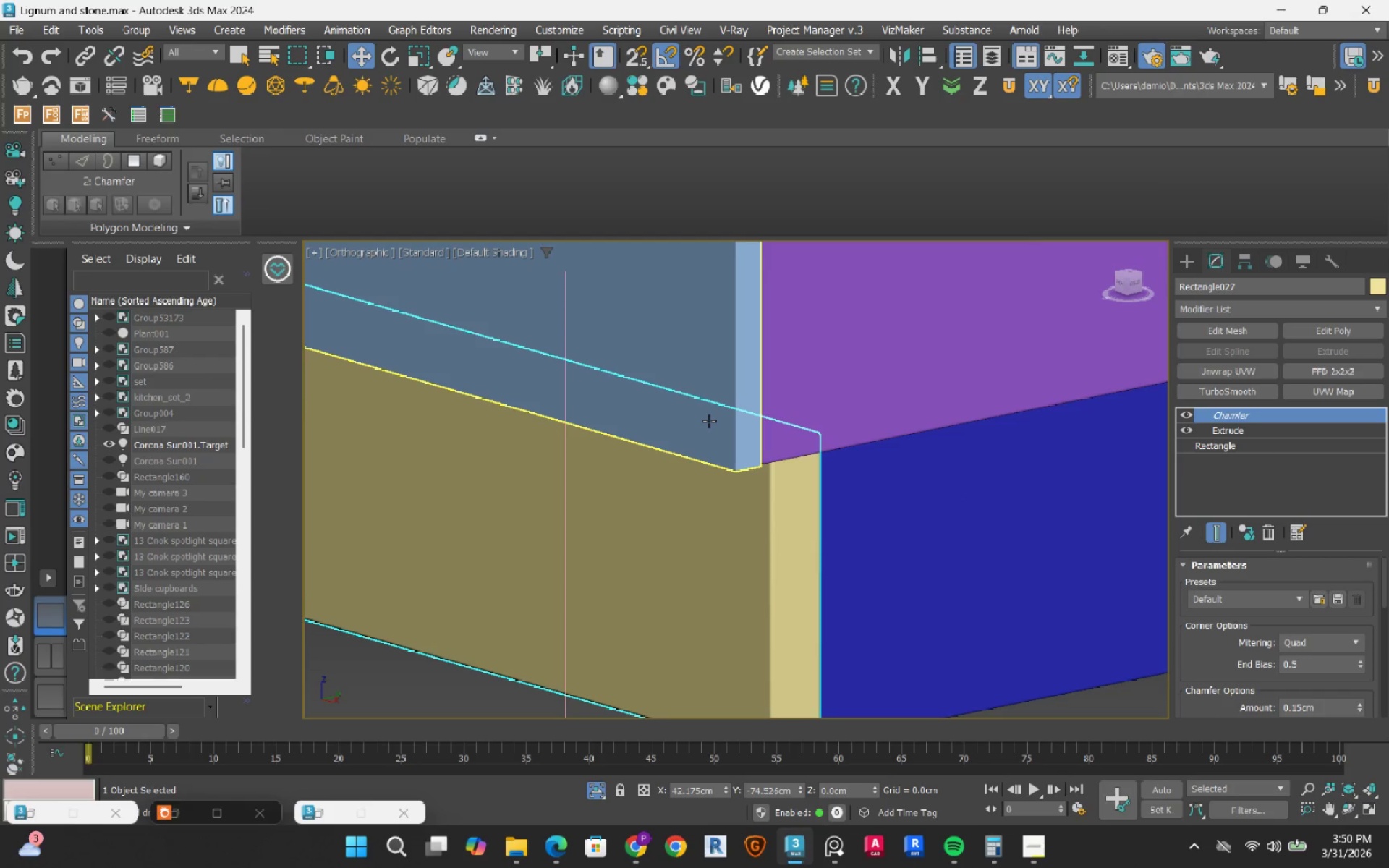 
right_click([1241, 410])
 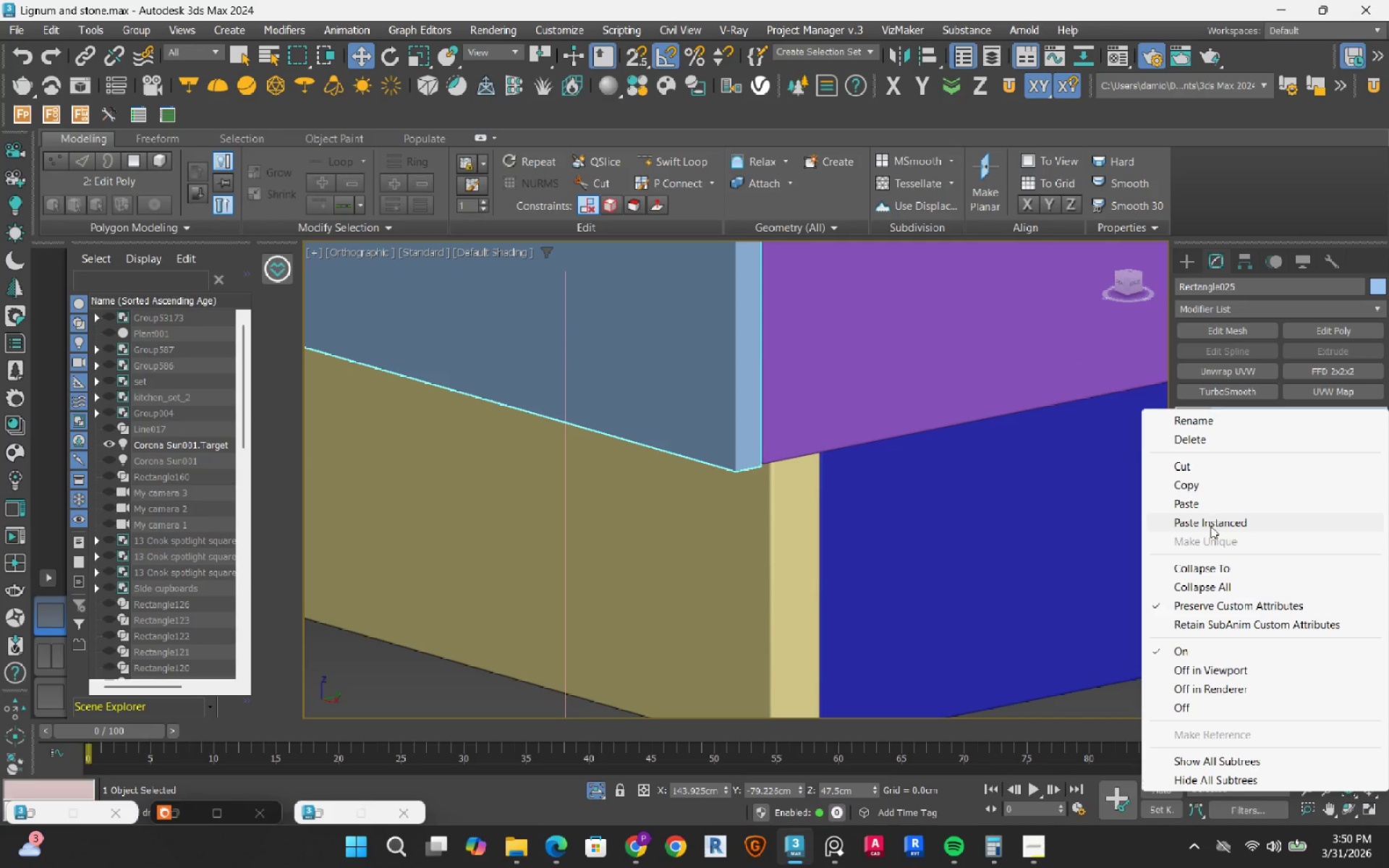 
left_click([1210, 526])
 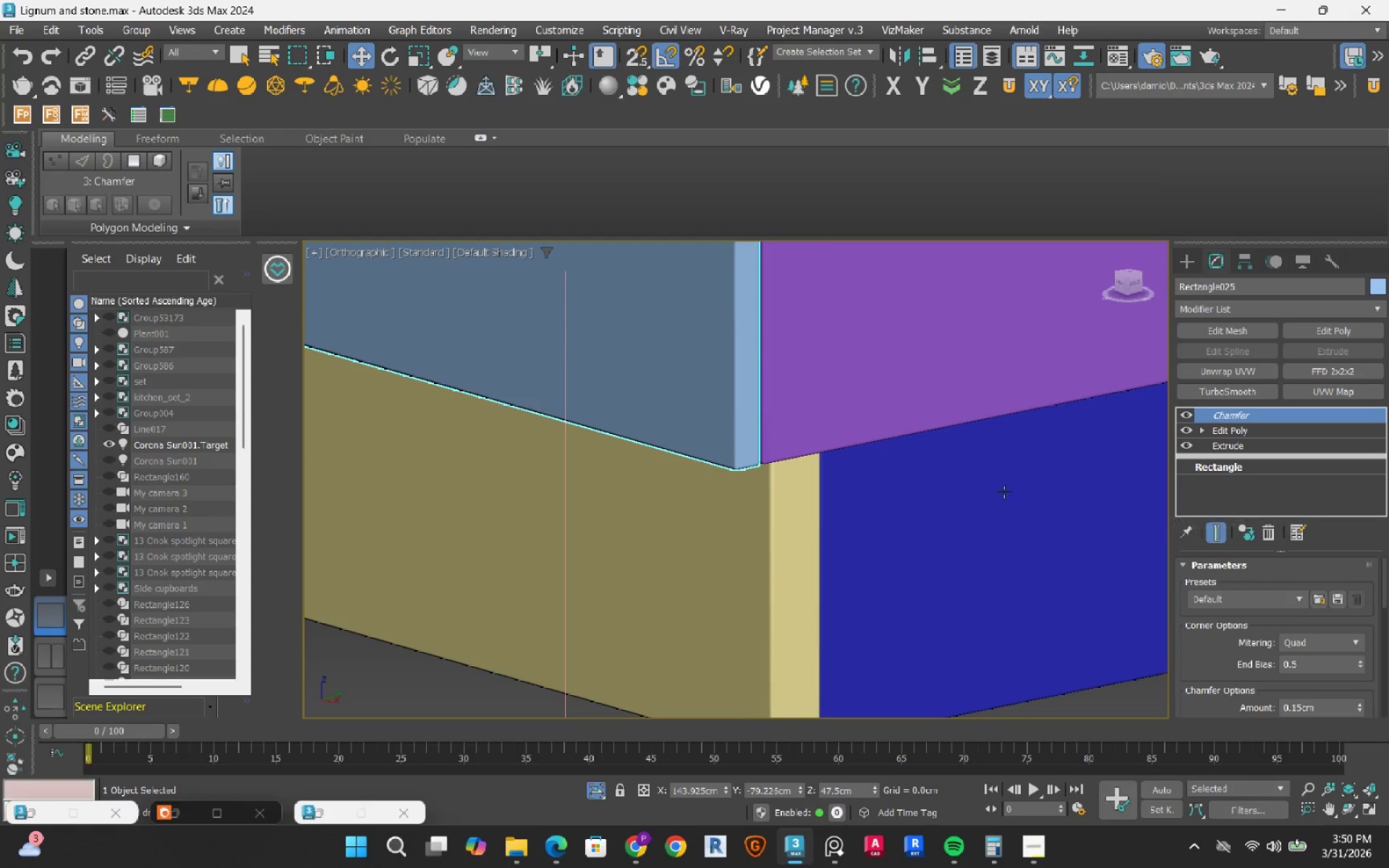 
scroll: coordinate [953, 490], scroll_direction: down, amount: 3.0
 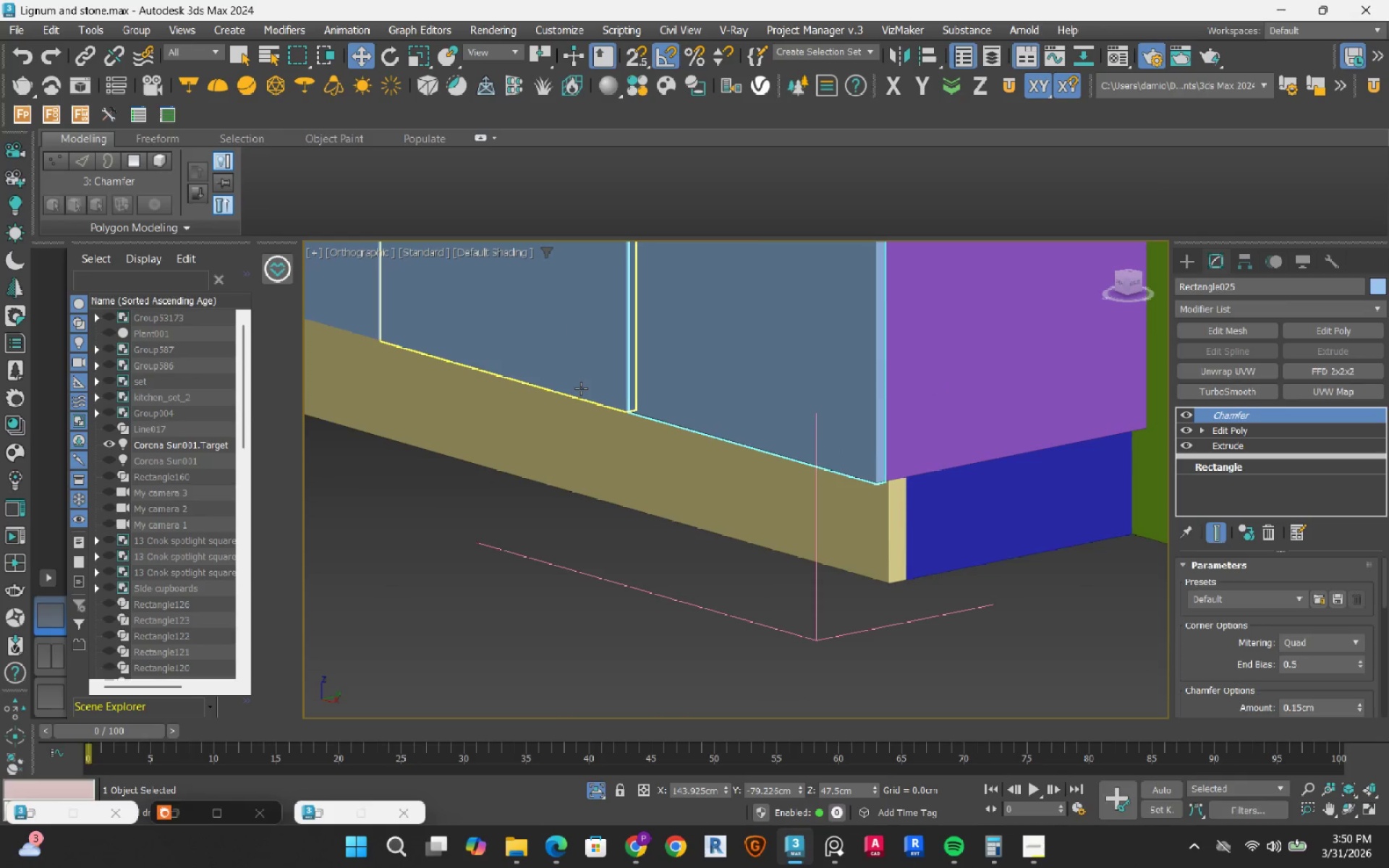 
left_click([581, 388])
 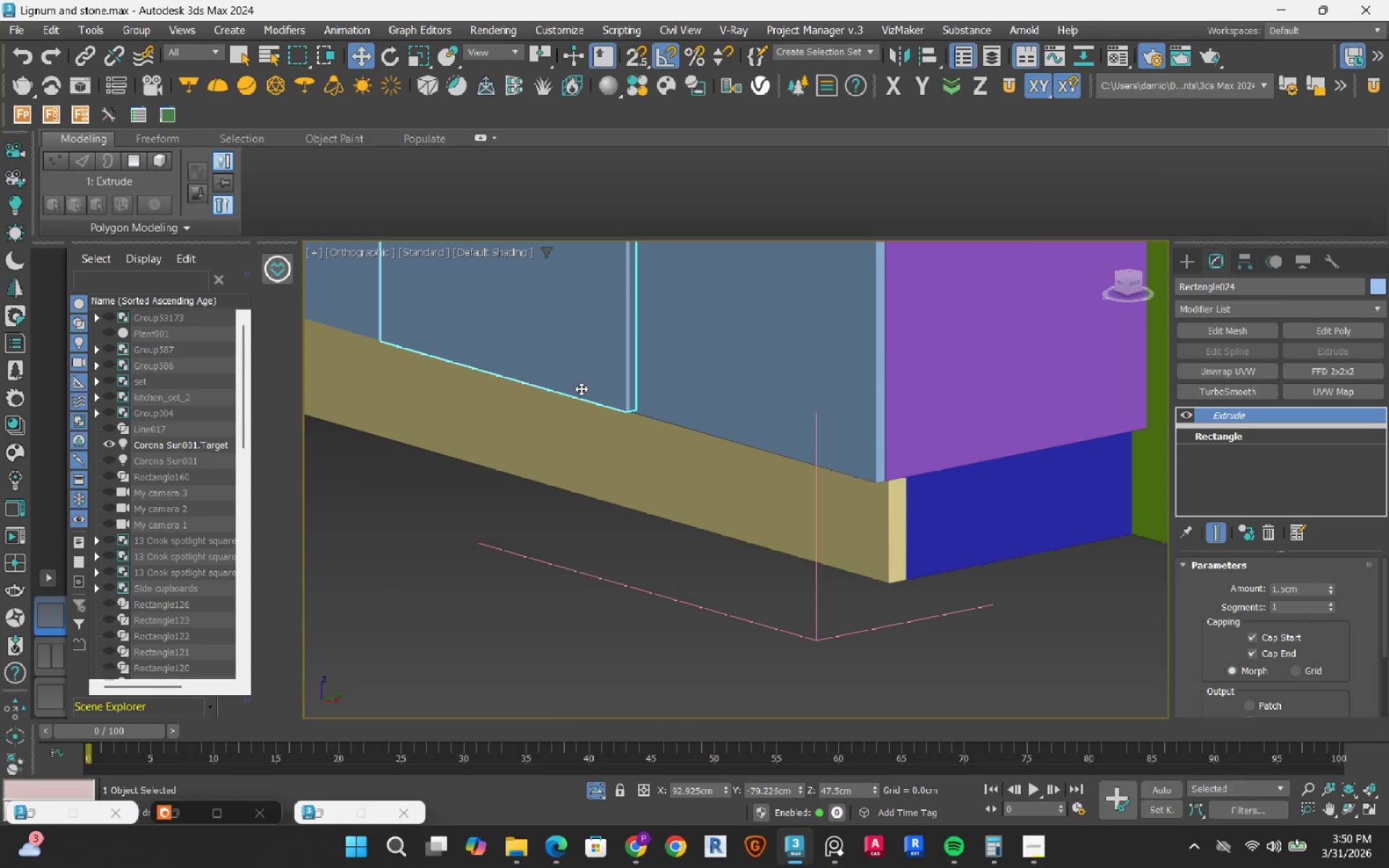 
scroll: coordinate [581, 388], scroll_direction: down, amount: 3.0
 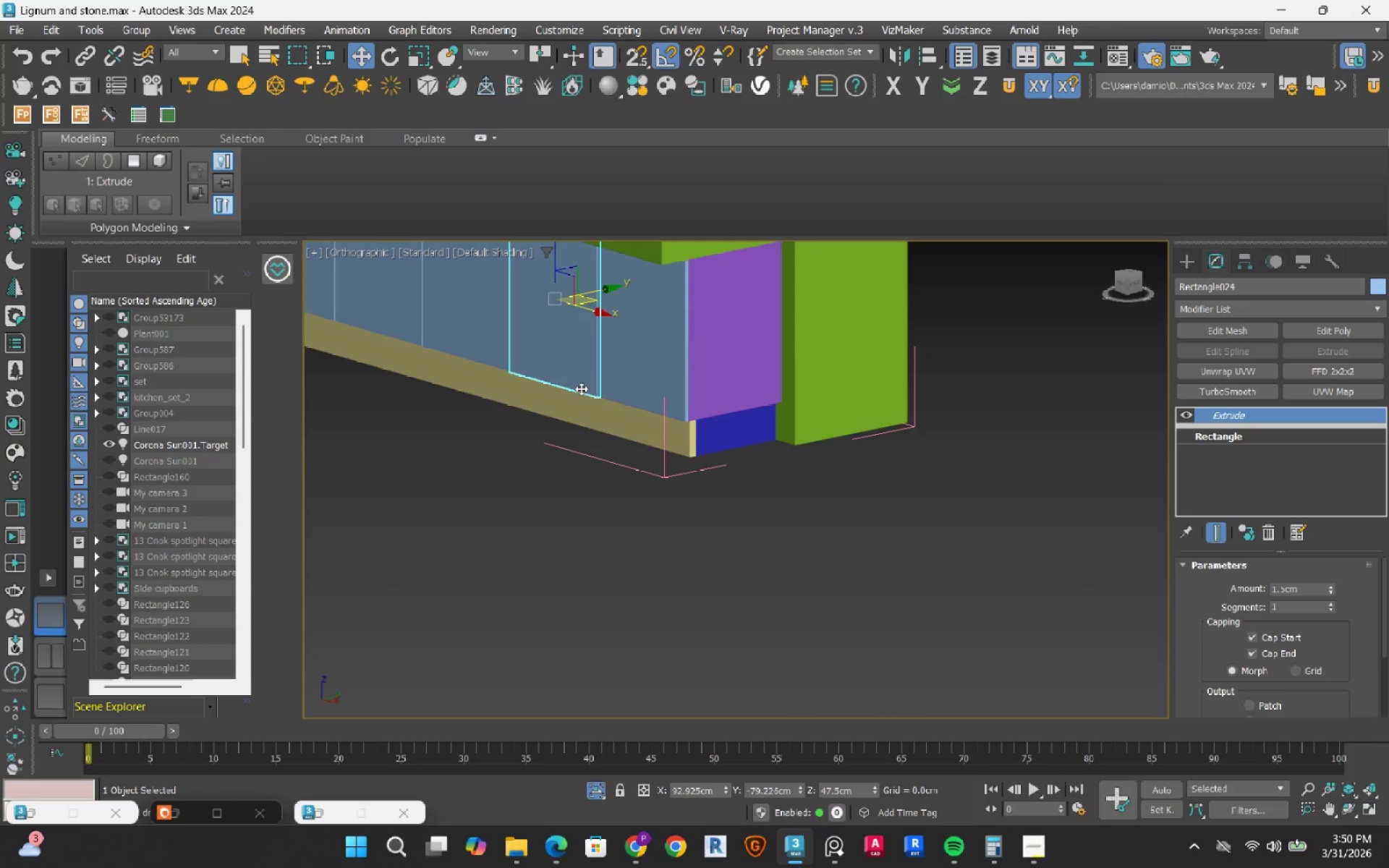 
scroll: coordinate [650, 412], scroll_direction: up, amount: 6.0
 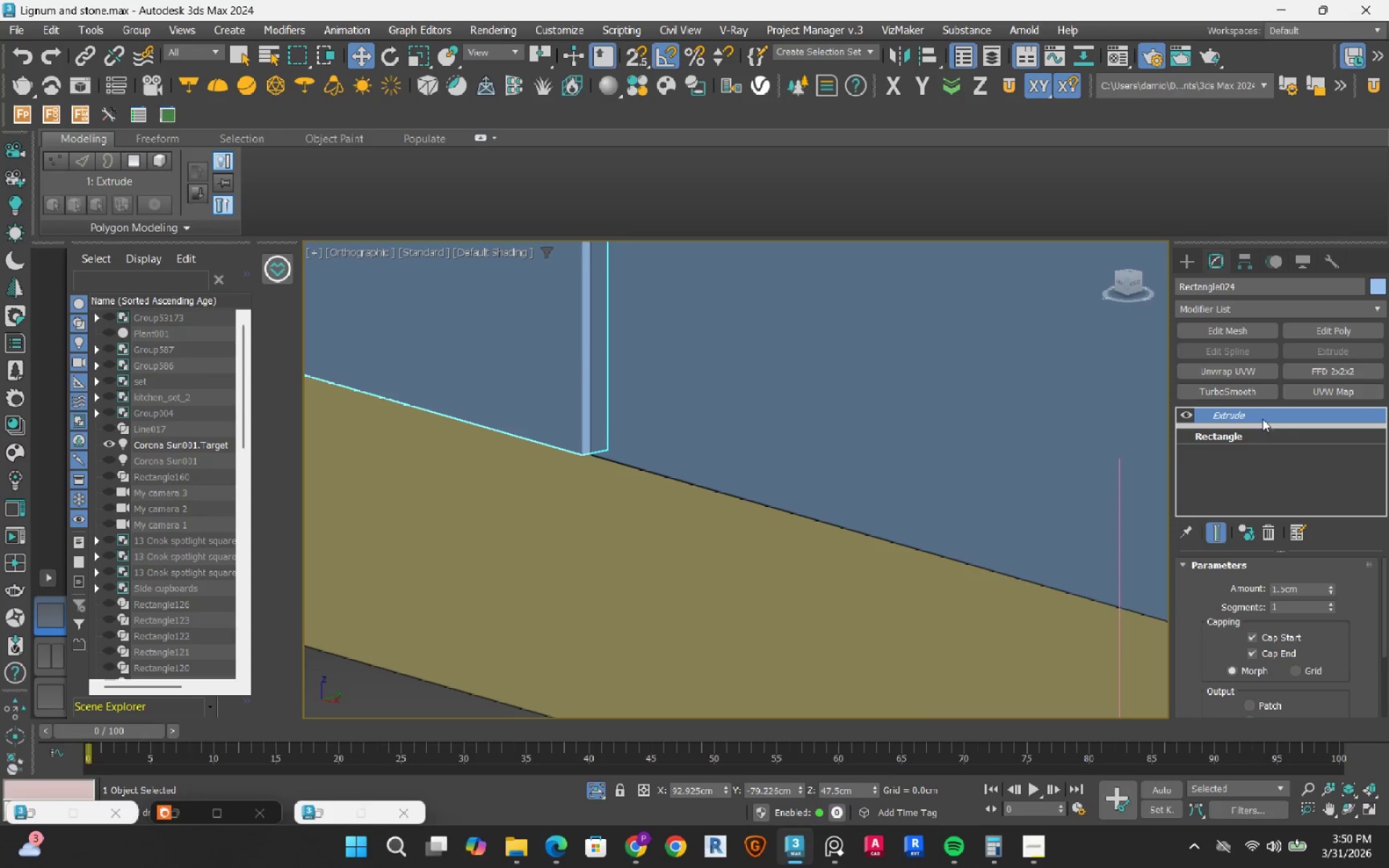 
right_click([1259, 414])
 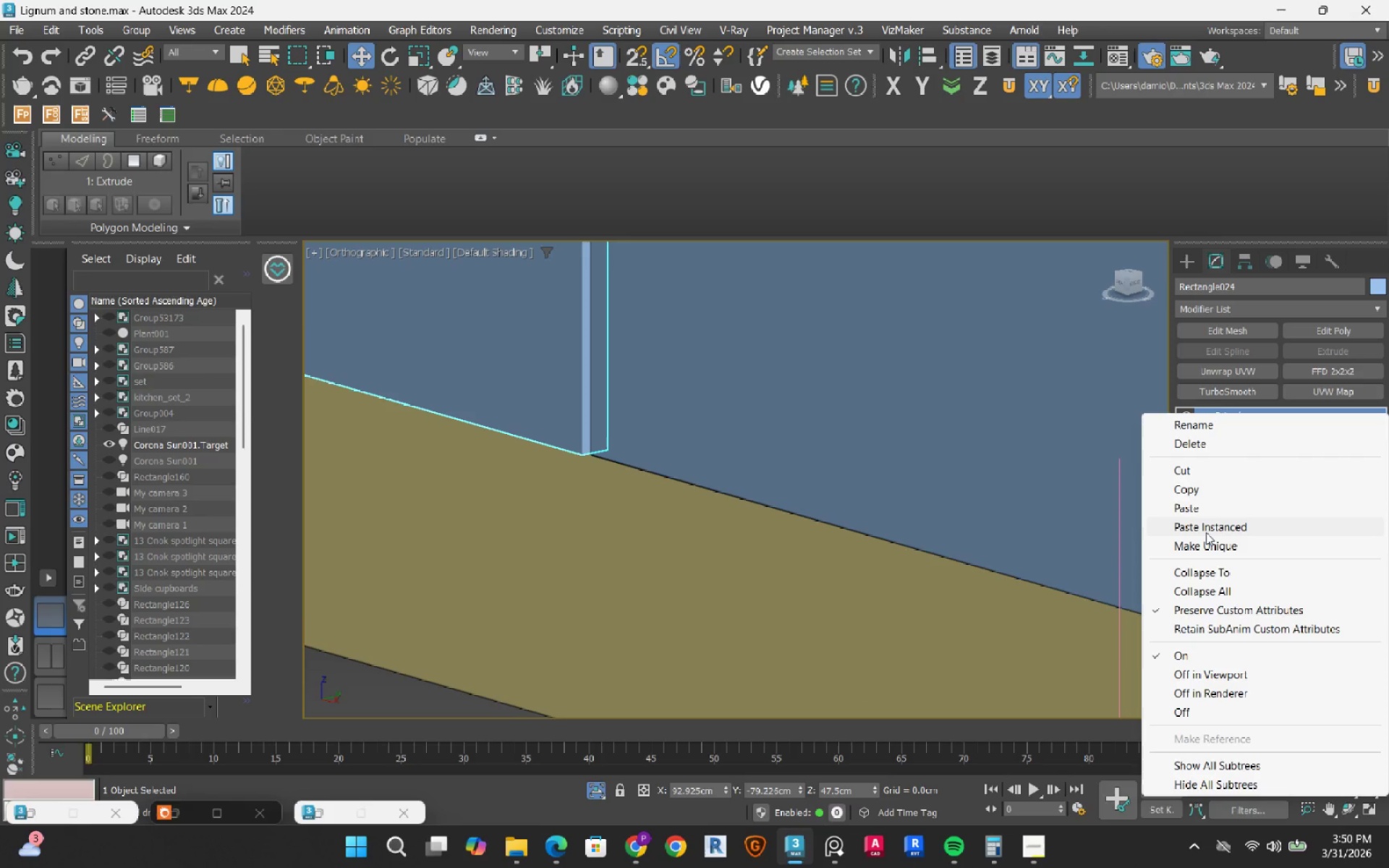 
left_click([1206, 532])
 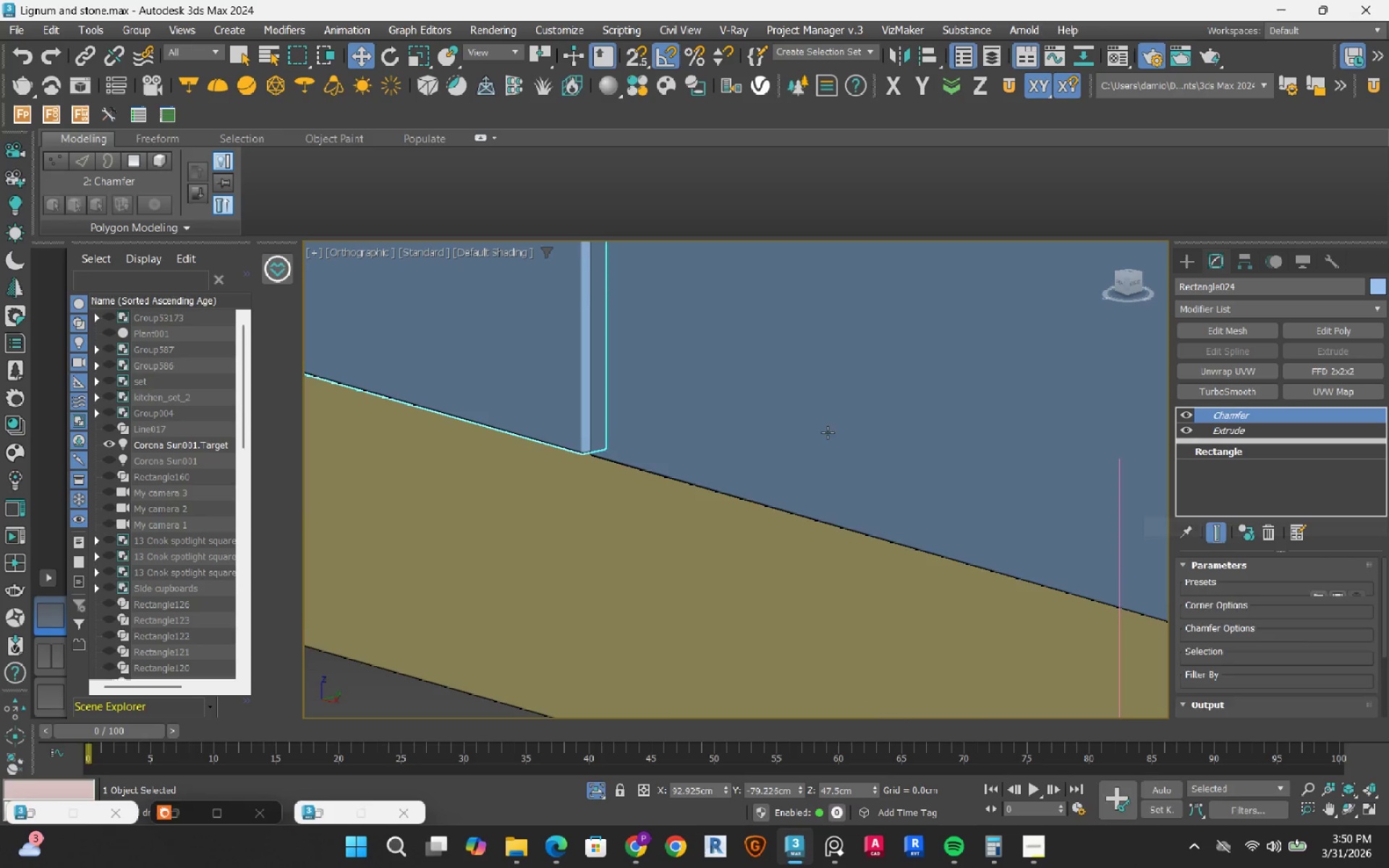 
scroll: coordinate [726, 426], scroll_direction: down, amount: 3.0
 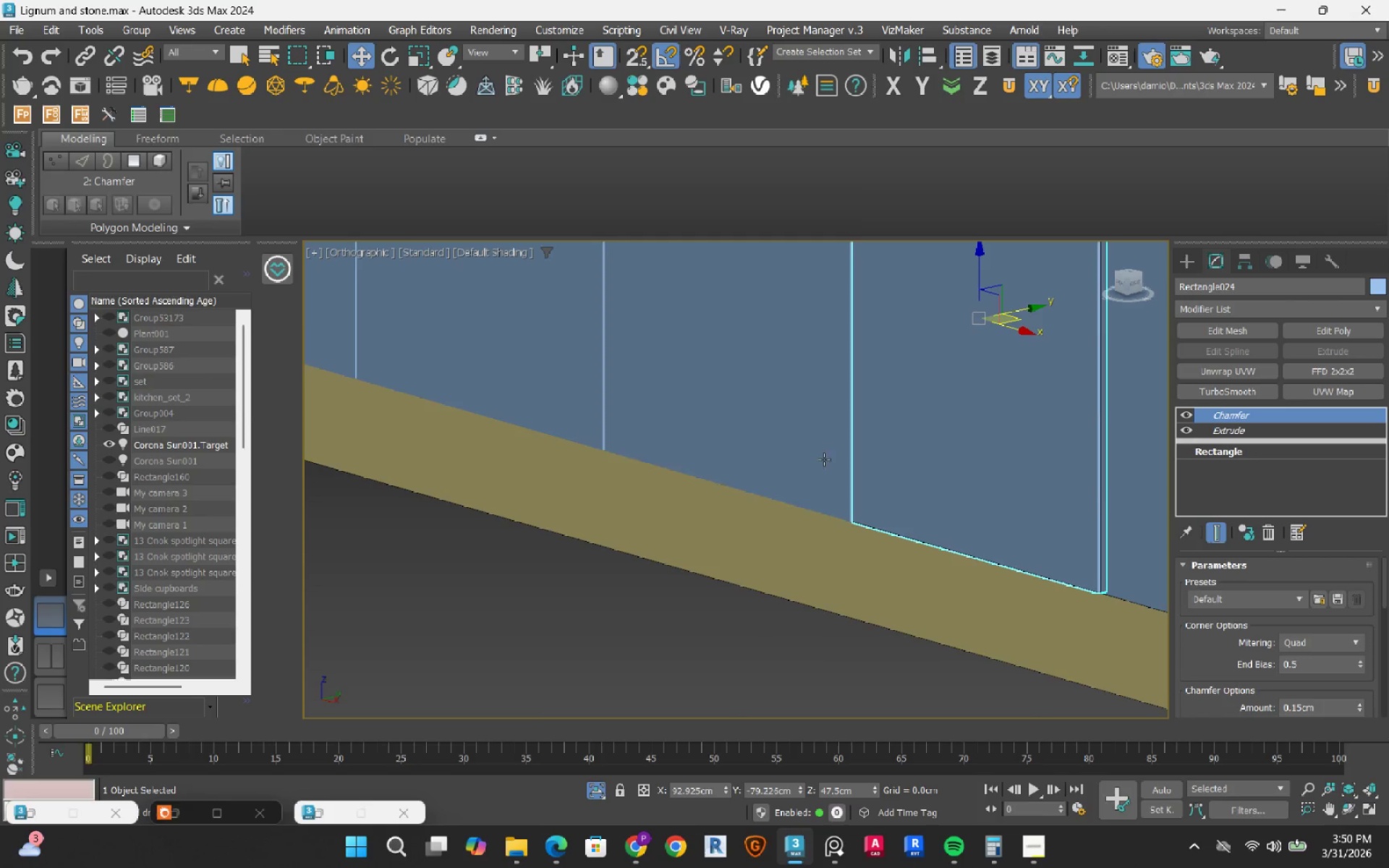 
left_click([818, 447])
 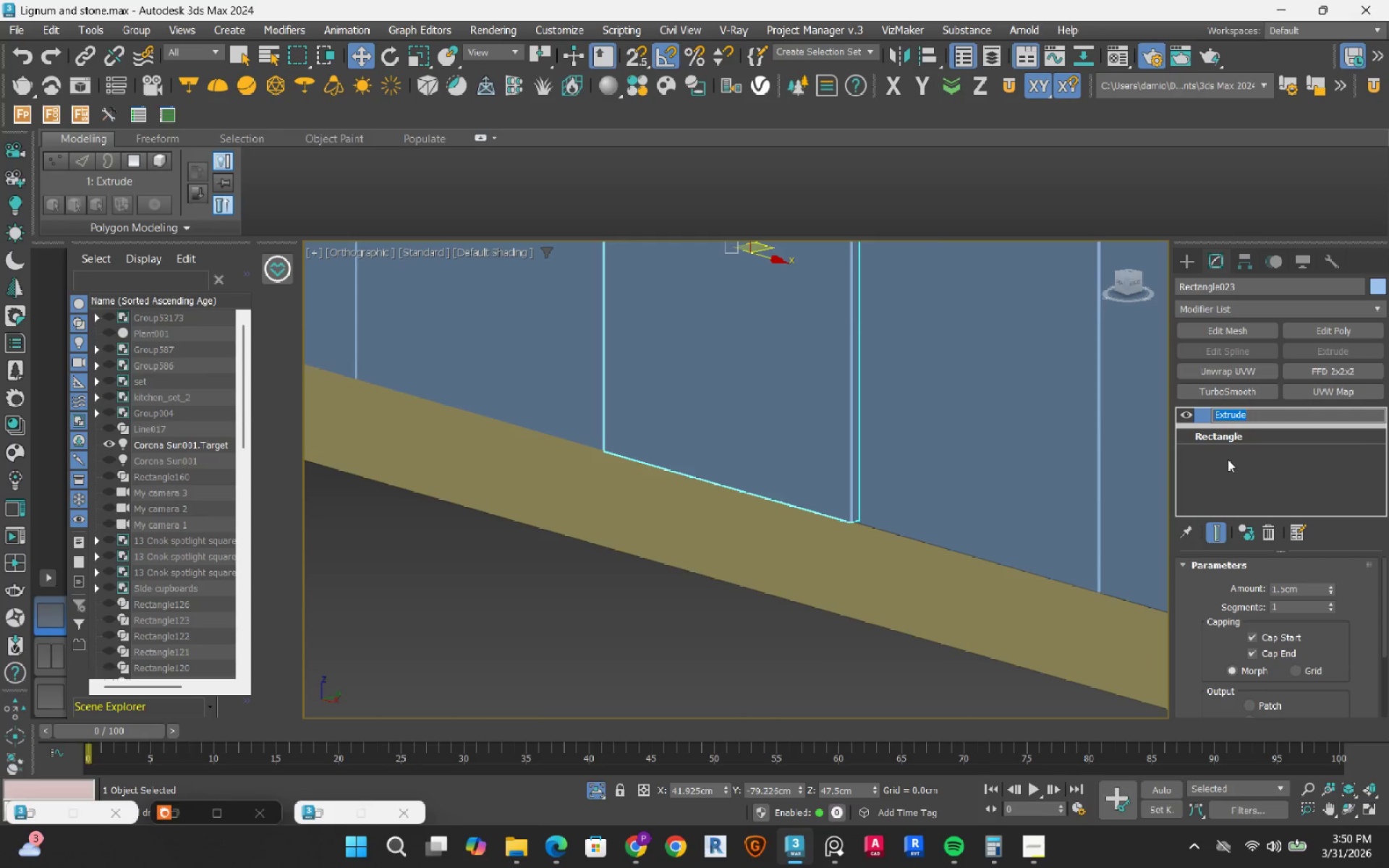 
right_click([1240, 412])
 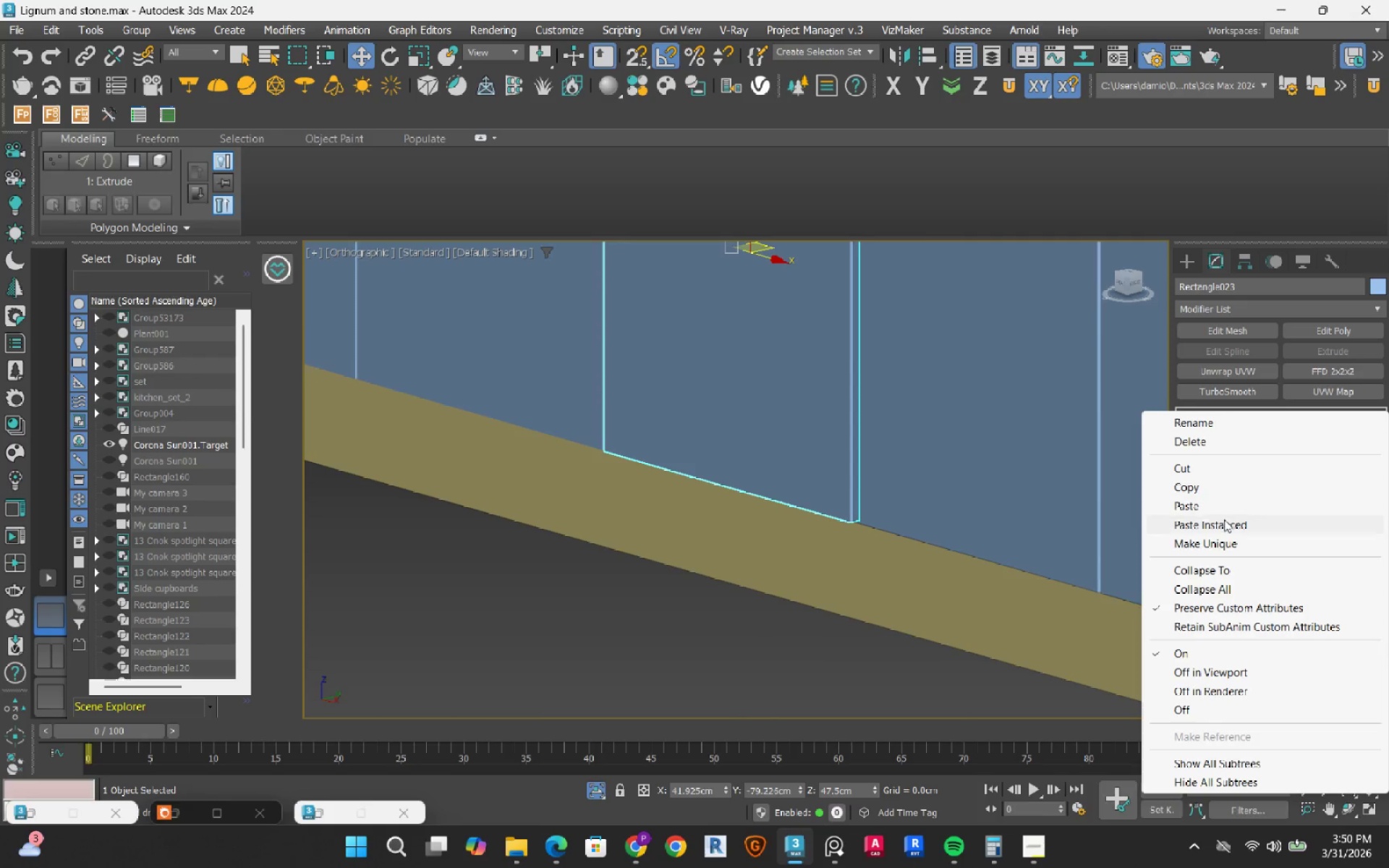 
left_click([1226, 524])
 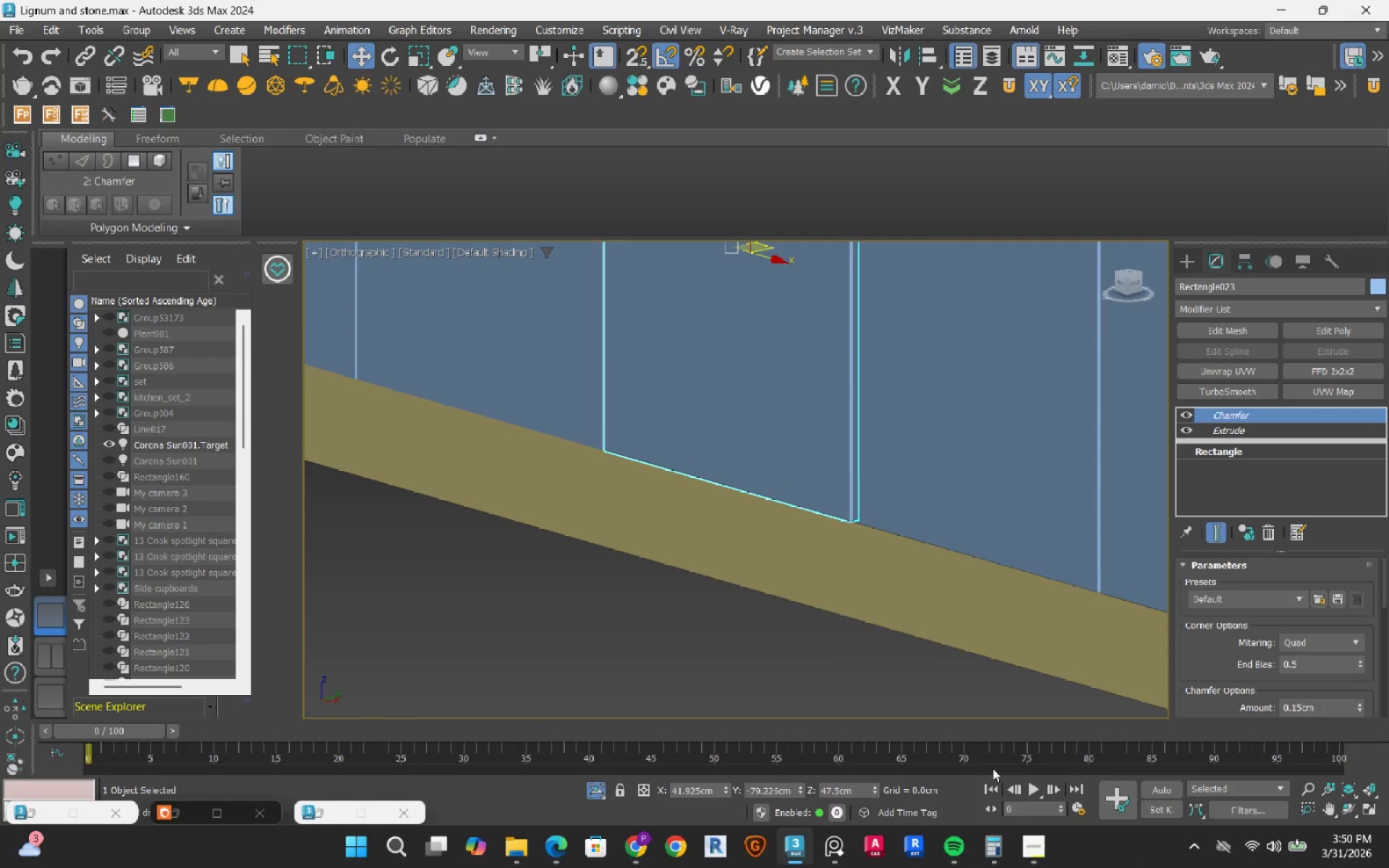 
left_click([1022, 850])
 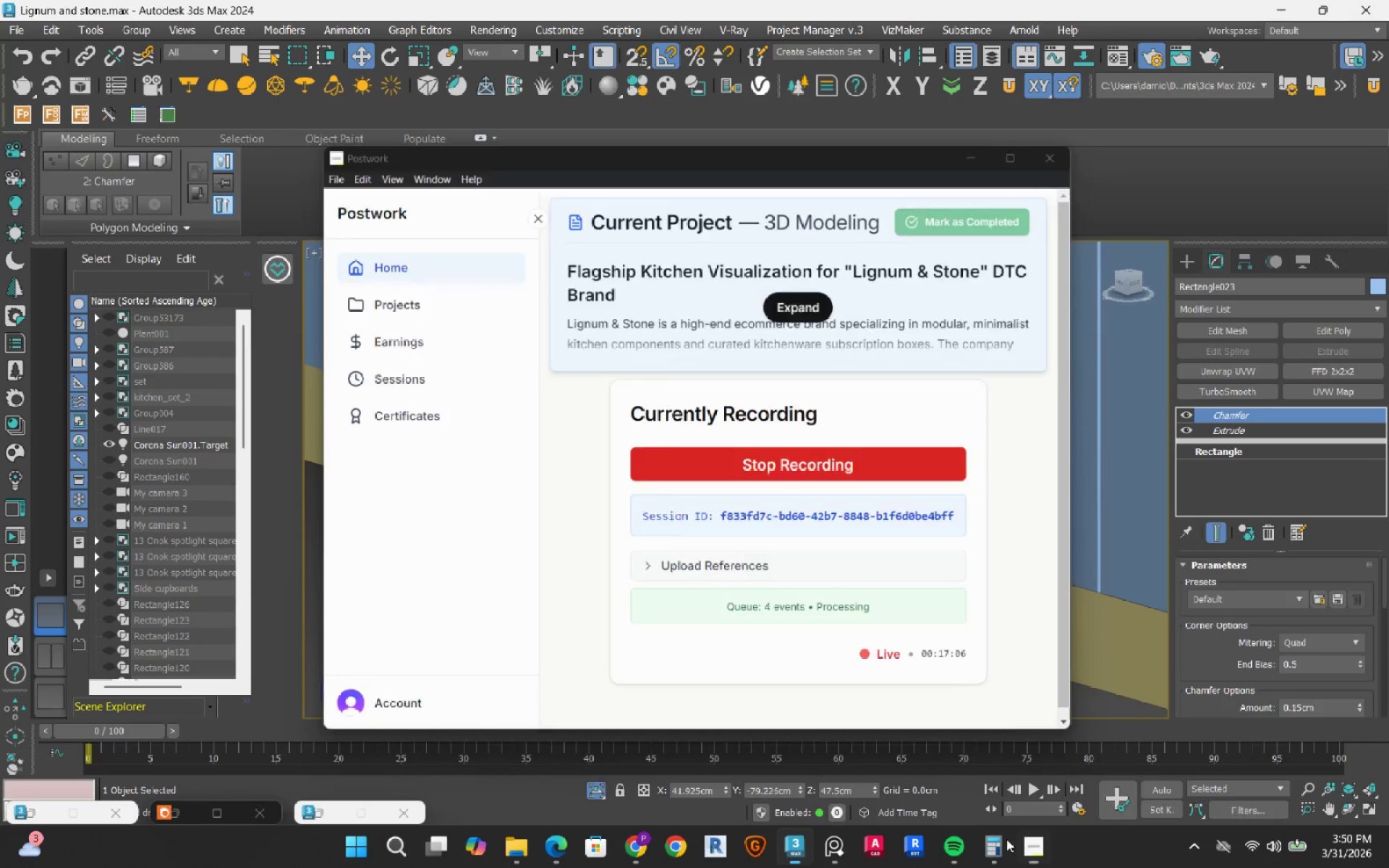 
scroll: coordinate [723, 492], scroll_direction: down, amount: 1.0
 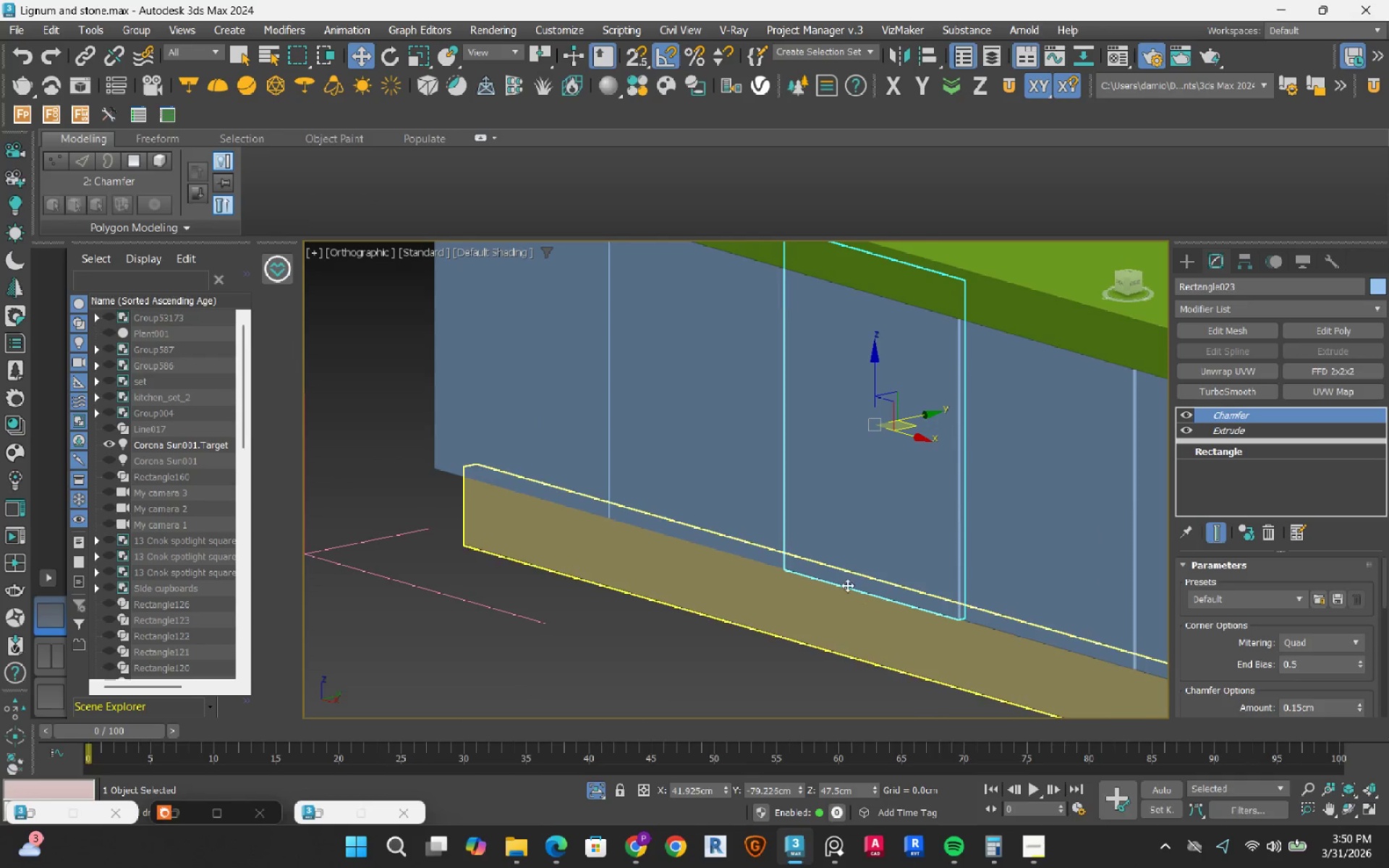 
scroll: coordinate [781, 484], scroll_direction: up, amount: 2.0
 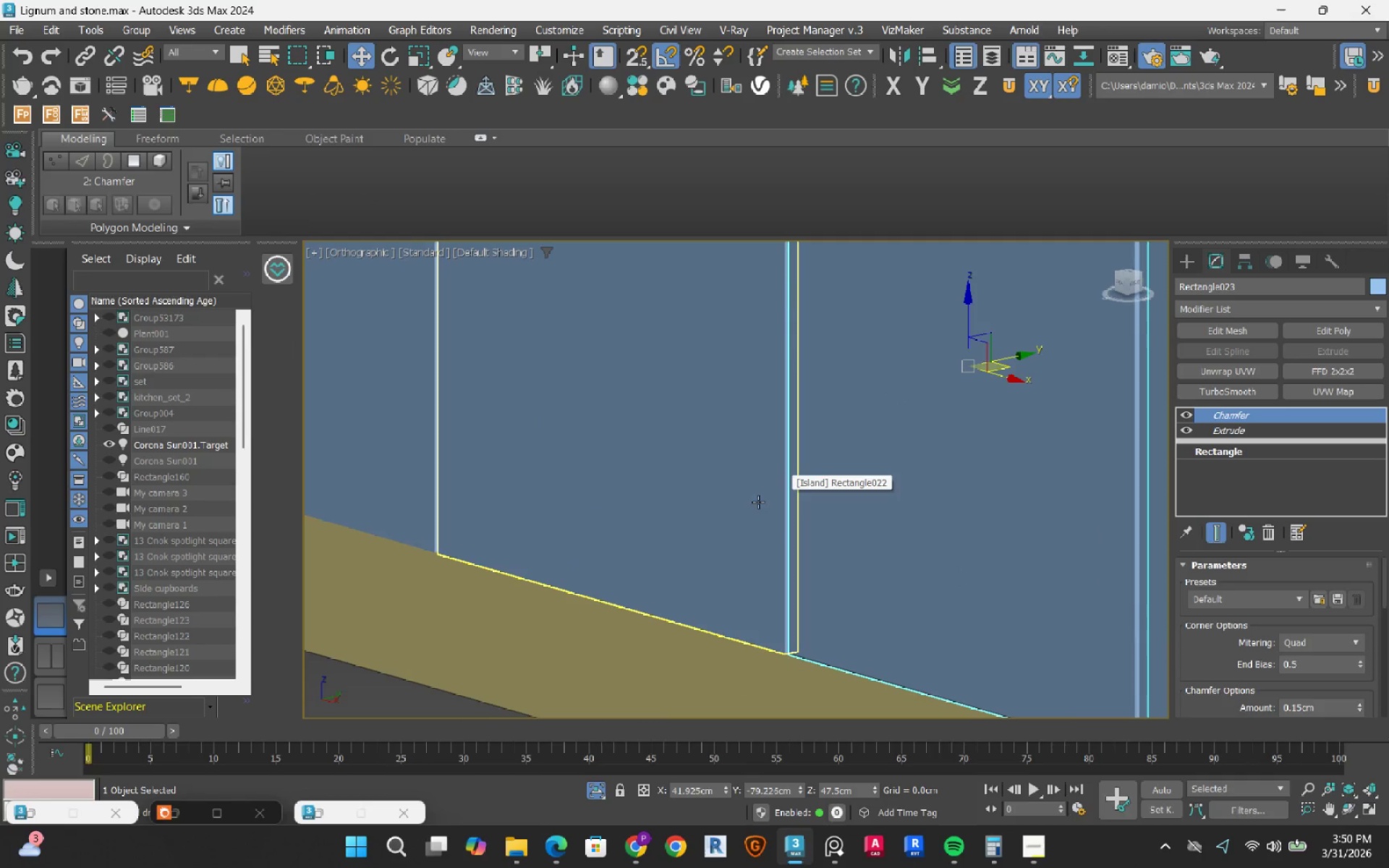 
left_click([752, 507])
 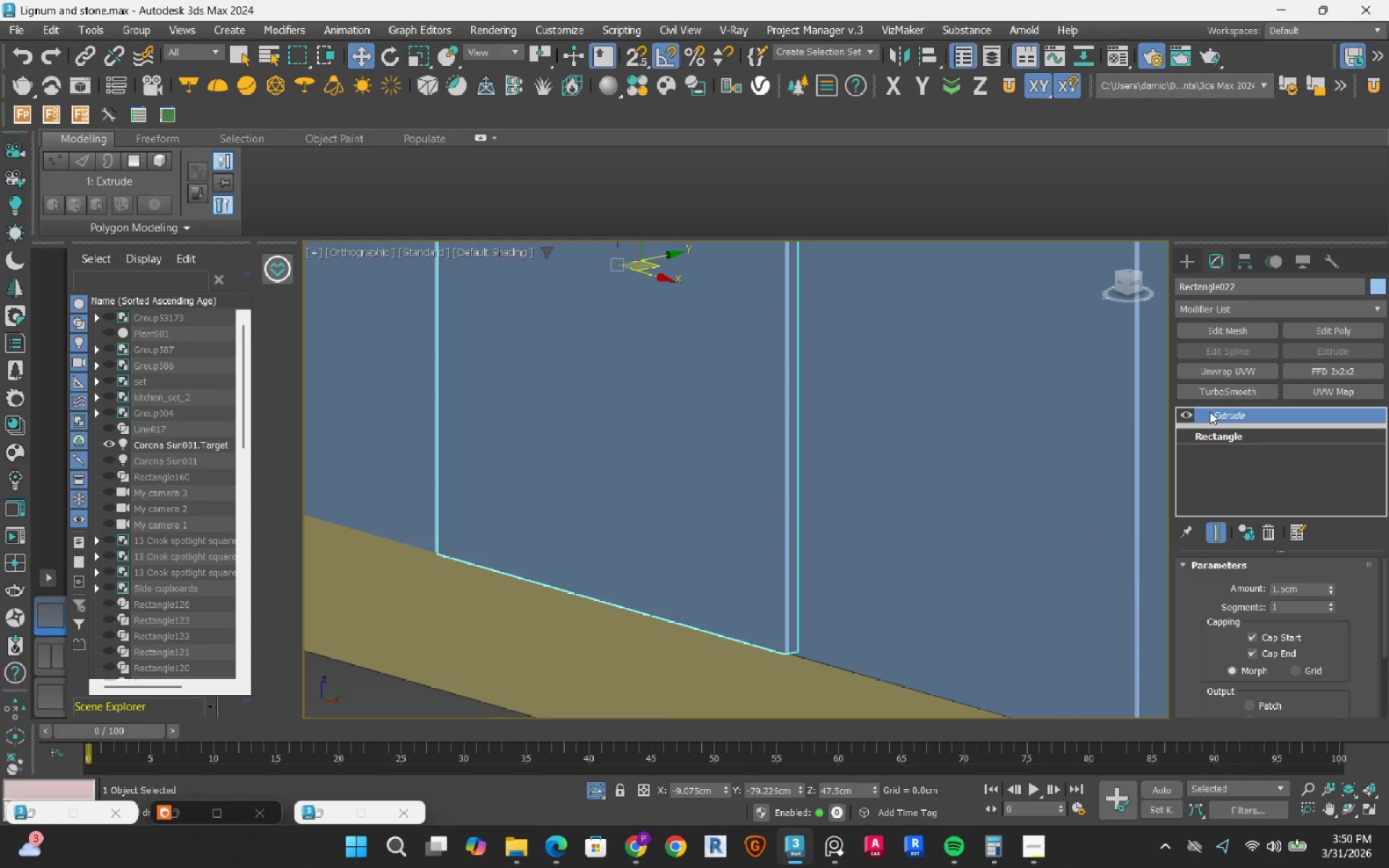 
right_click([1215, 412])
 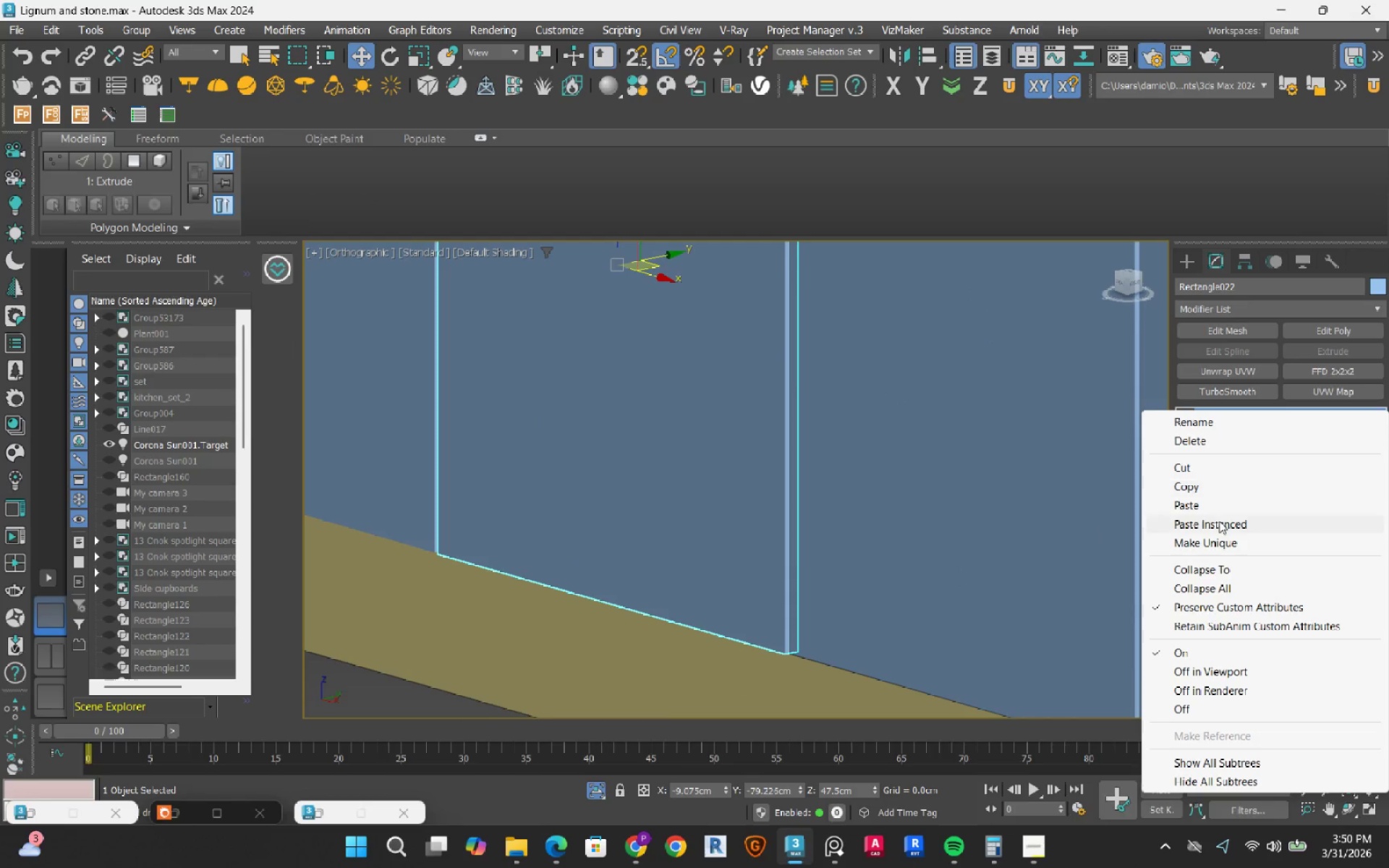 
left_click([1219, 522])
 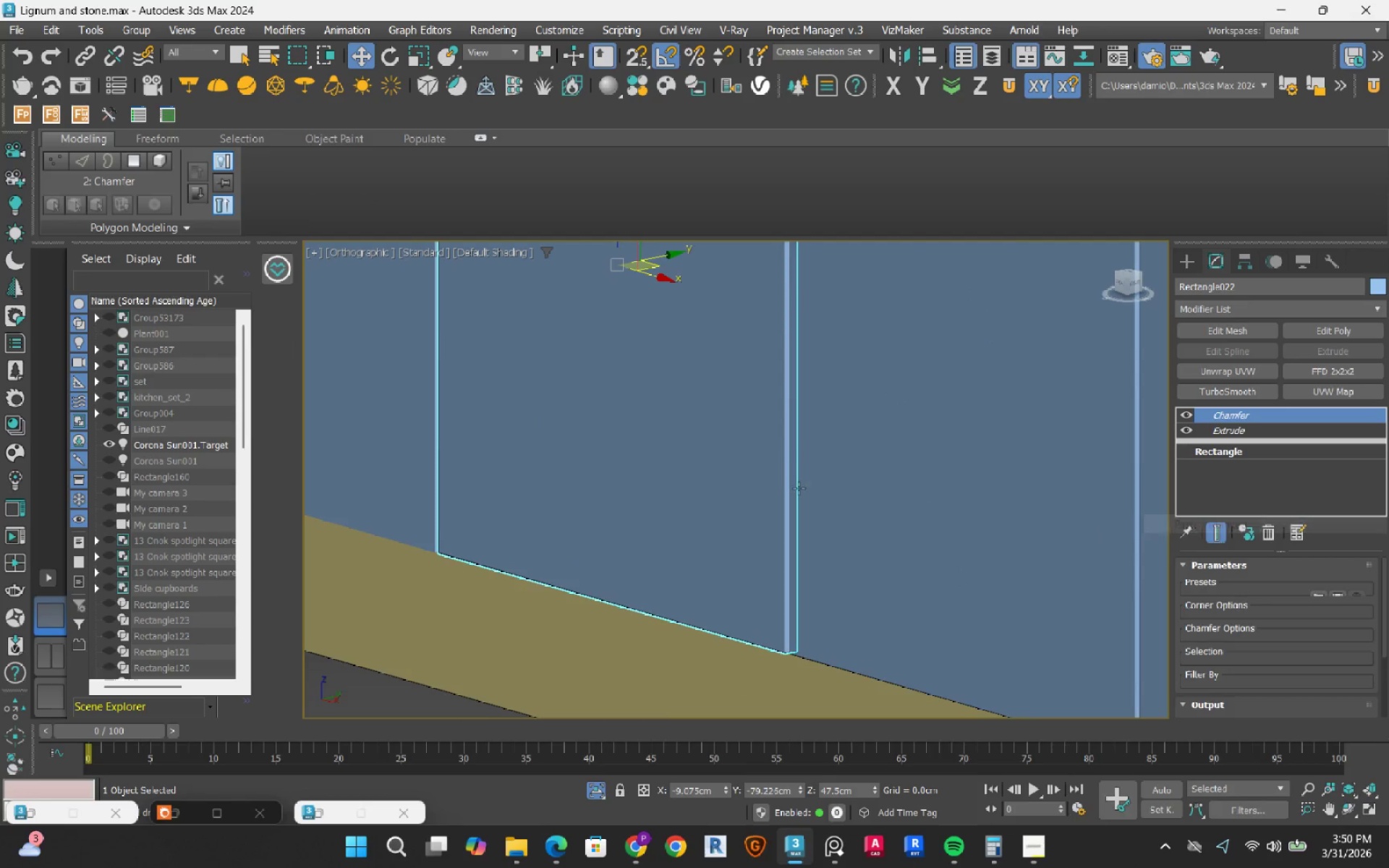 
scroll: coordinate [783, 485], scroll_direction: down, amount: 2.0
 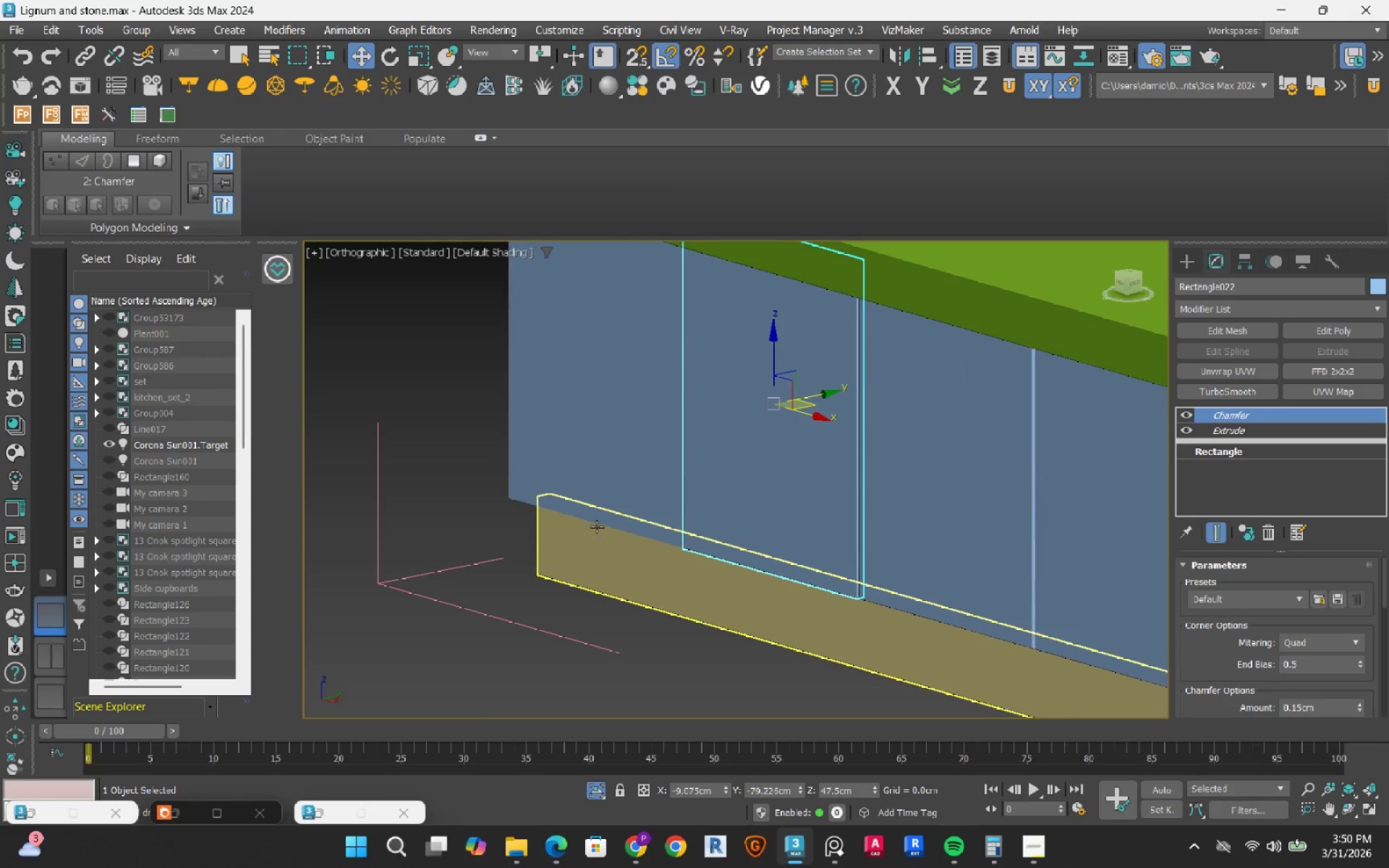 
left_click([679, 492])
 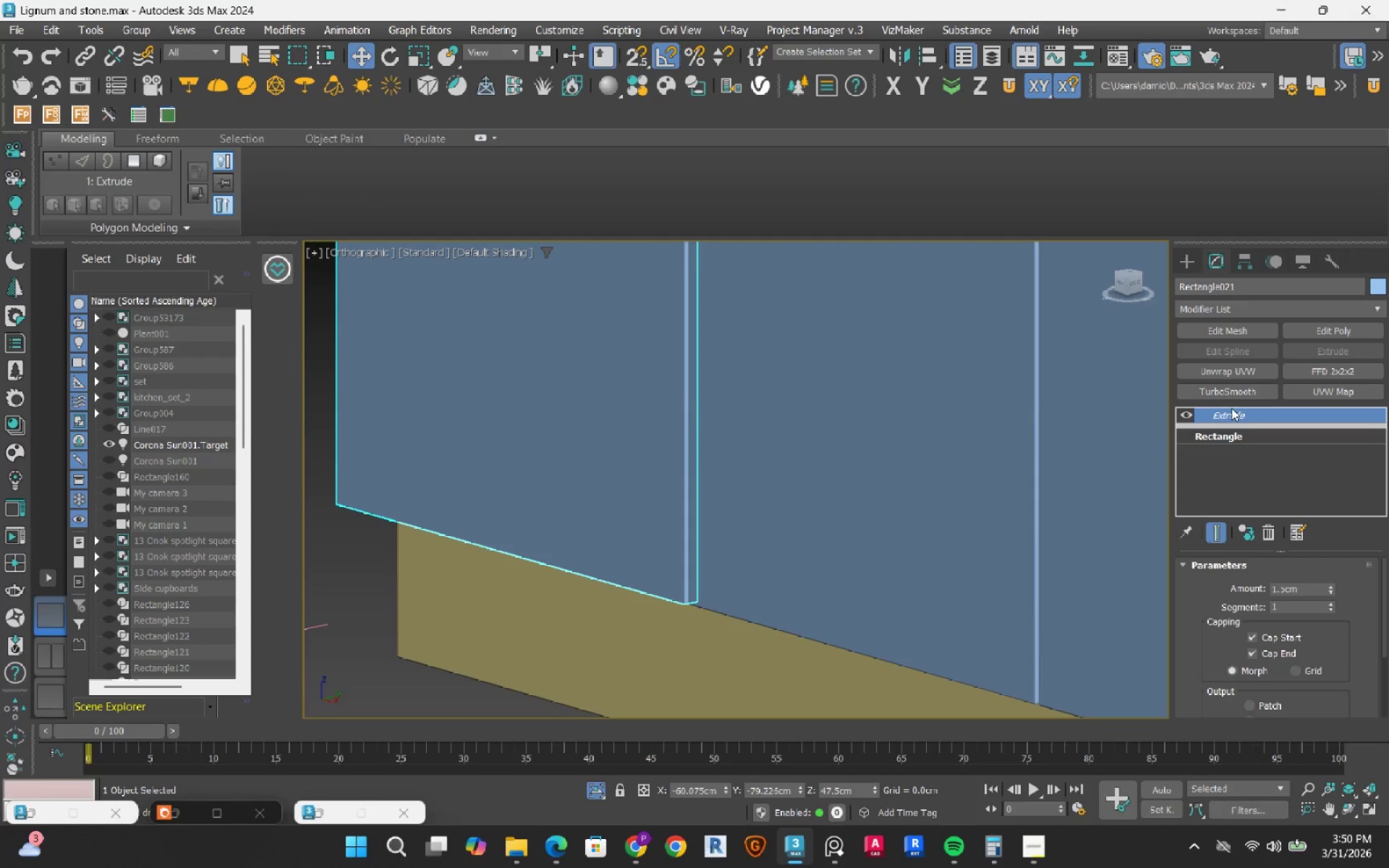 
scroll: coordinate [679, 492], scroll_direction: up, amount: 2.0
 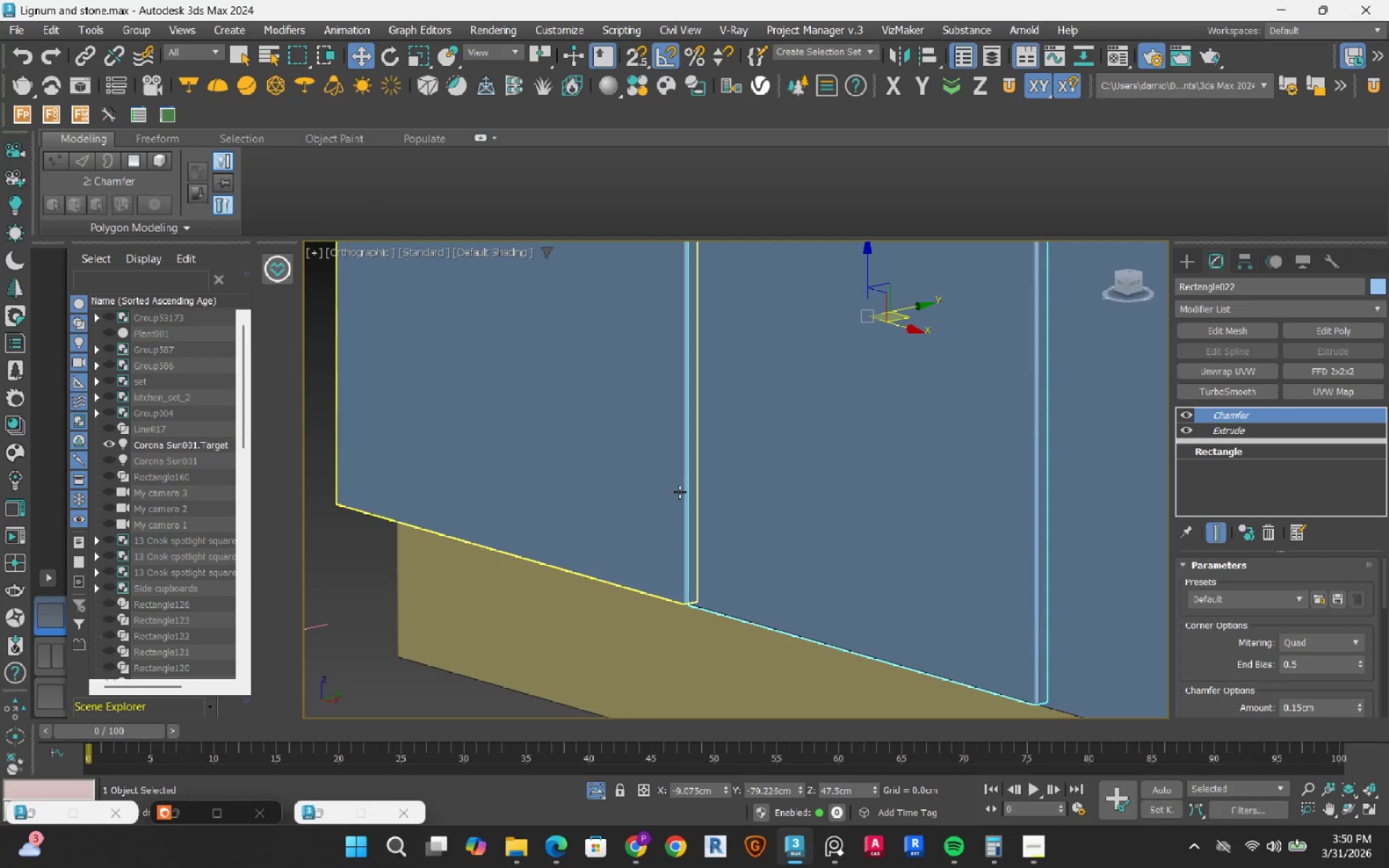 
right_click([1231, 411])
 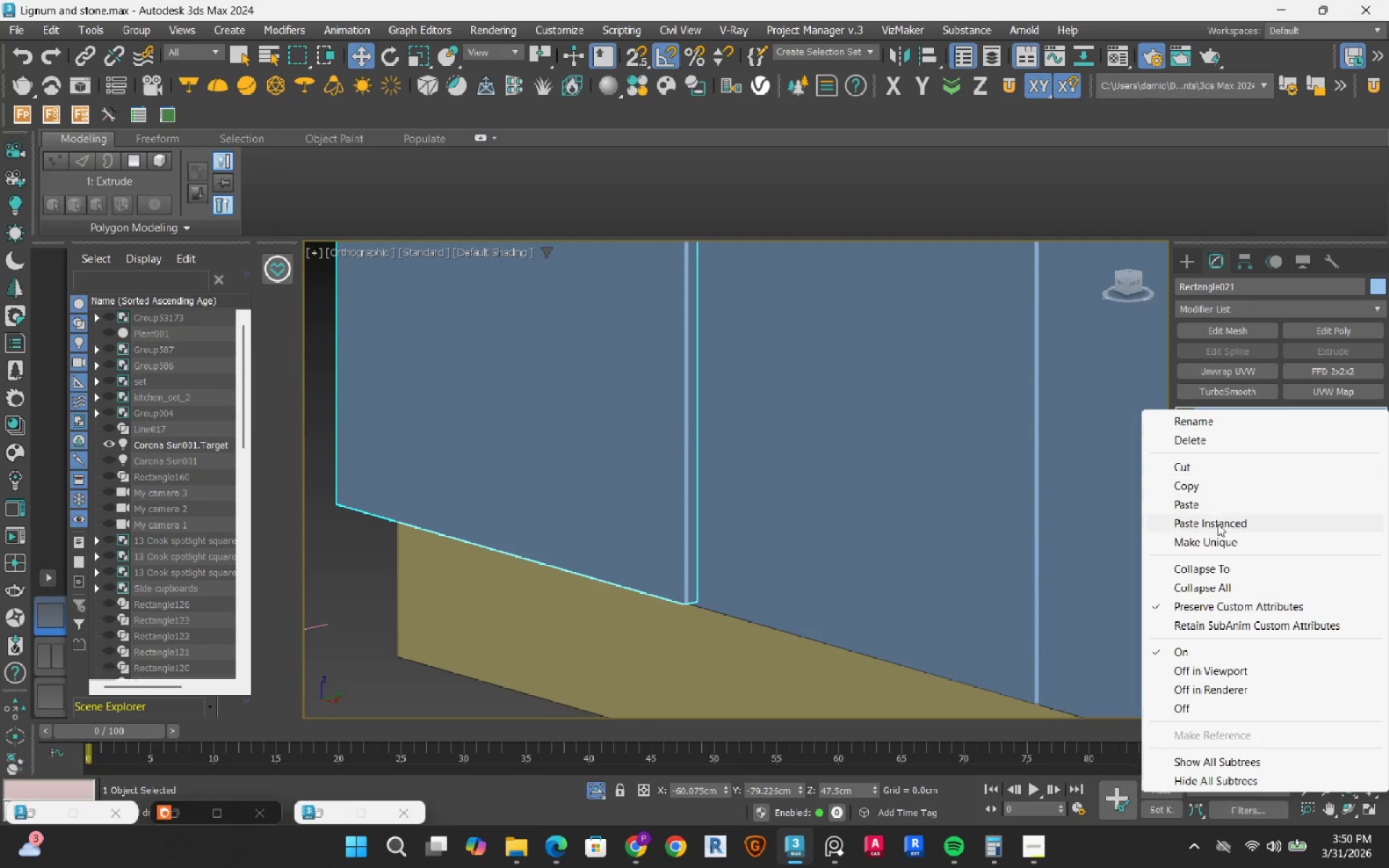 
left_click([1218, 524])
 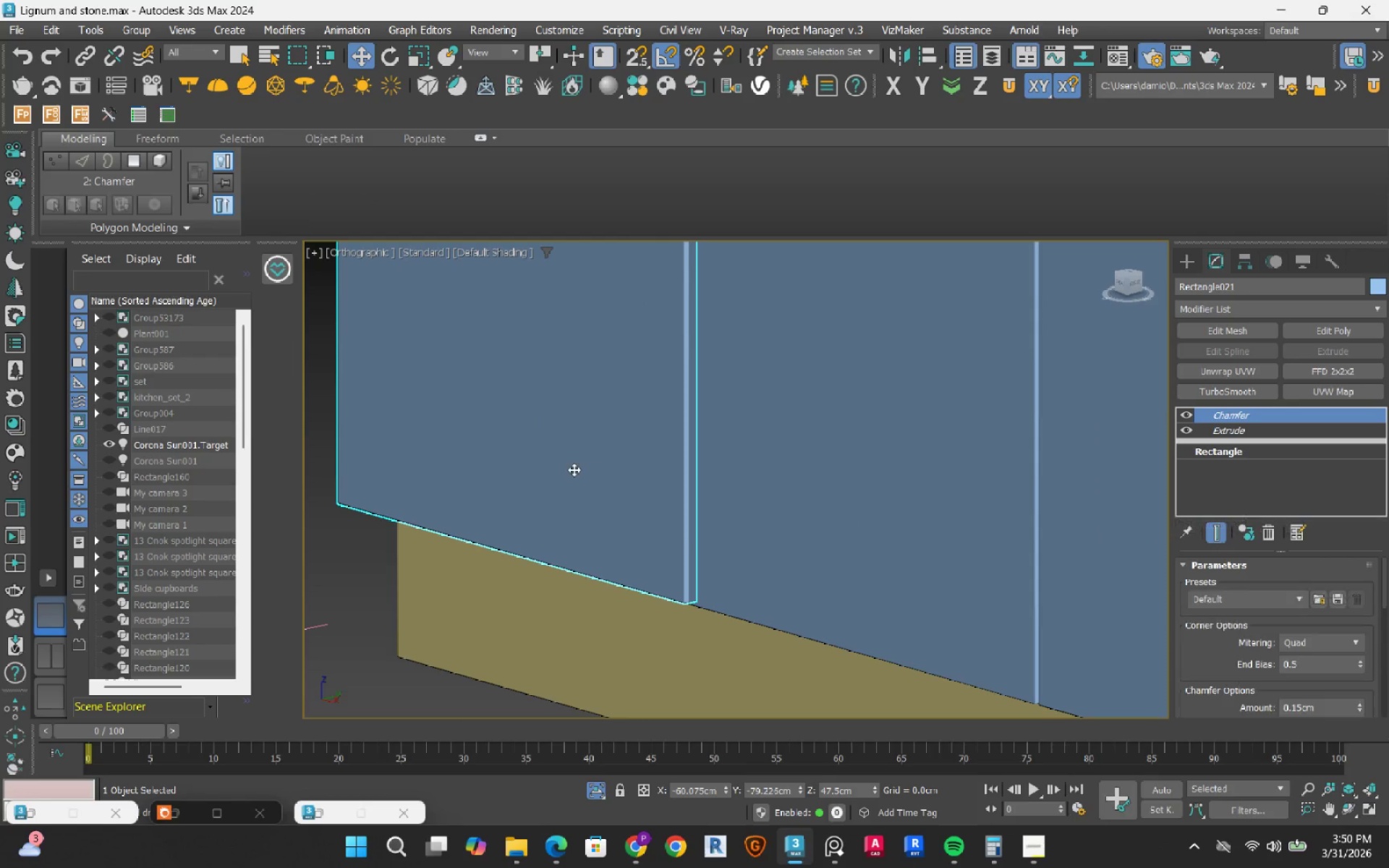 
scroll: coordinate [574, 469], scroll_direction: down, amount: 1.0
 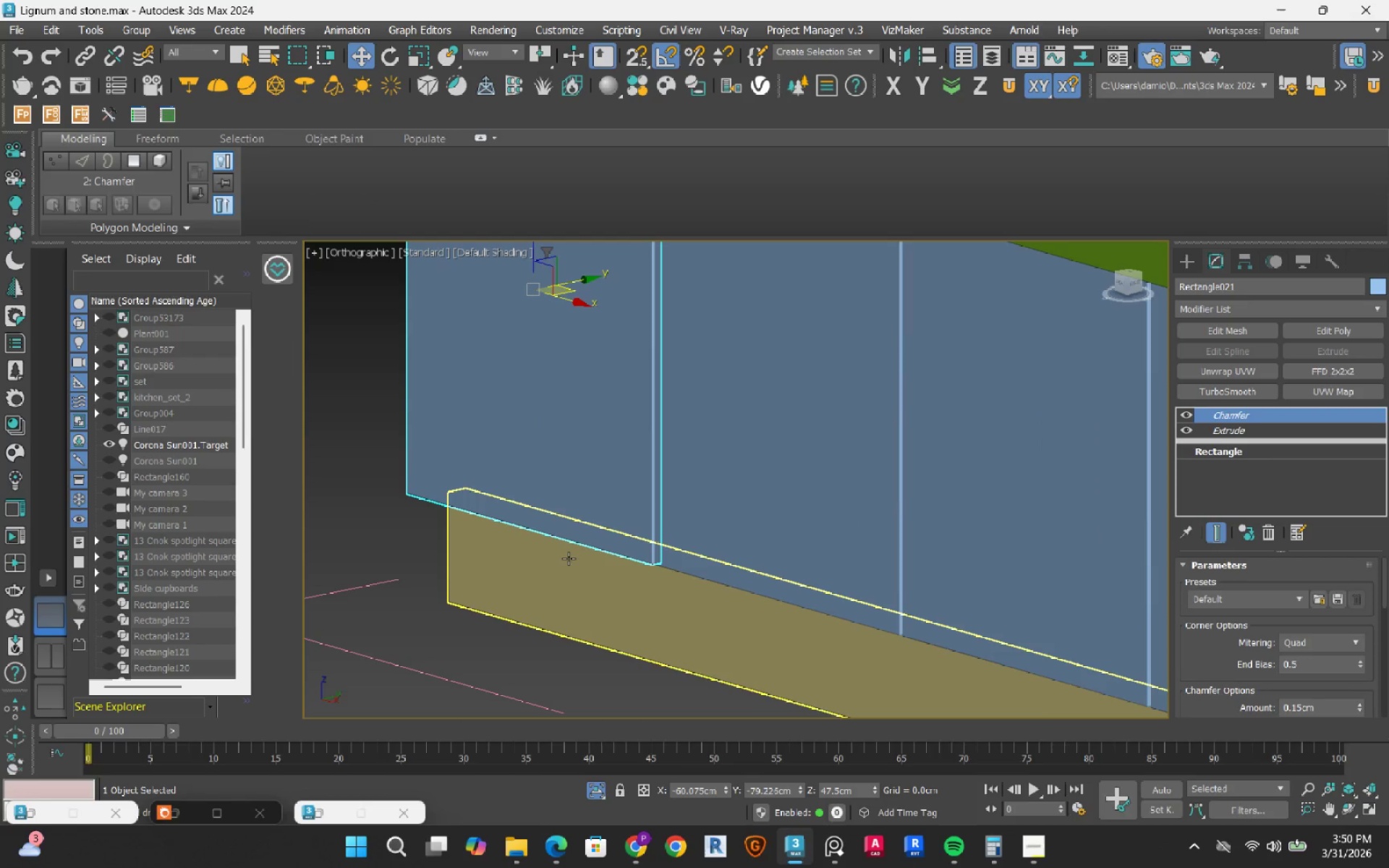 
left_click([569, 558])
 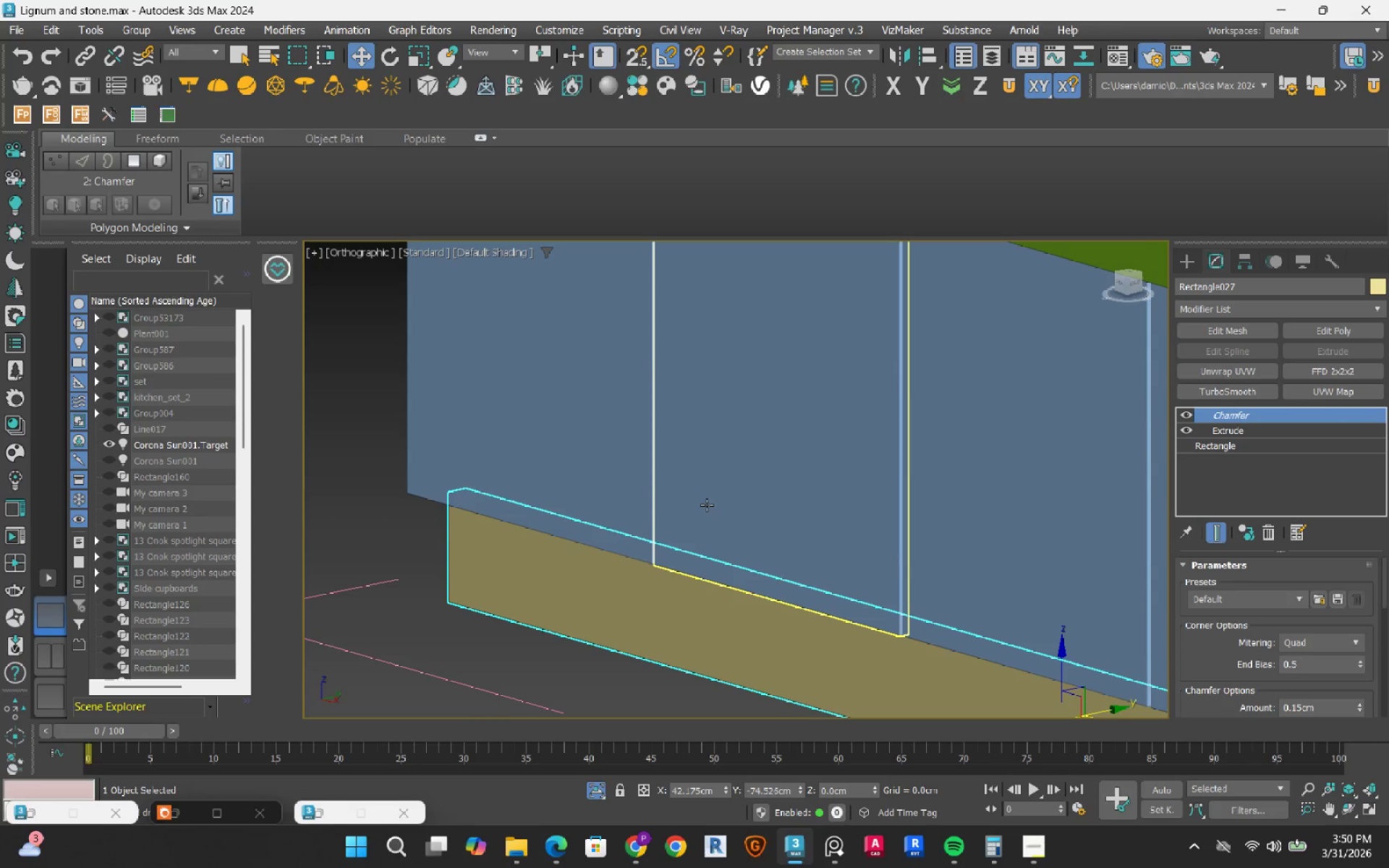 
hold_key(key=AltRight, duration=0.7)
 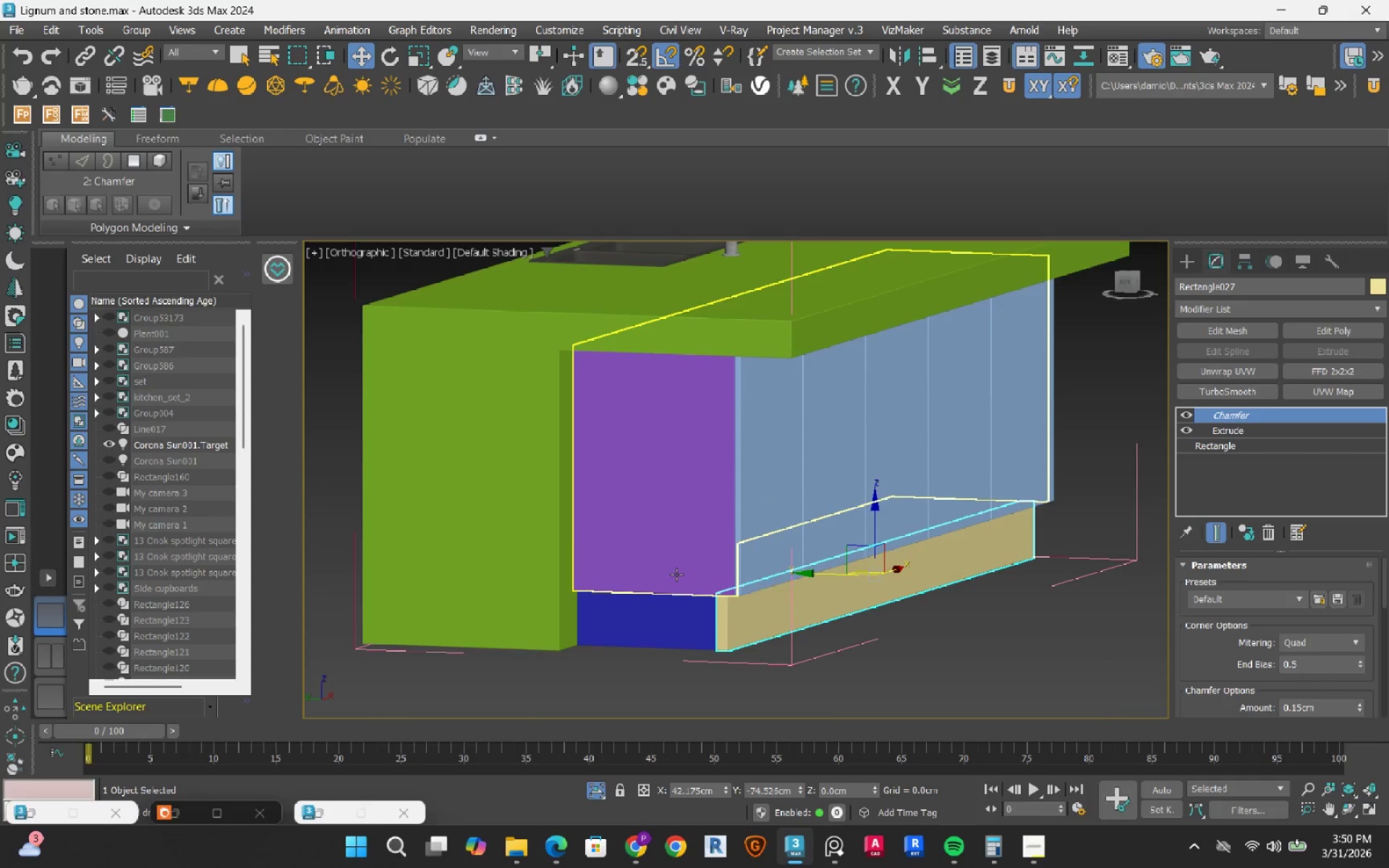 
scroll: coordinate [688, 430], scroll_direction: down, amount: 2.0
 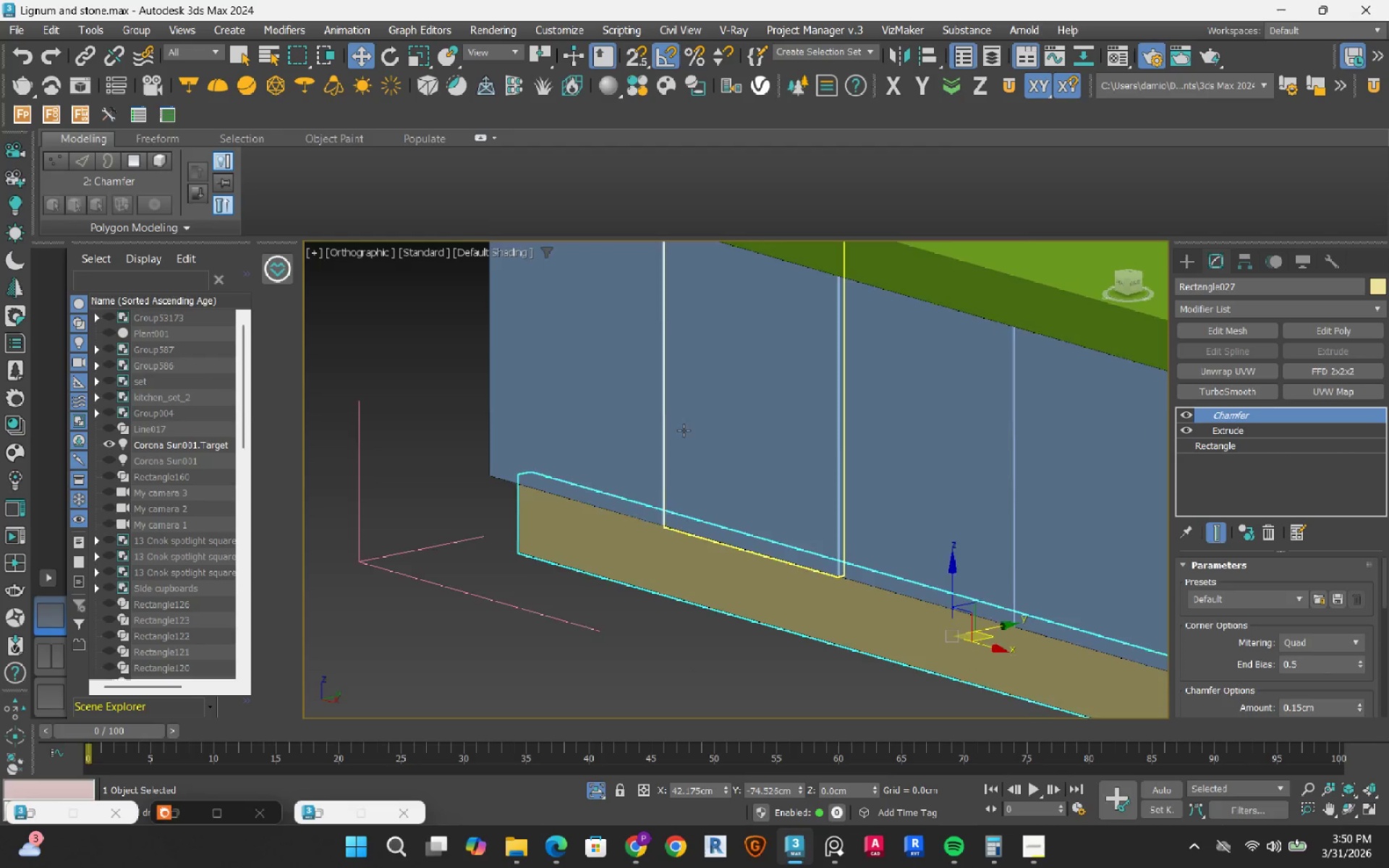 
left_click([718, 546])
 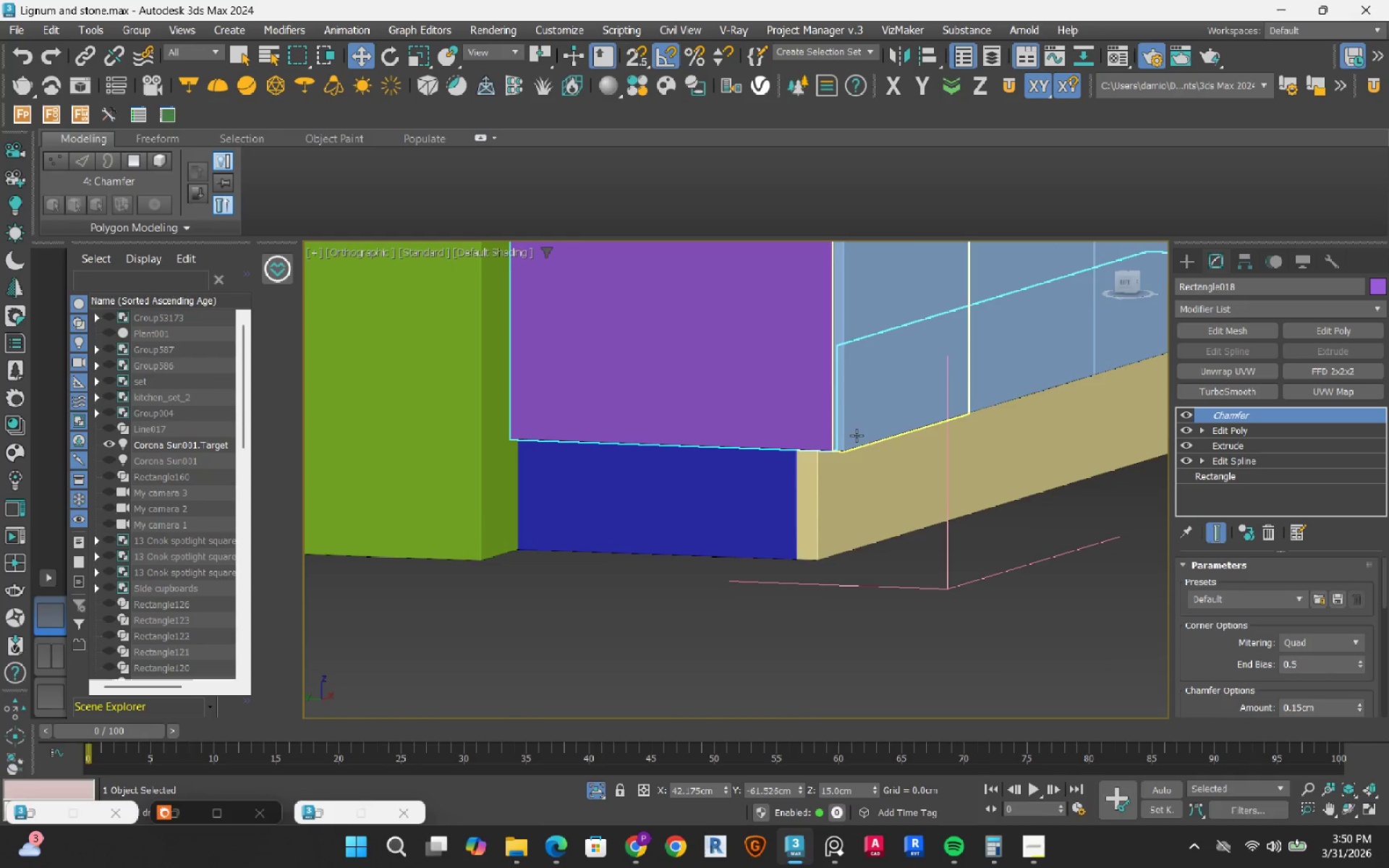 
scroll: coordinate [676, 574], scroll_direction: up, amount: 2.0
 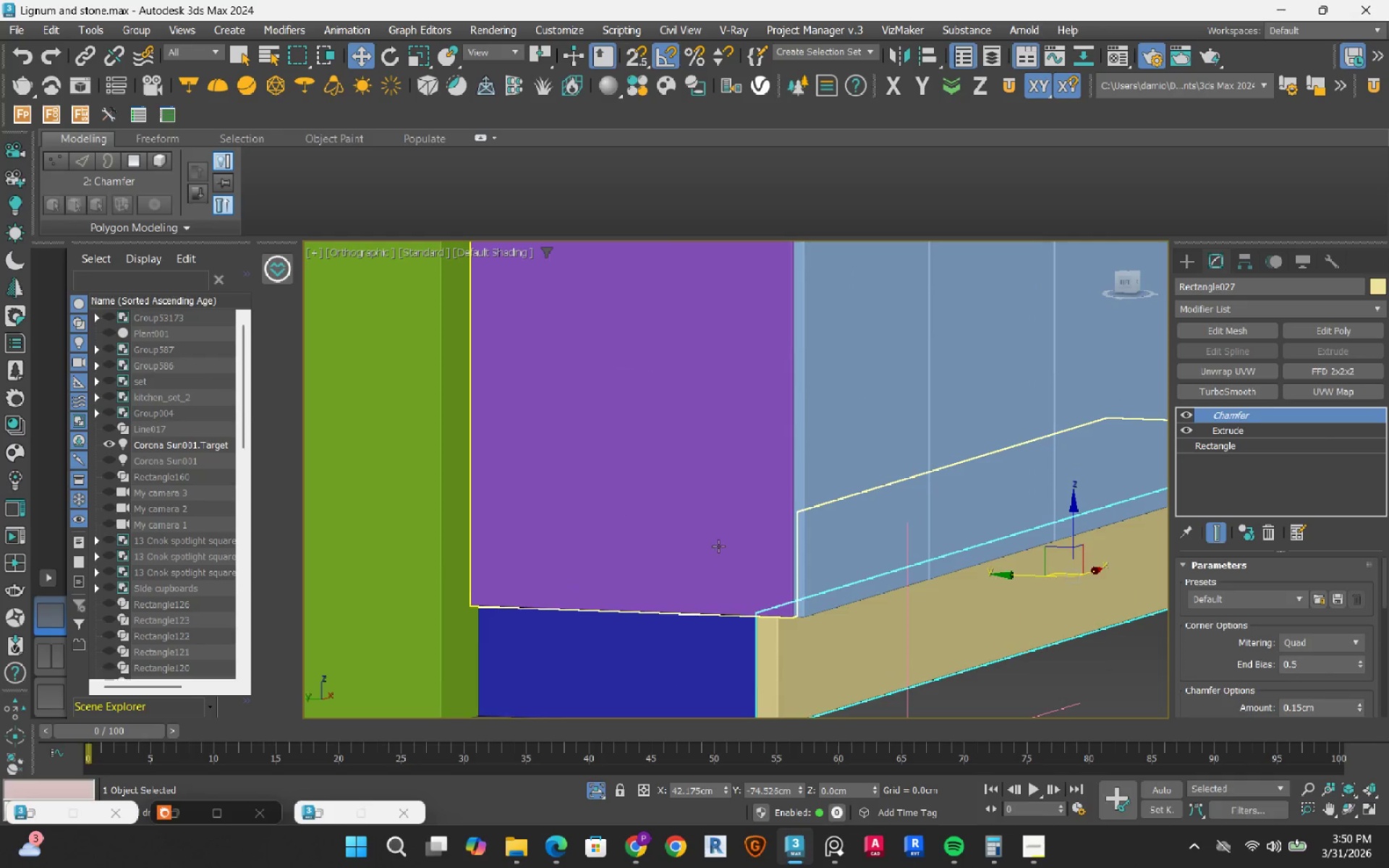 
left_click([780, 488])
 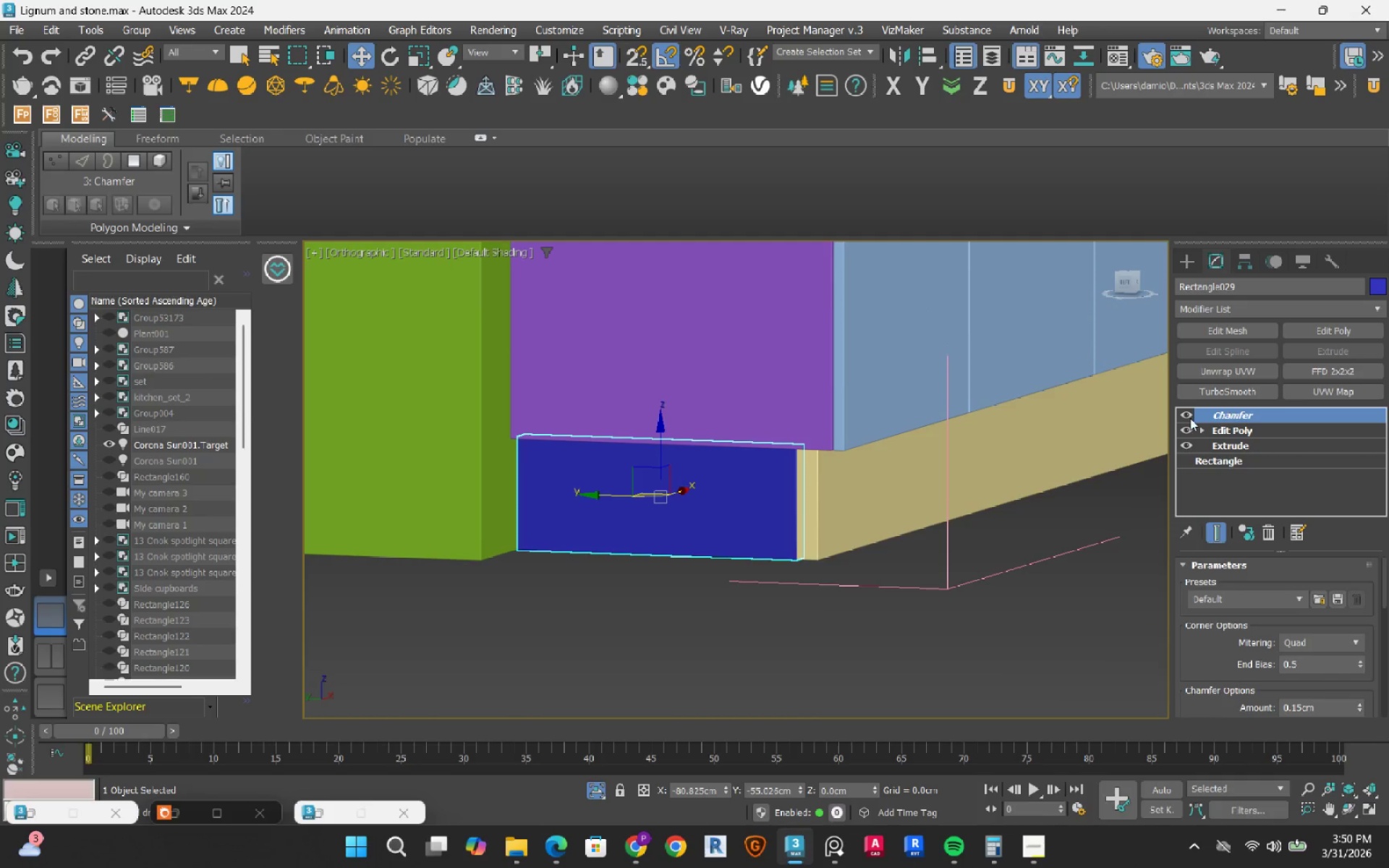 
hold_key(key=AltRight, duration=0.45)
 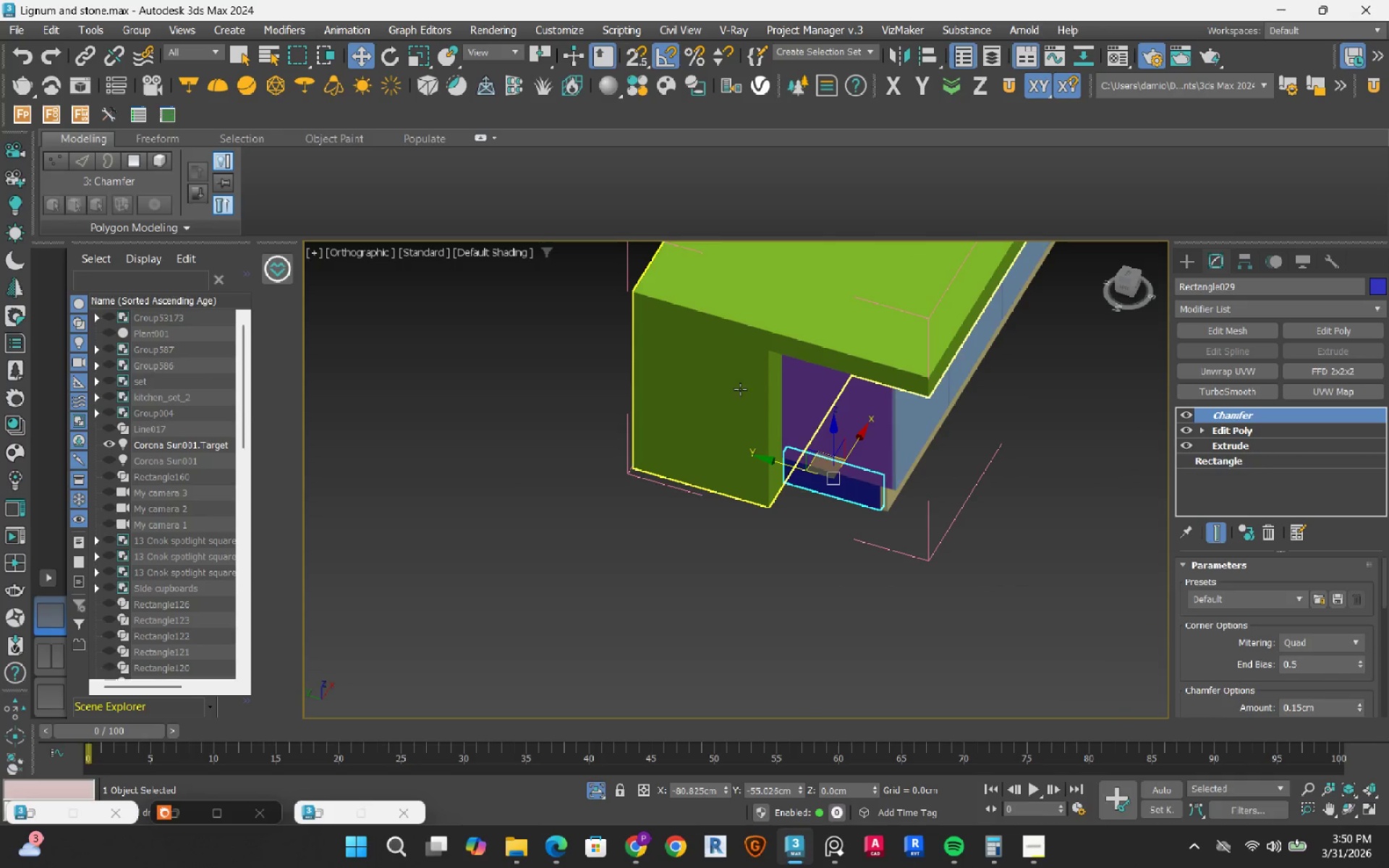 
scroll: coordinate [928, 469], scroll_direction: down, amount: 3.0
 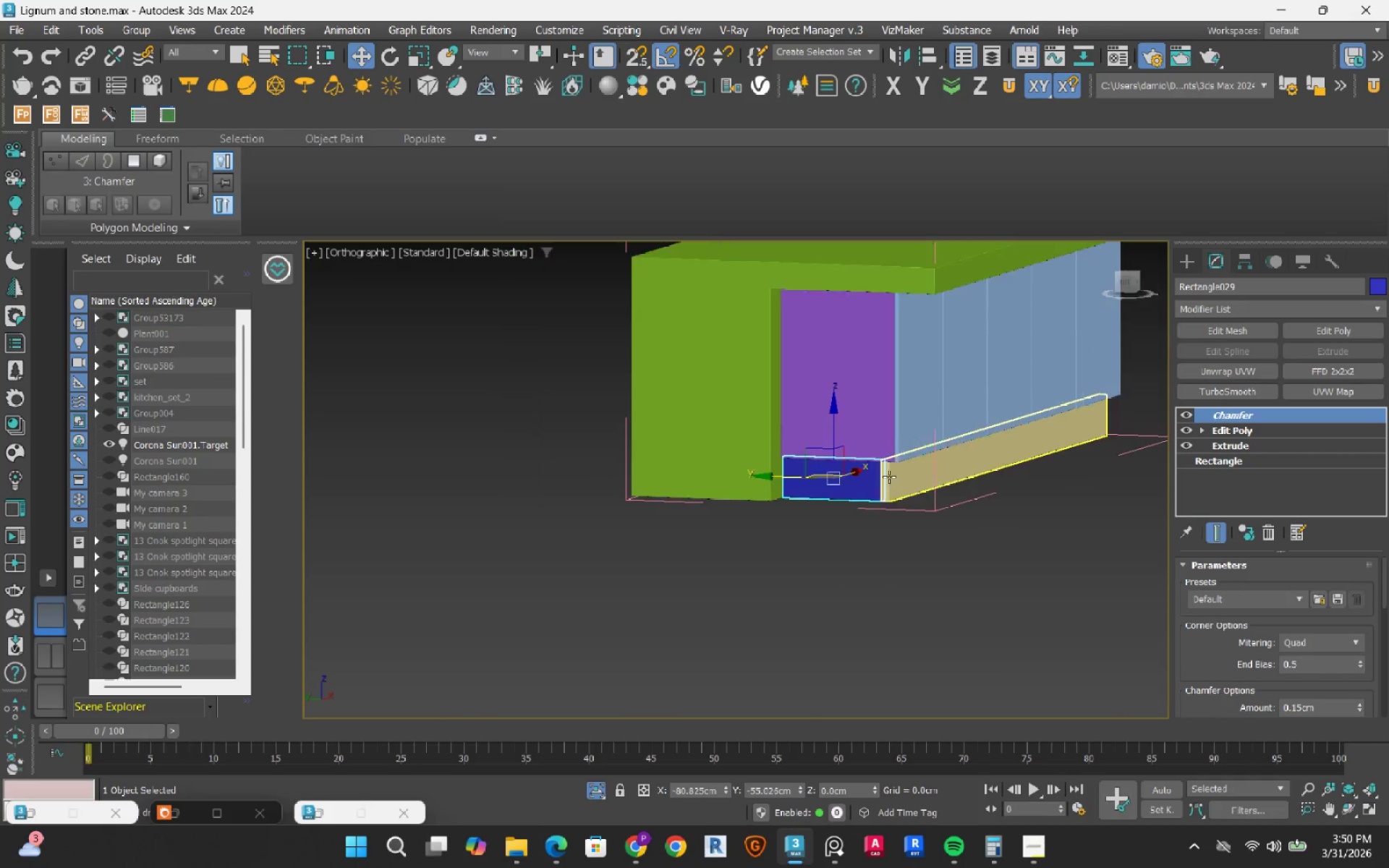 
left_click([739, 388])
 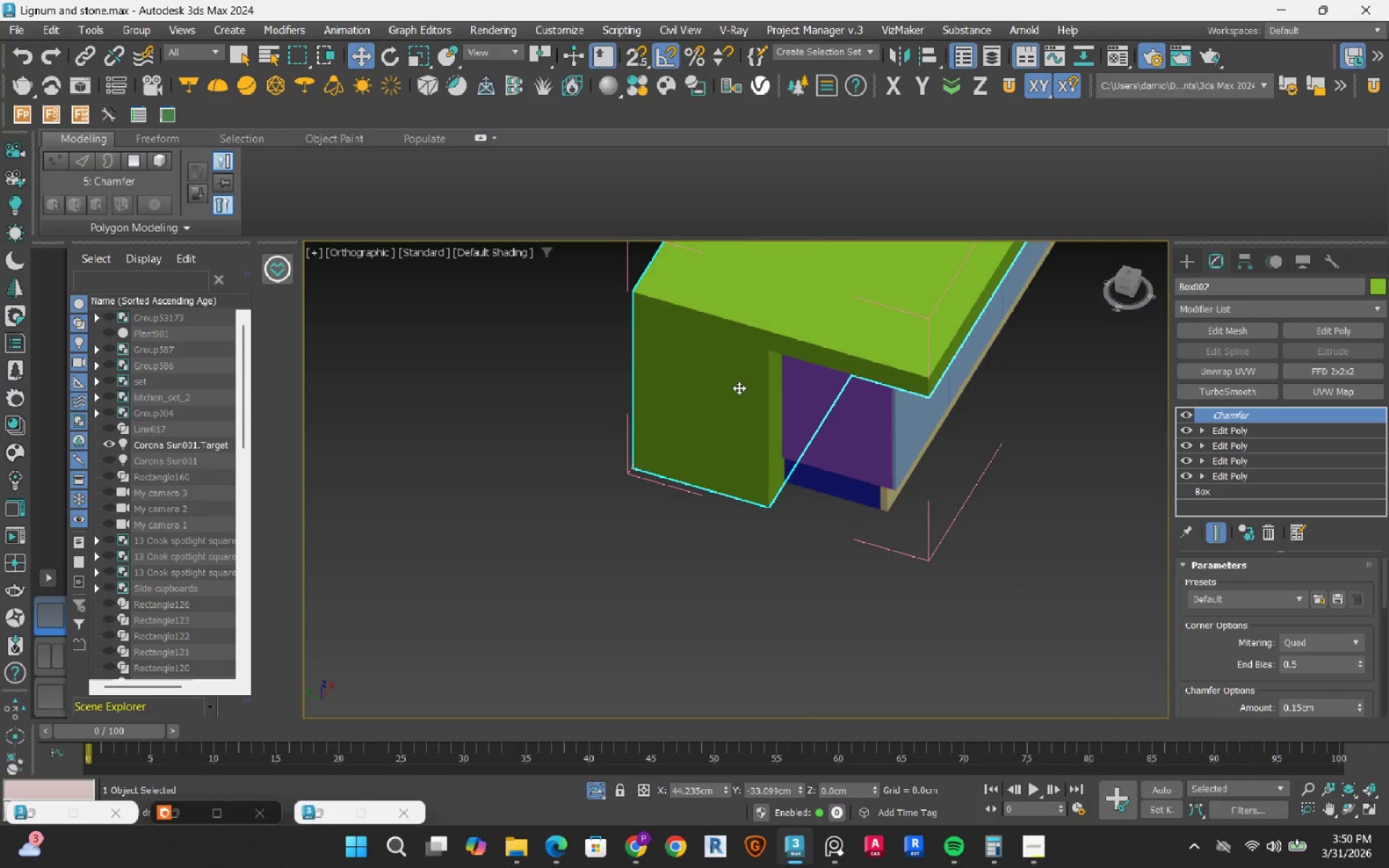 
hold_key(key=AltRight, duration=1.55)
 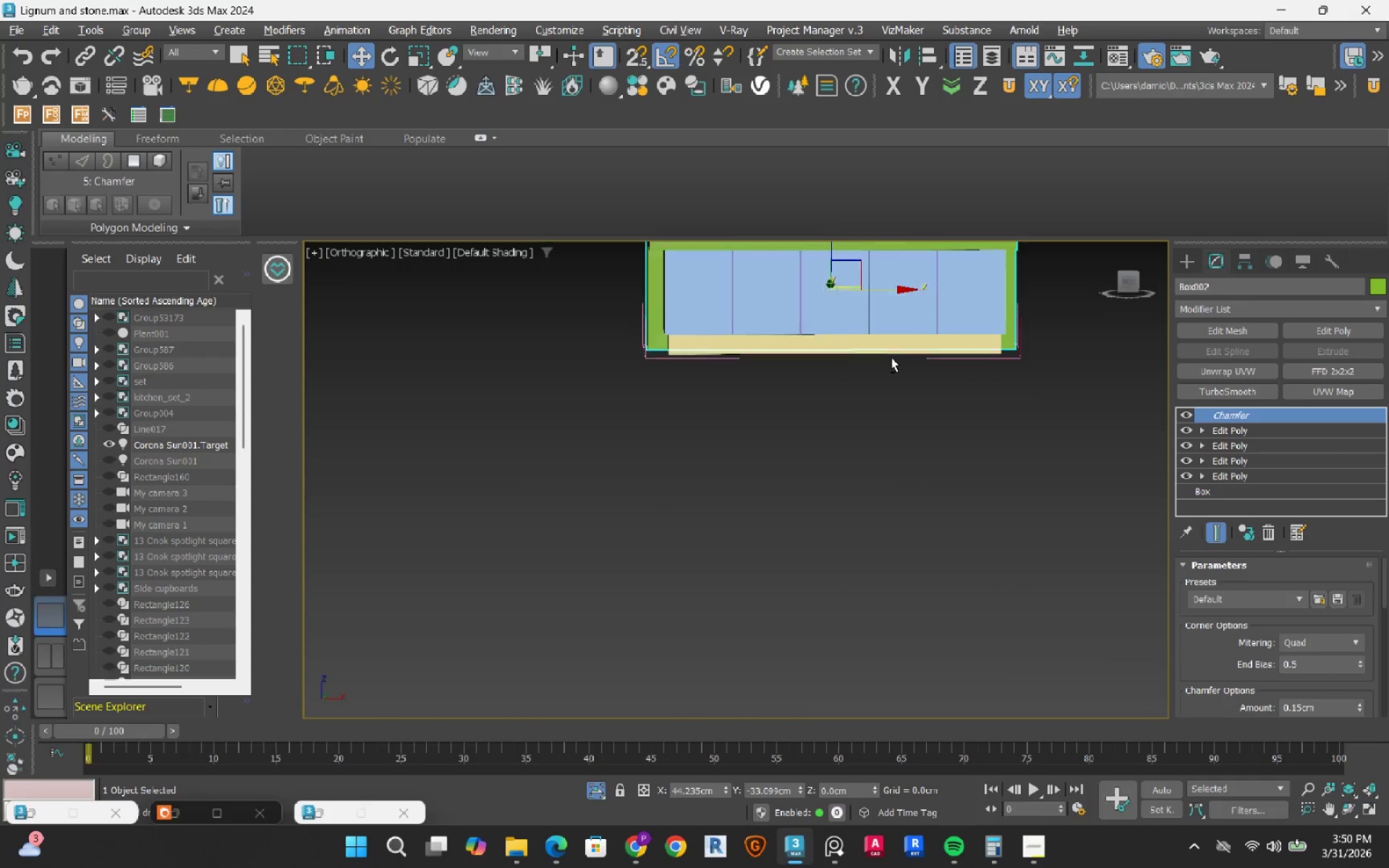 
scroll: coordinate [739, 388], scroll_direction: down, amount: 2.0
 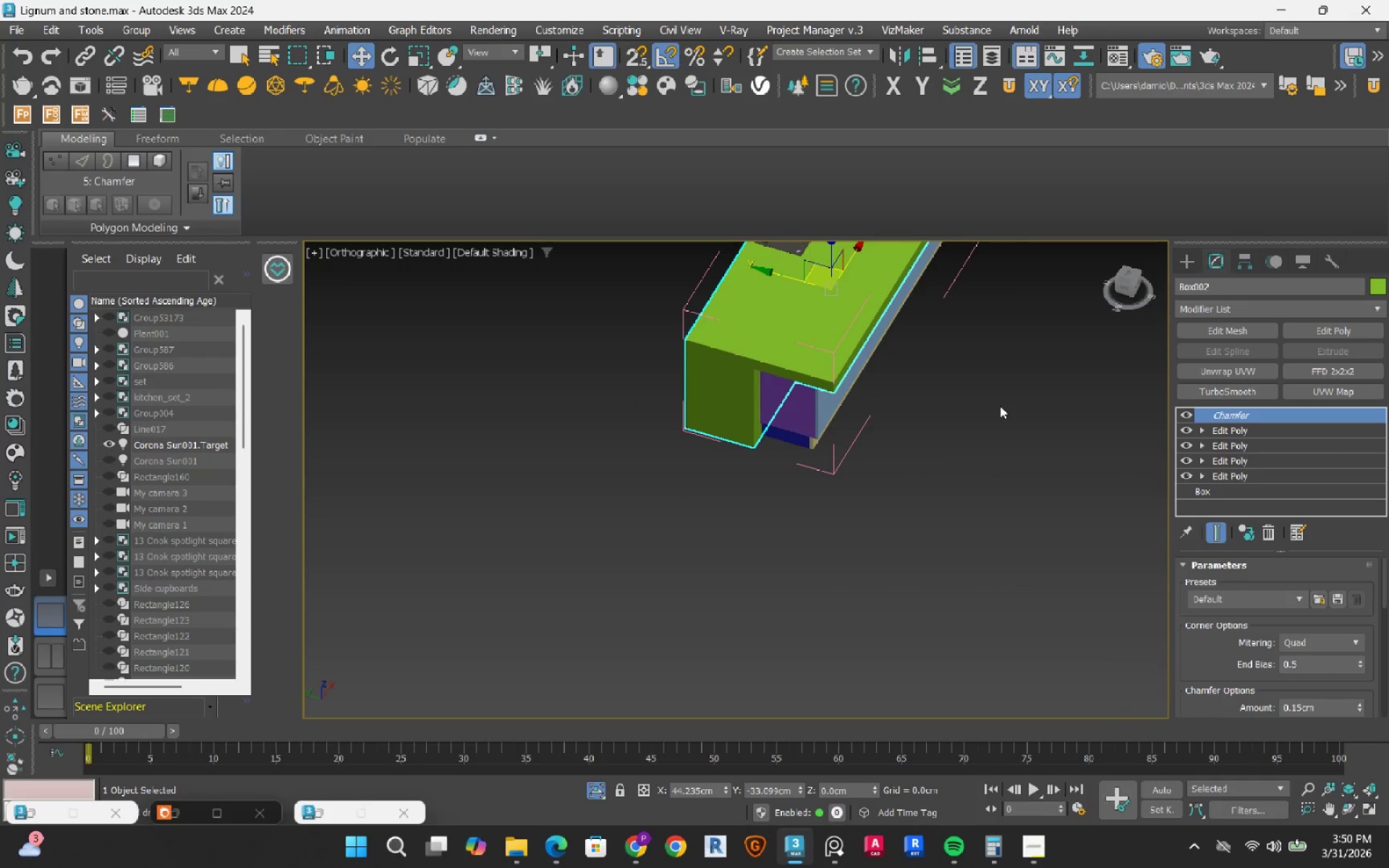 
hold_key(key=AltRight, duration=1.42)
 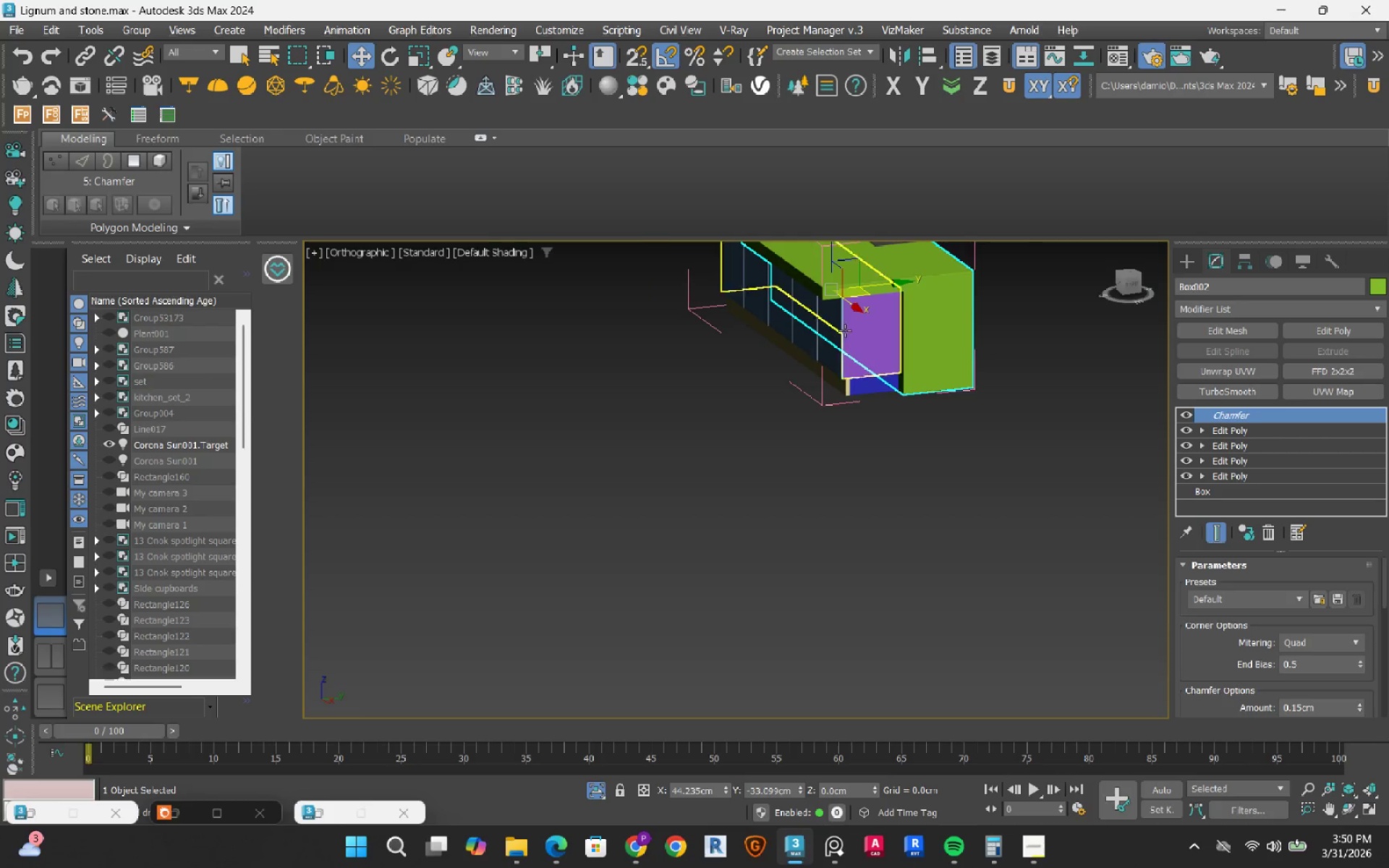 
scroll: coordinate [845, 331], scroll_direction: up, amount: 2.0
 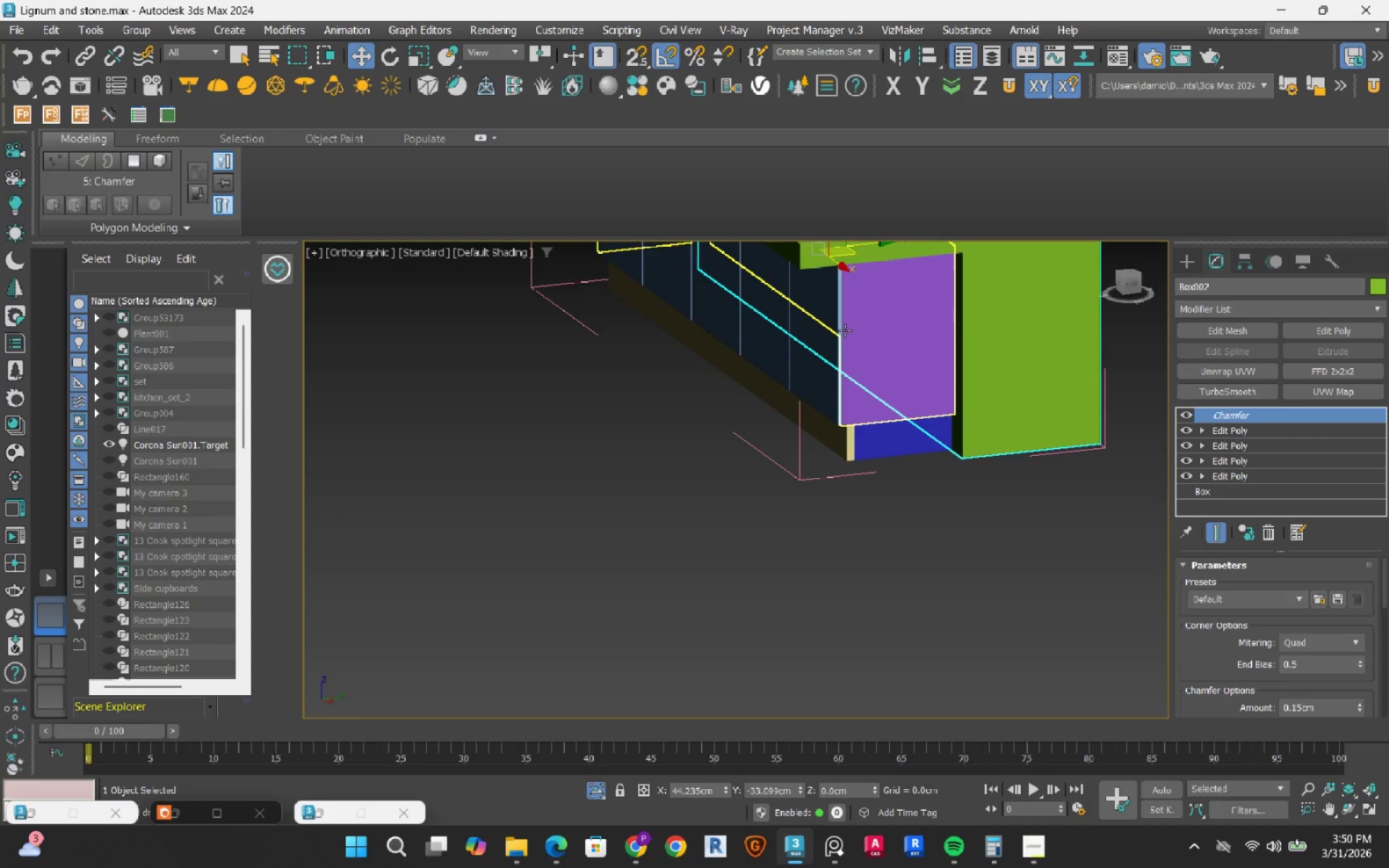 
scroll: coordinate [845, 331], scroll_direction: down, amount: 2.0
 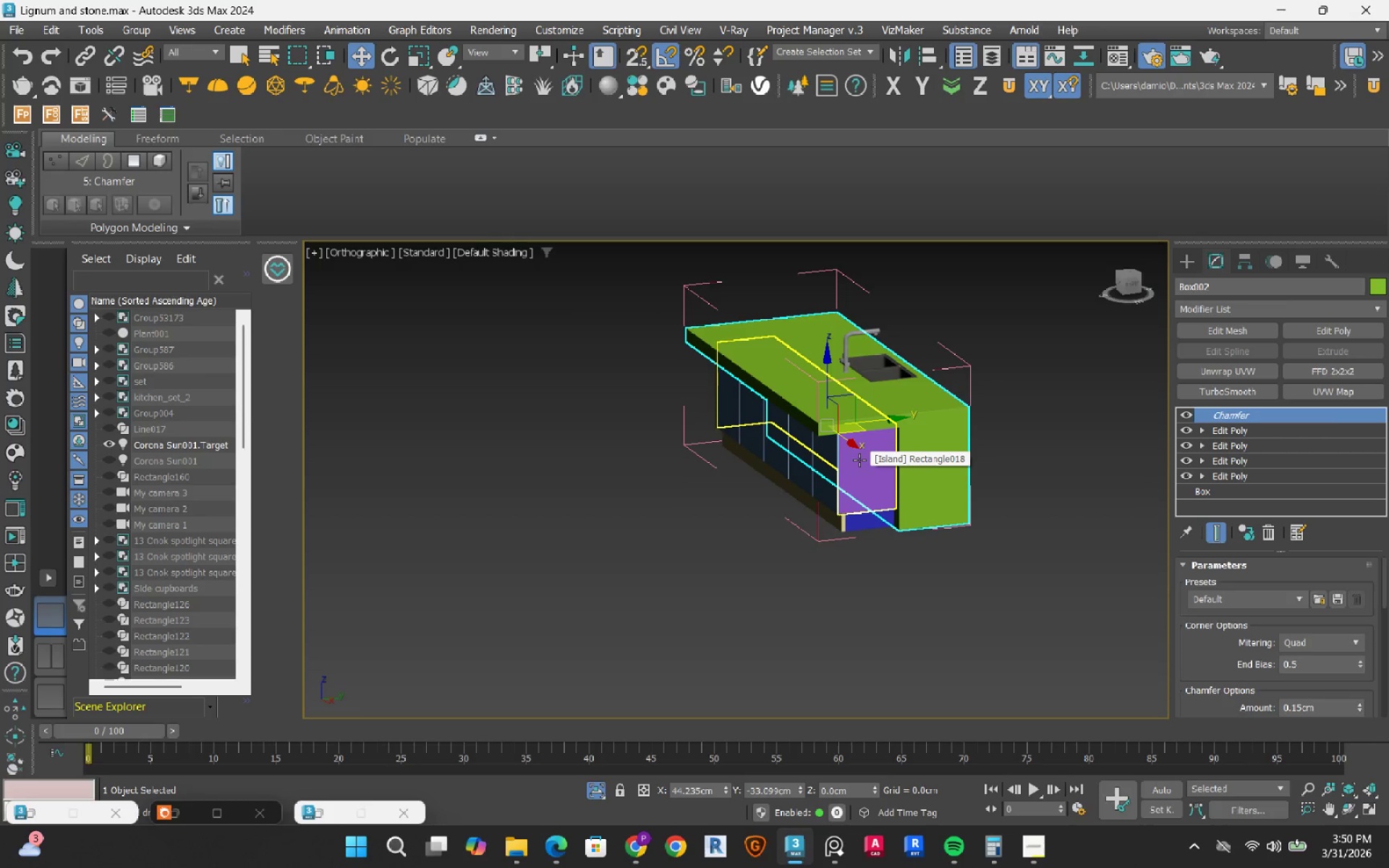 
scroll: coordinate [854, 448], scroll_direction: up, amount: 3.0
 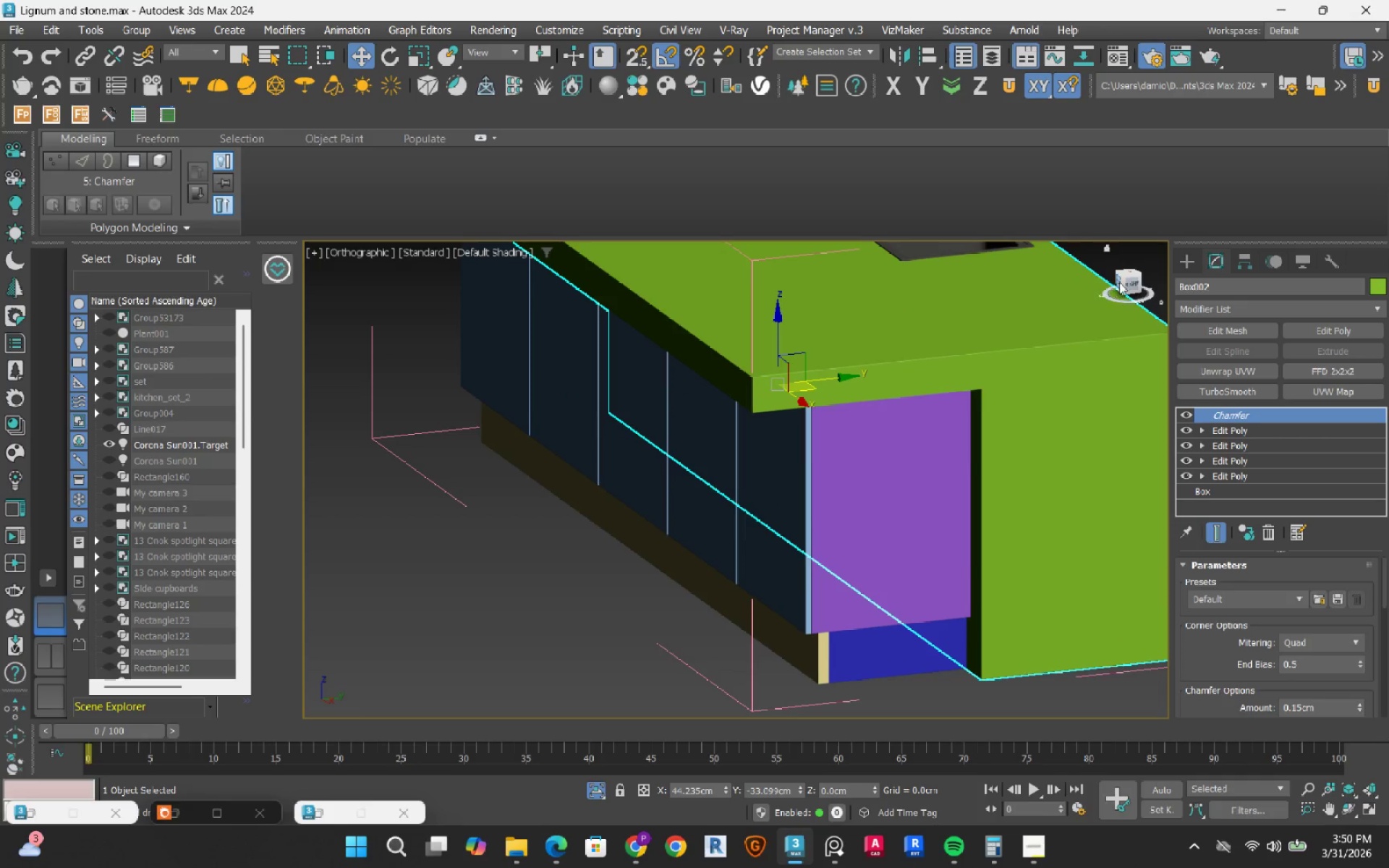 
left_click([1119, 282])
 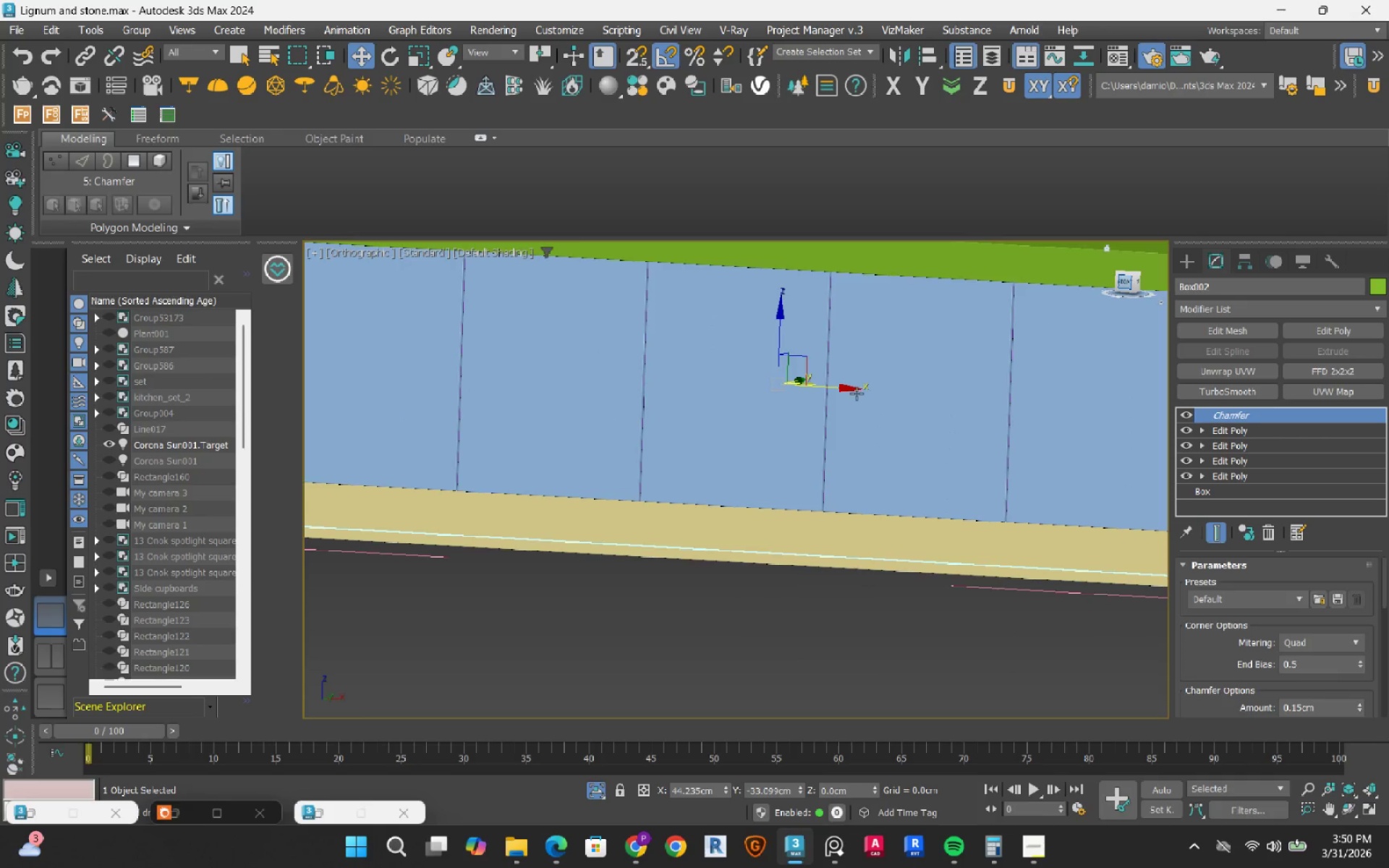 
scroll: coordinate [819, 417], scroll_direction: down, amount: 2.0
 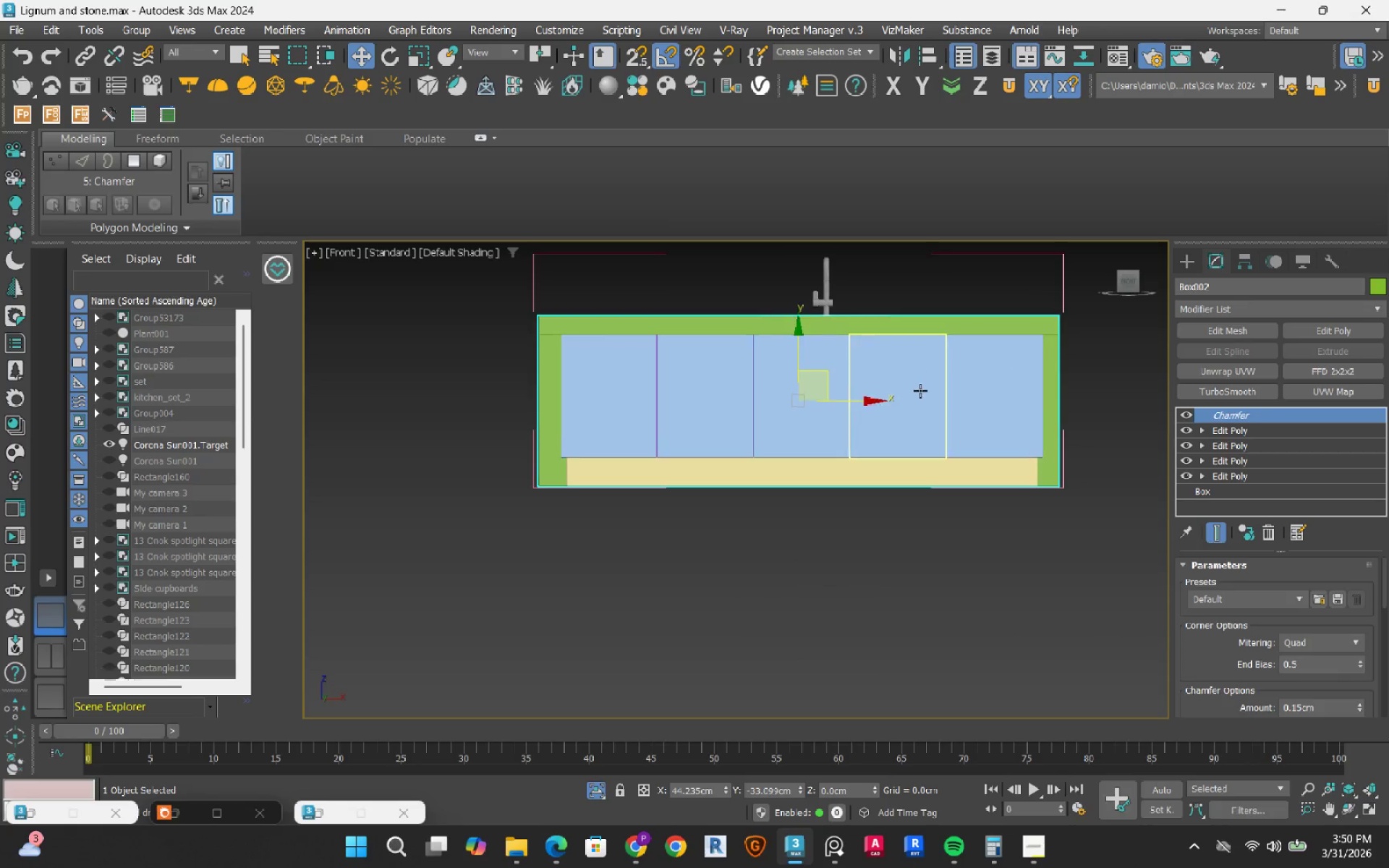 
mouse_move([895, 429])
 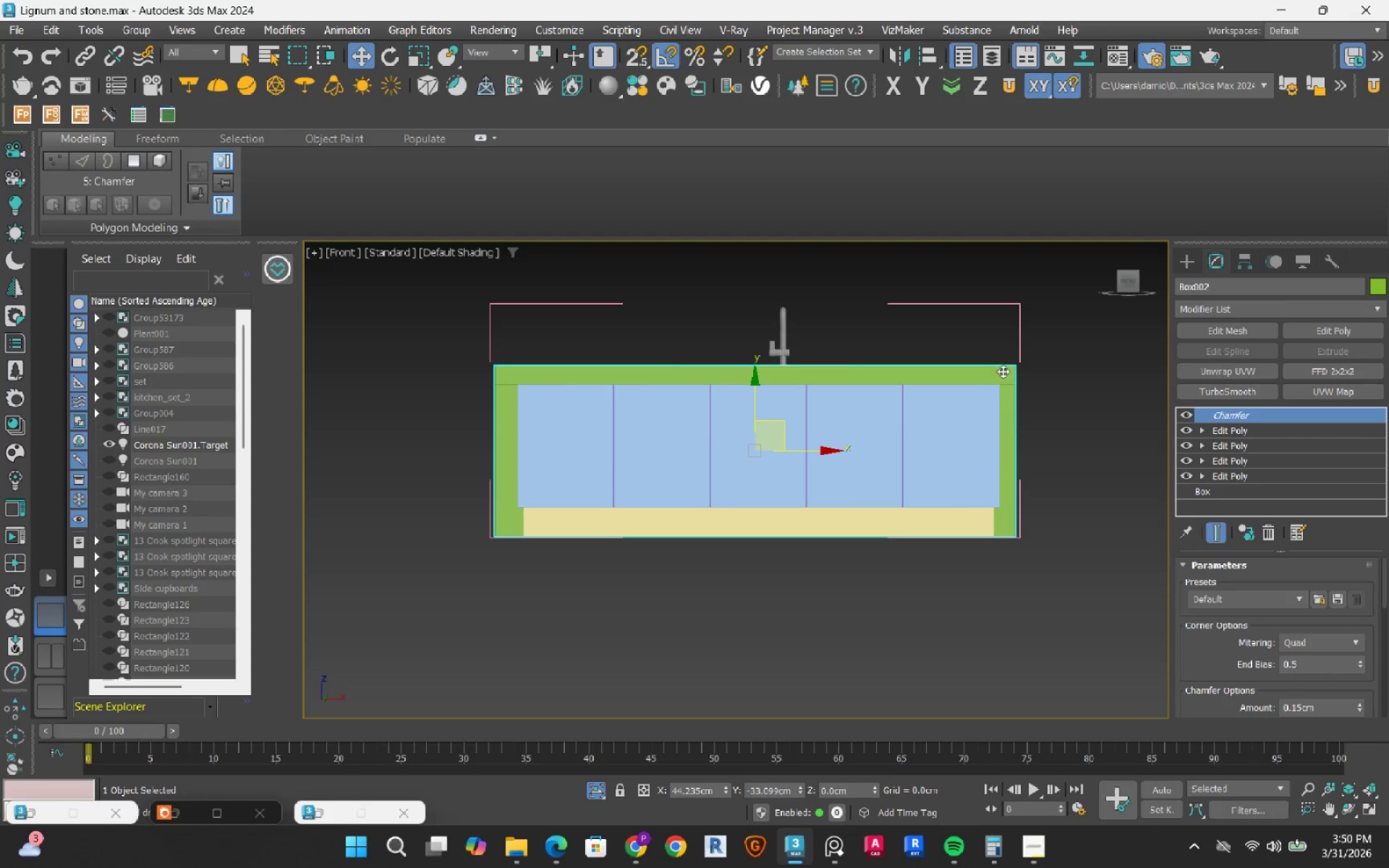 
scroll: coordinate [1009, 368], scroll_direction: up, amount: 3.0
 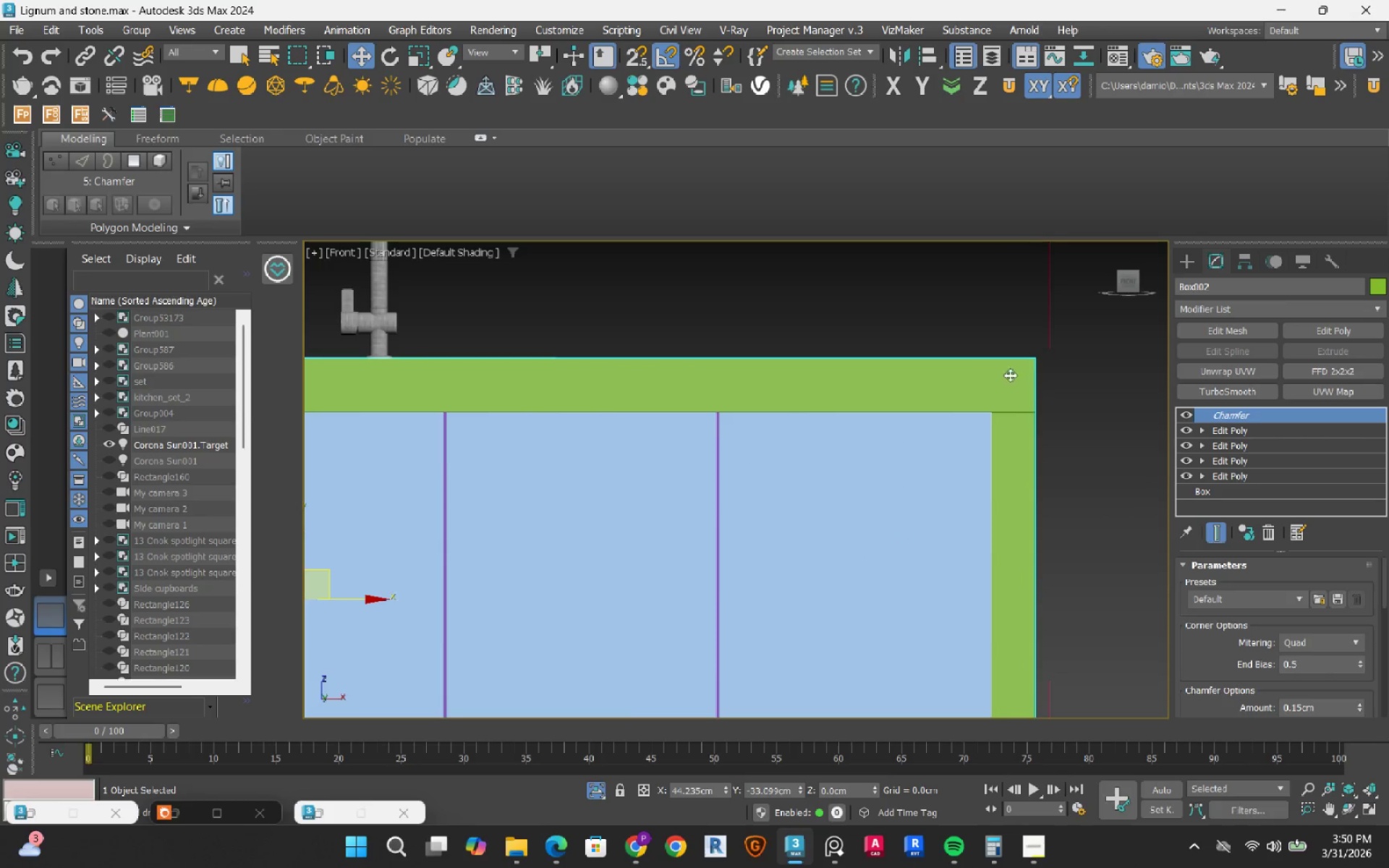 
left_click([61, 649])
 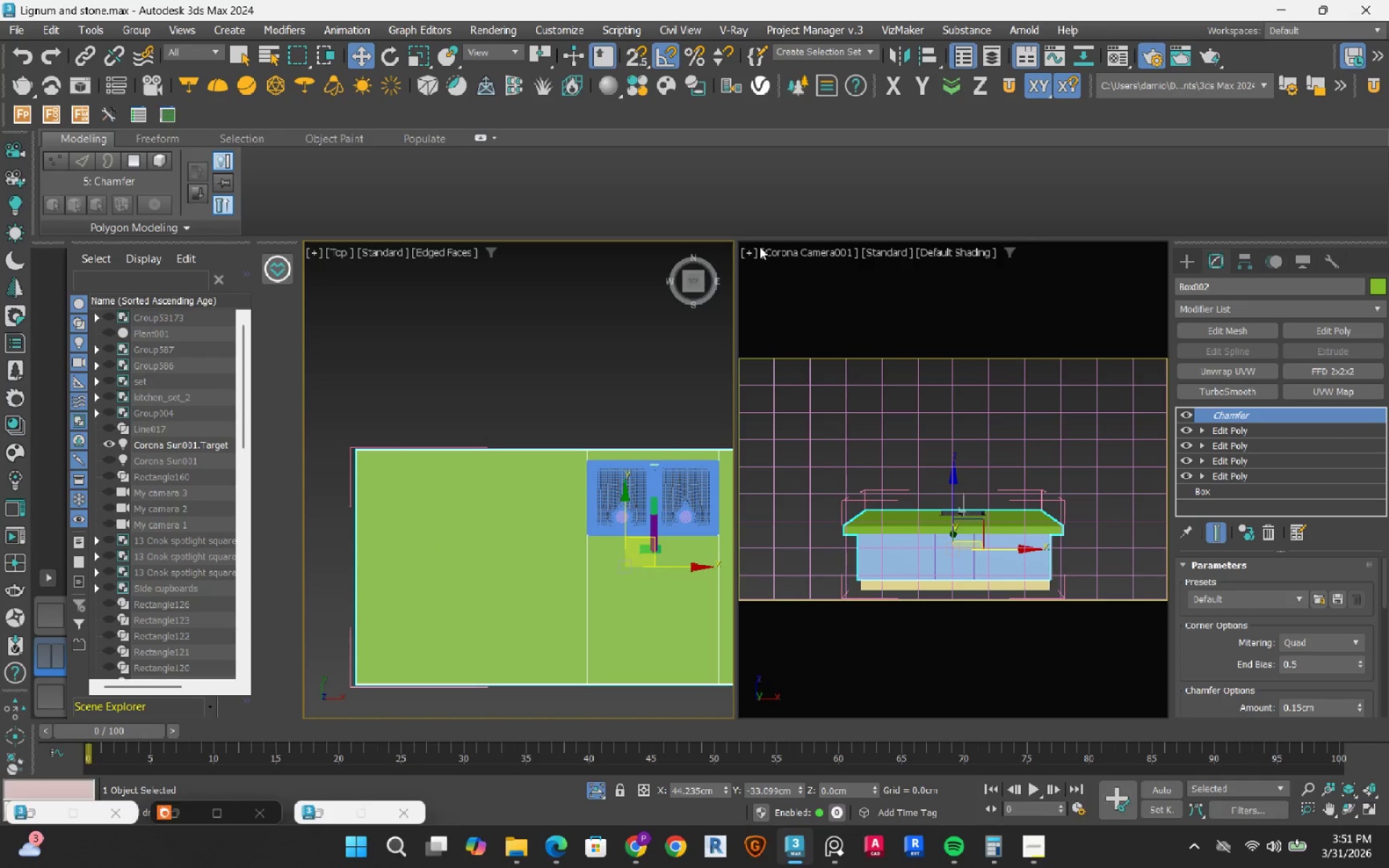 
left_click([786, 252])
 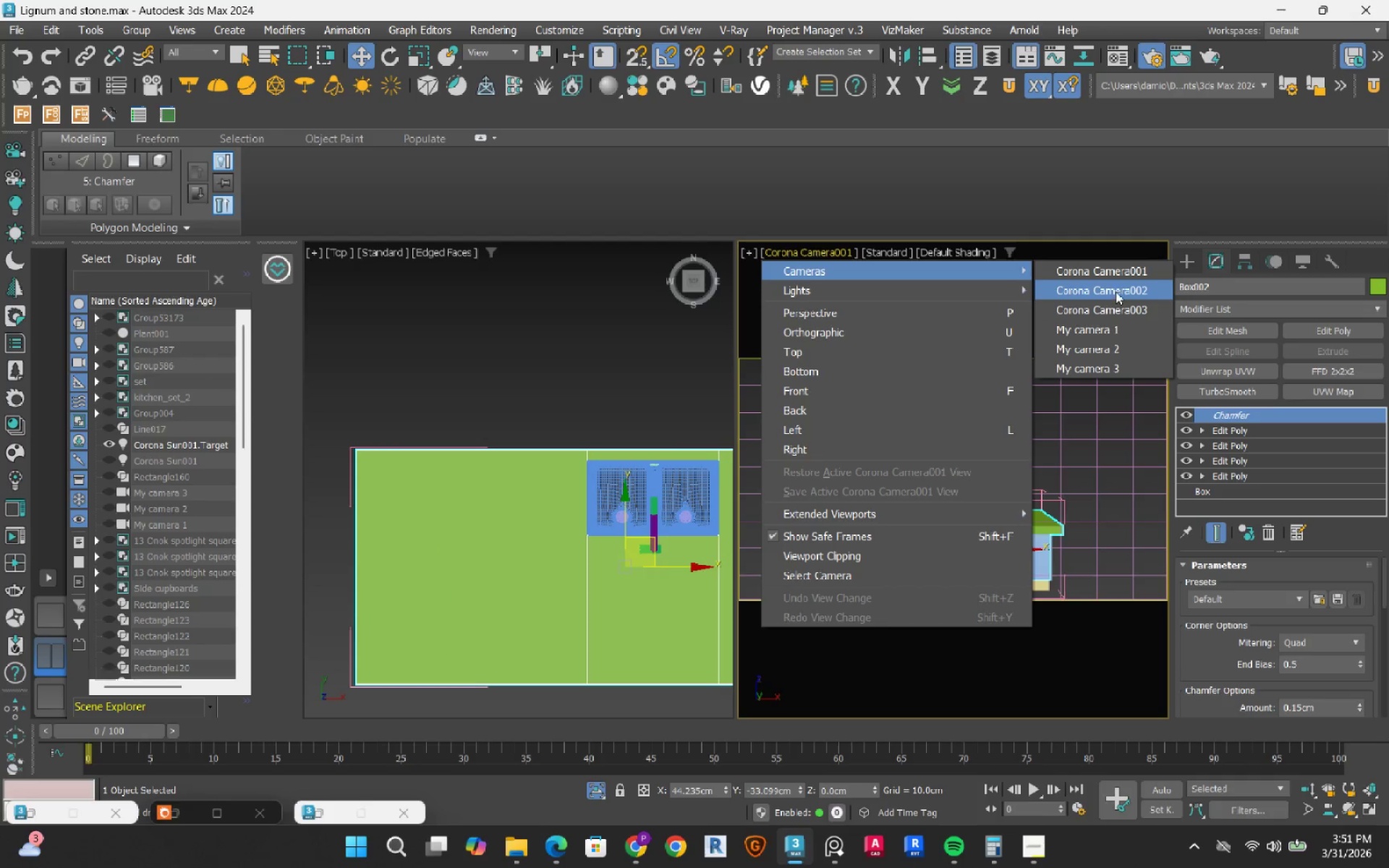 
left_click([1116, 292])
 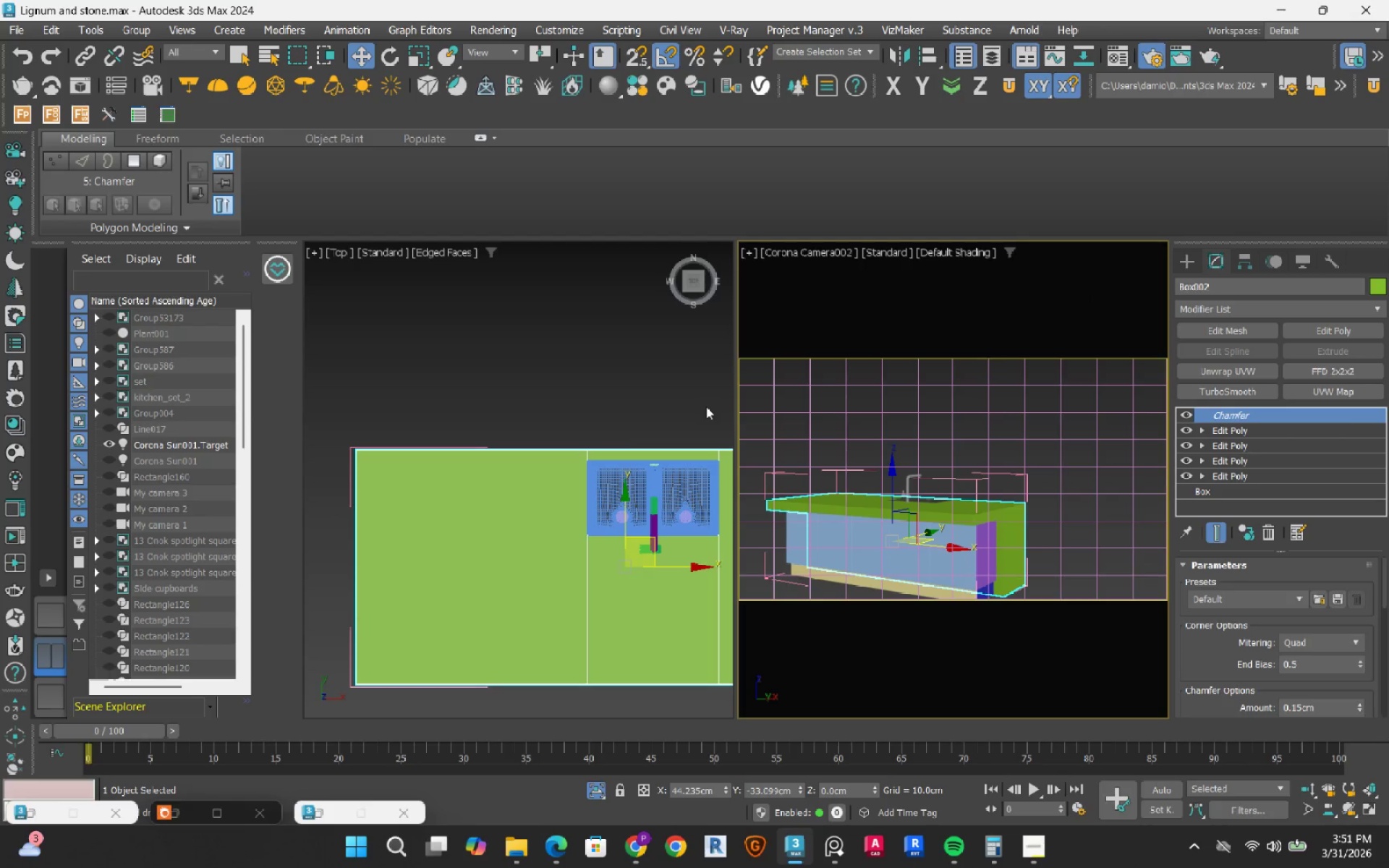 
left_click([643, 398])
 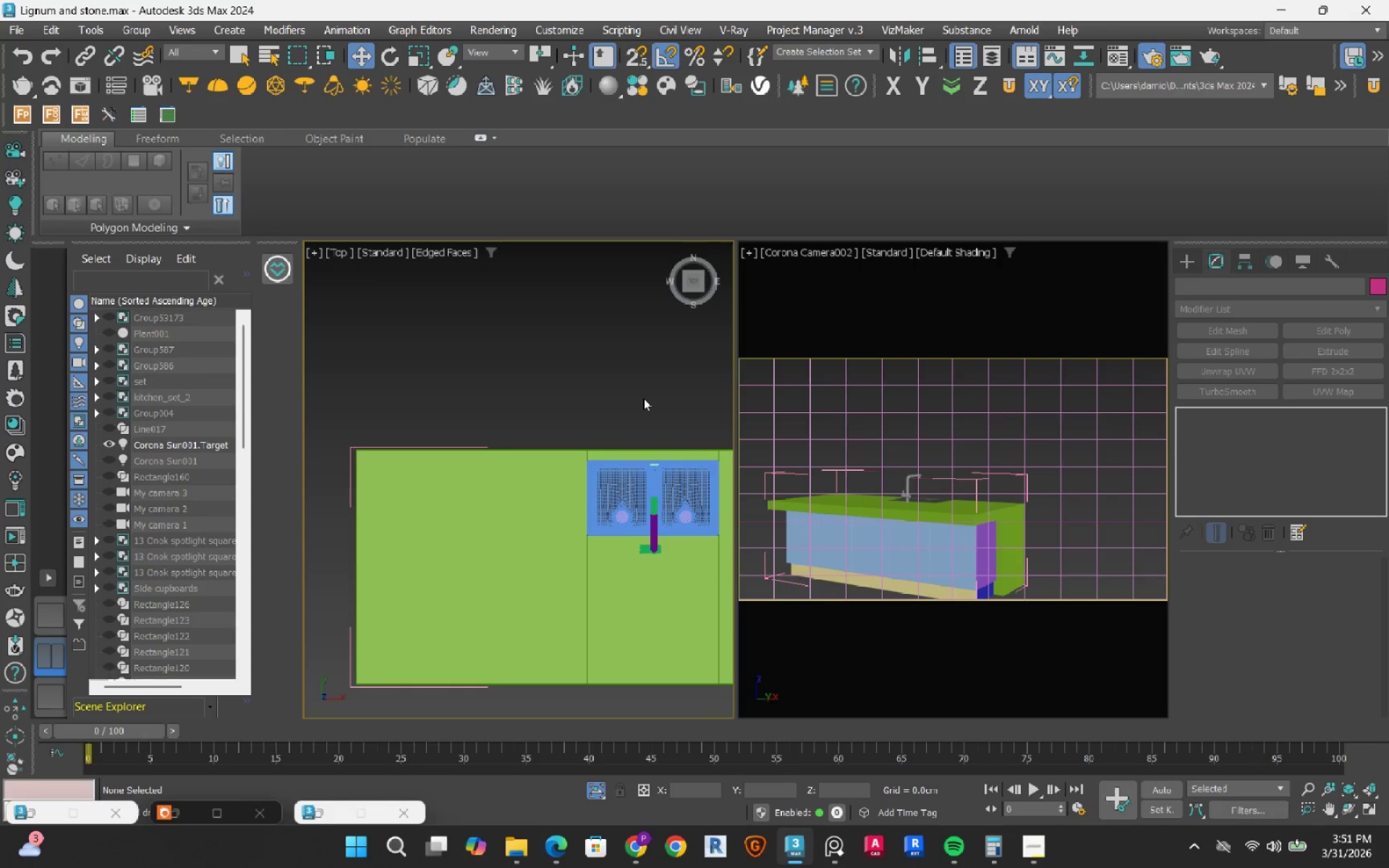 
wait(5.33)
 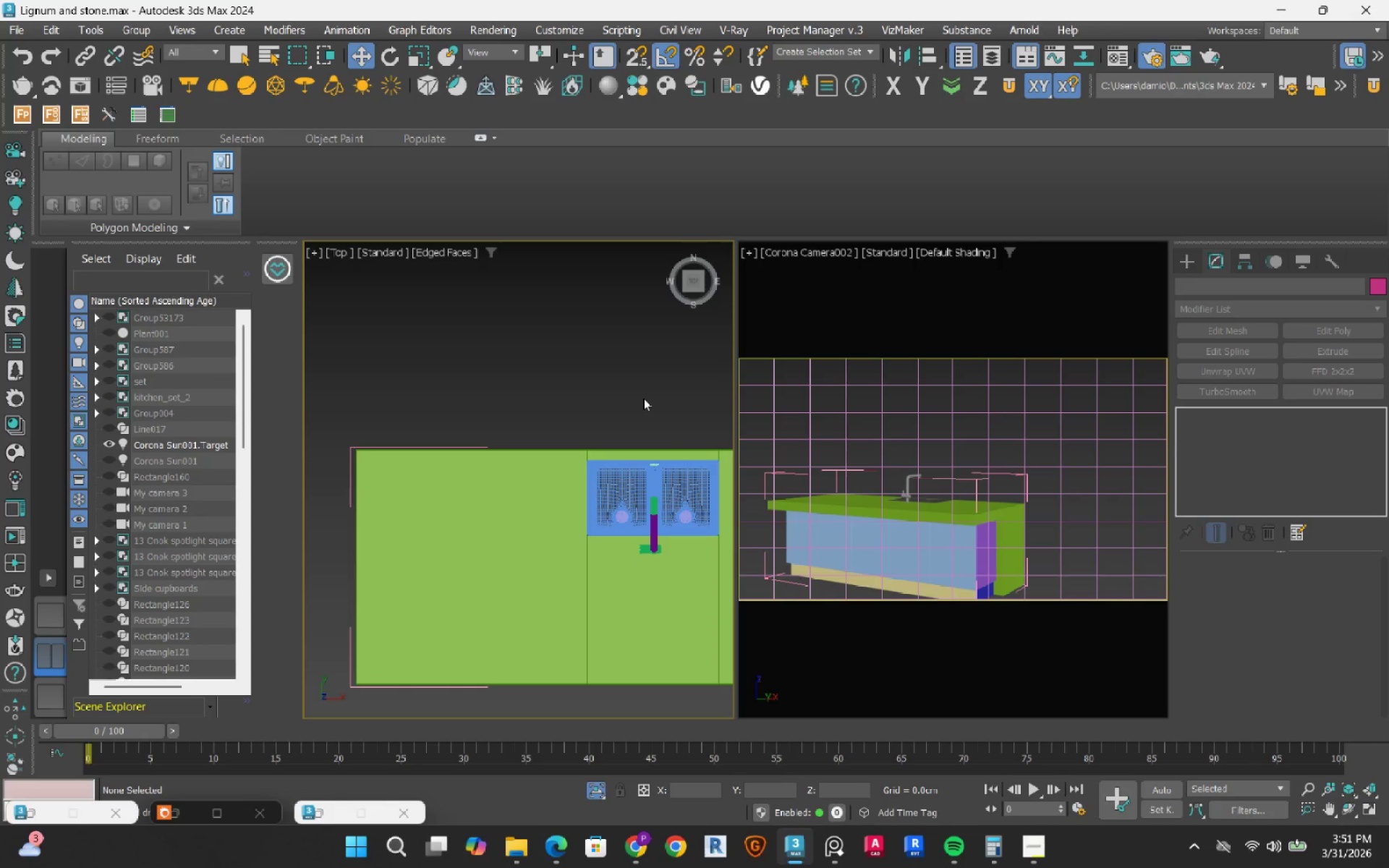 
left_click([600, 790])
 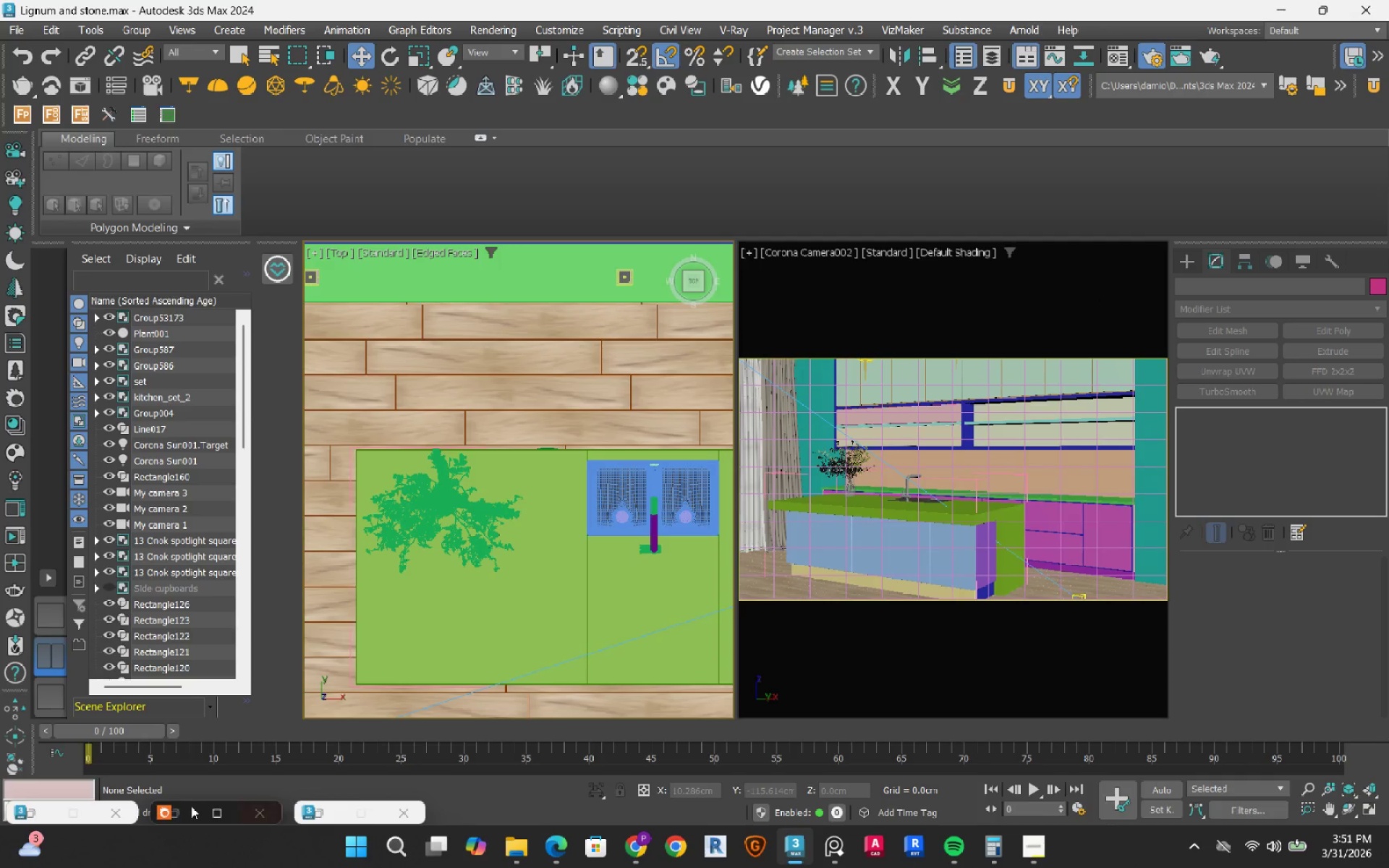 
left_click([175, 809])
 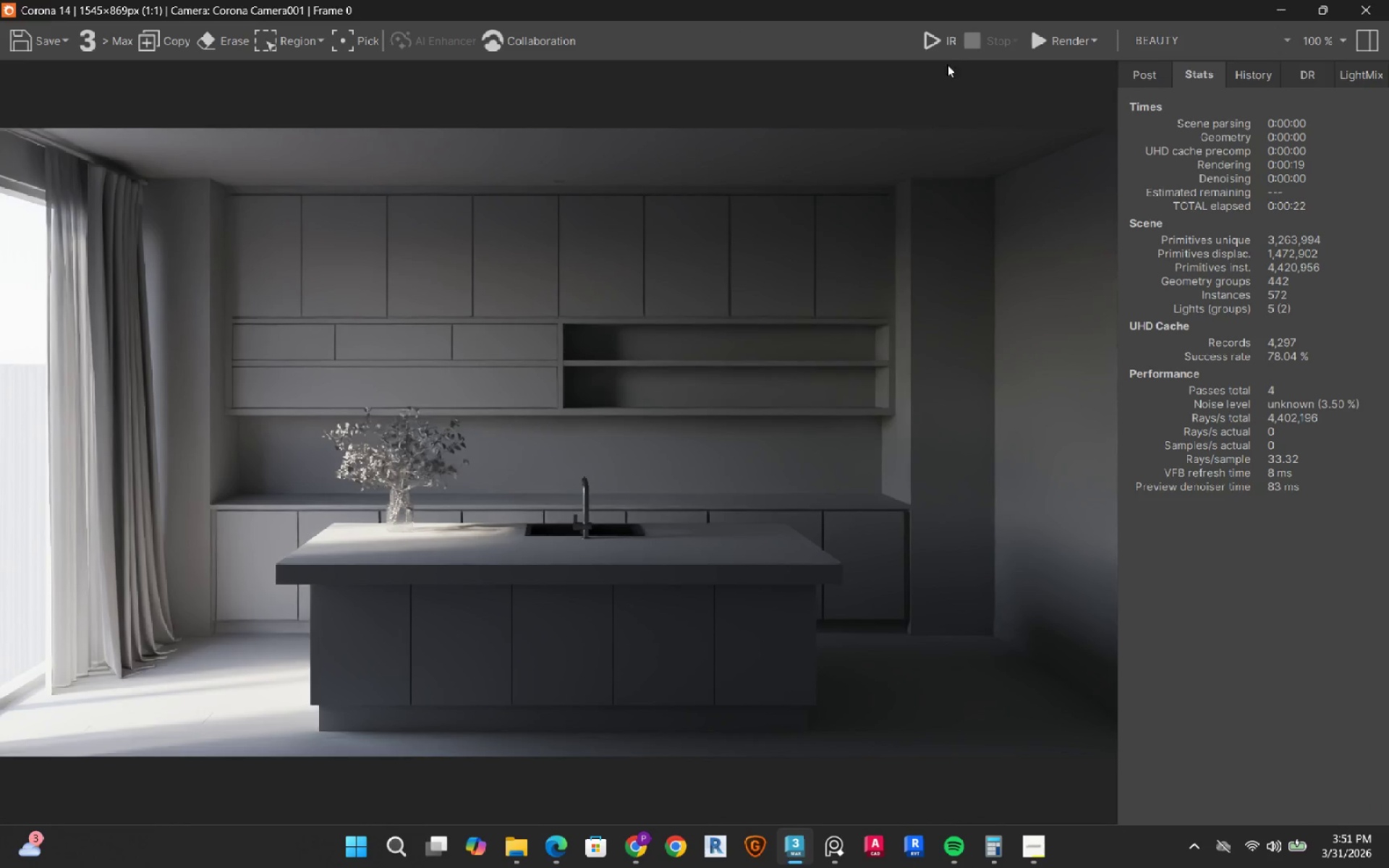 
left_click([946, 44])
 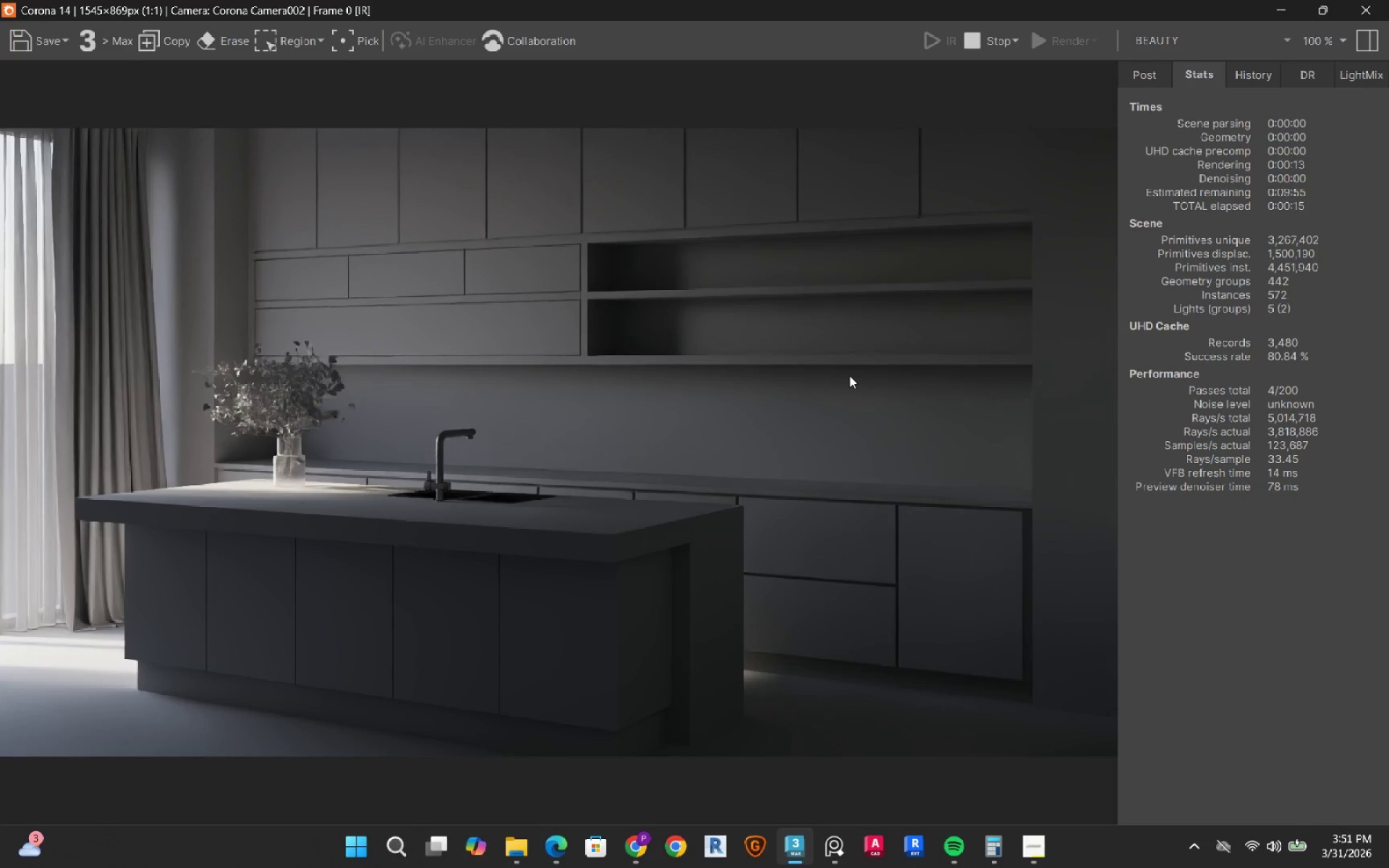 
wait(21.83)
 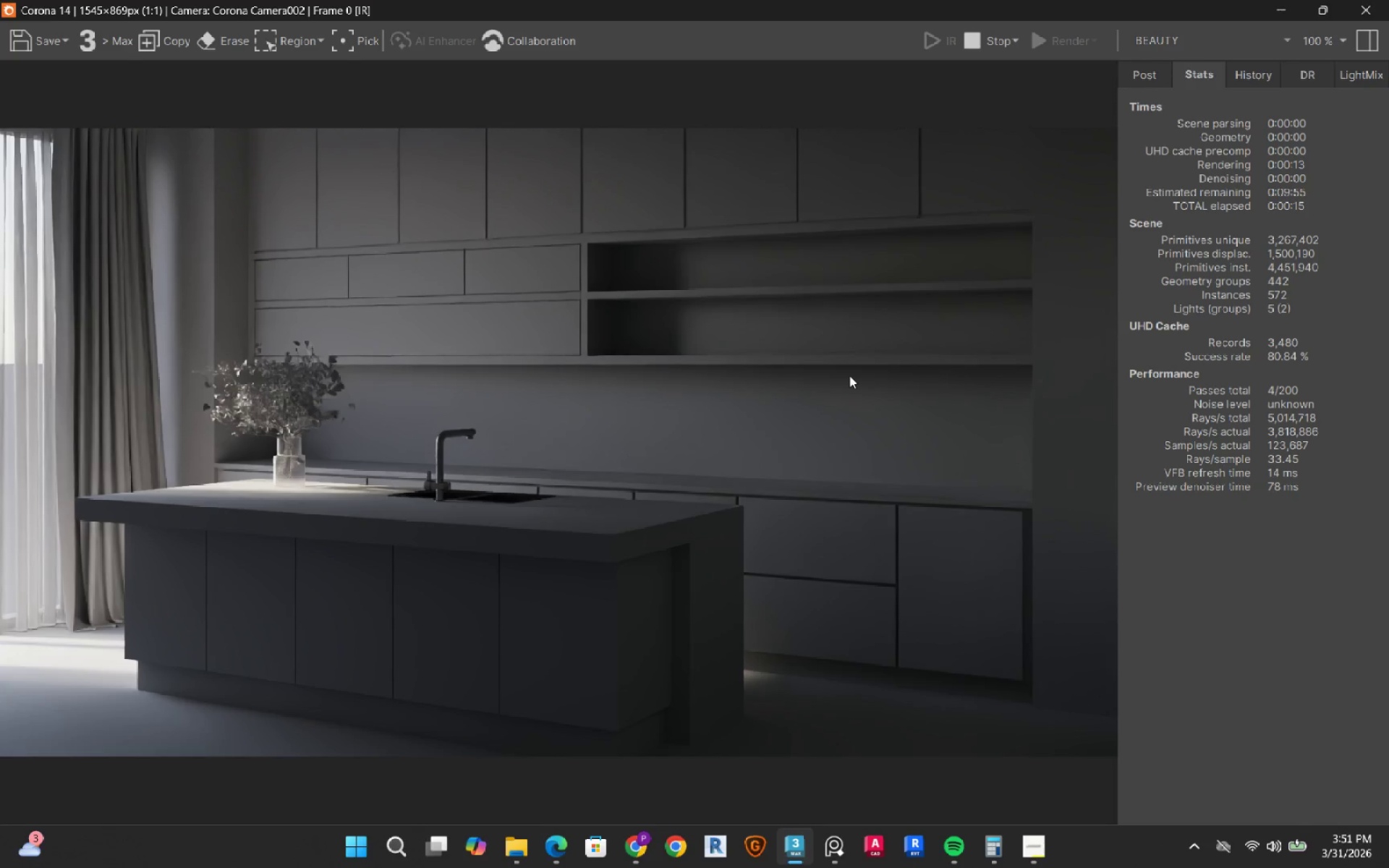 
left_click([985, 49])
 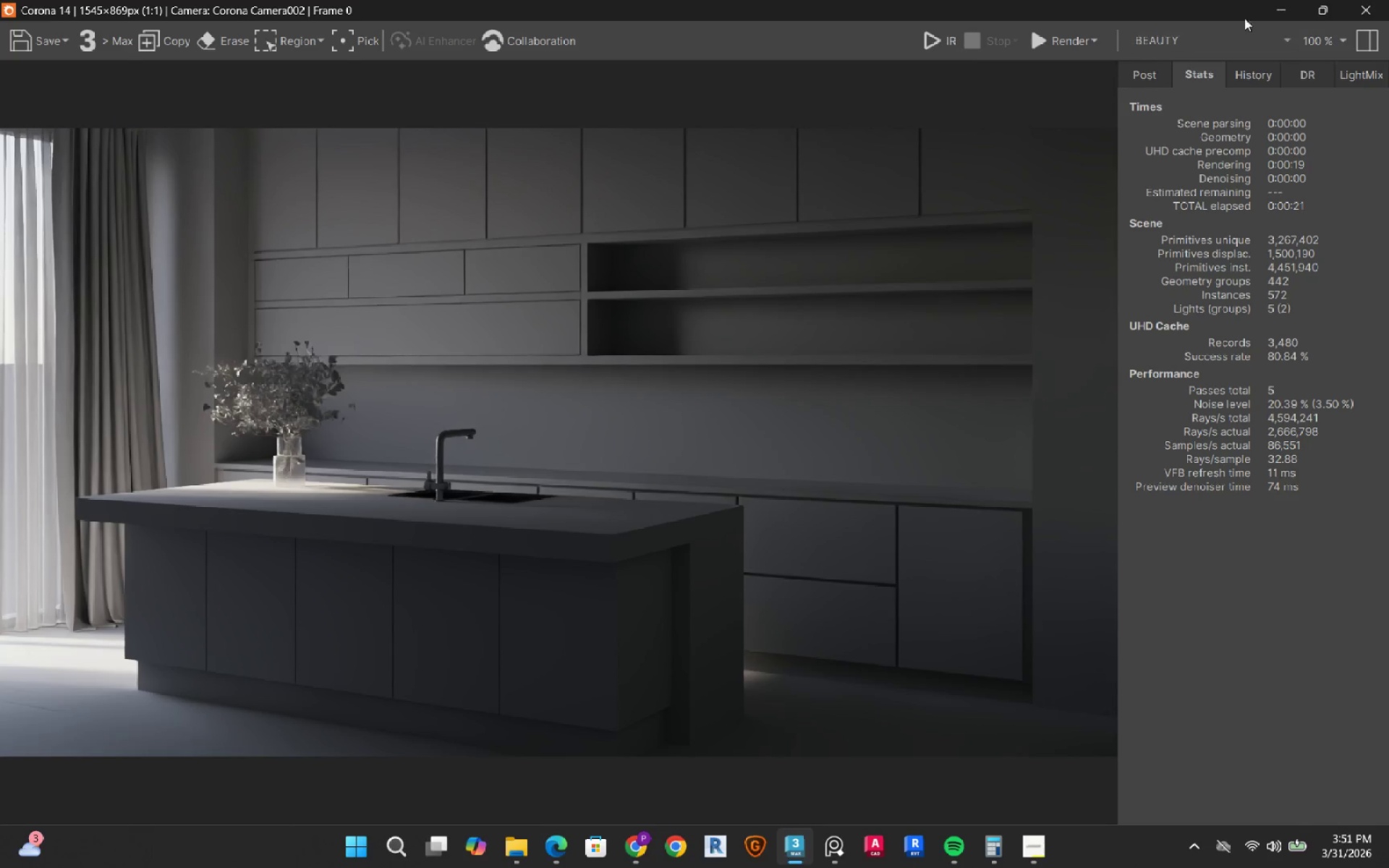 
left_click([1276, 8])
 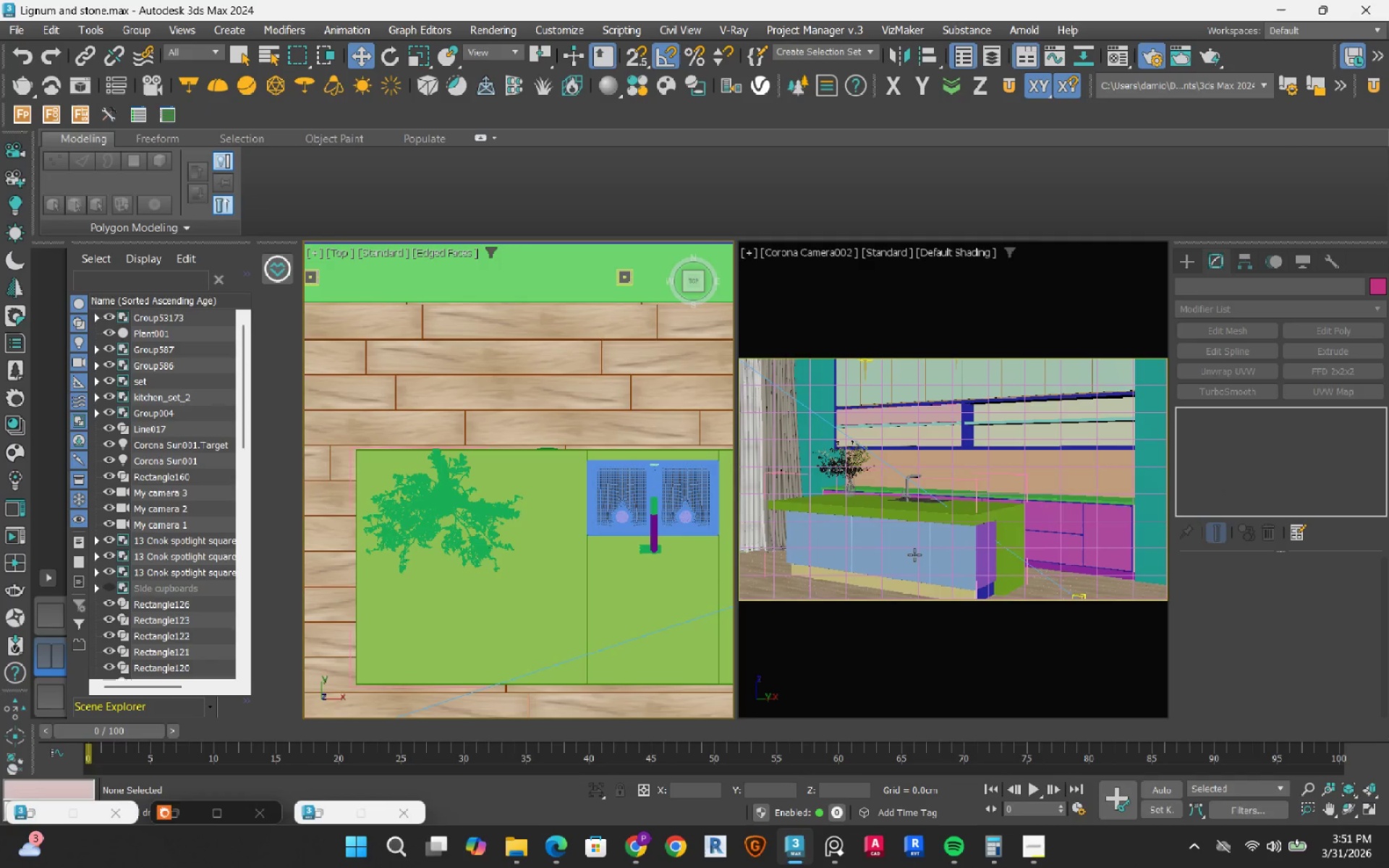 
left_click([917, 544])
 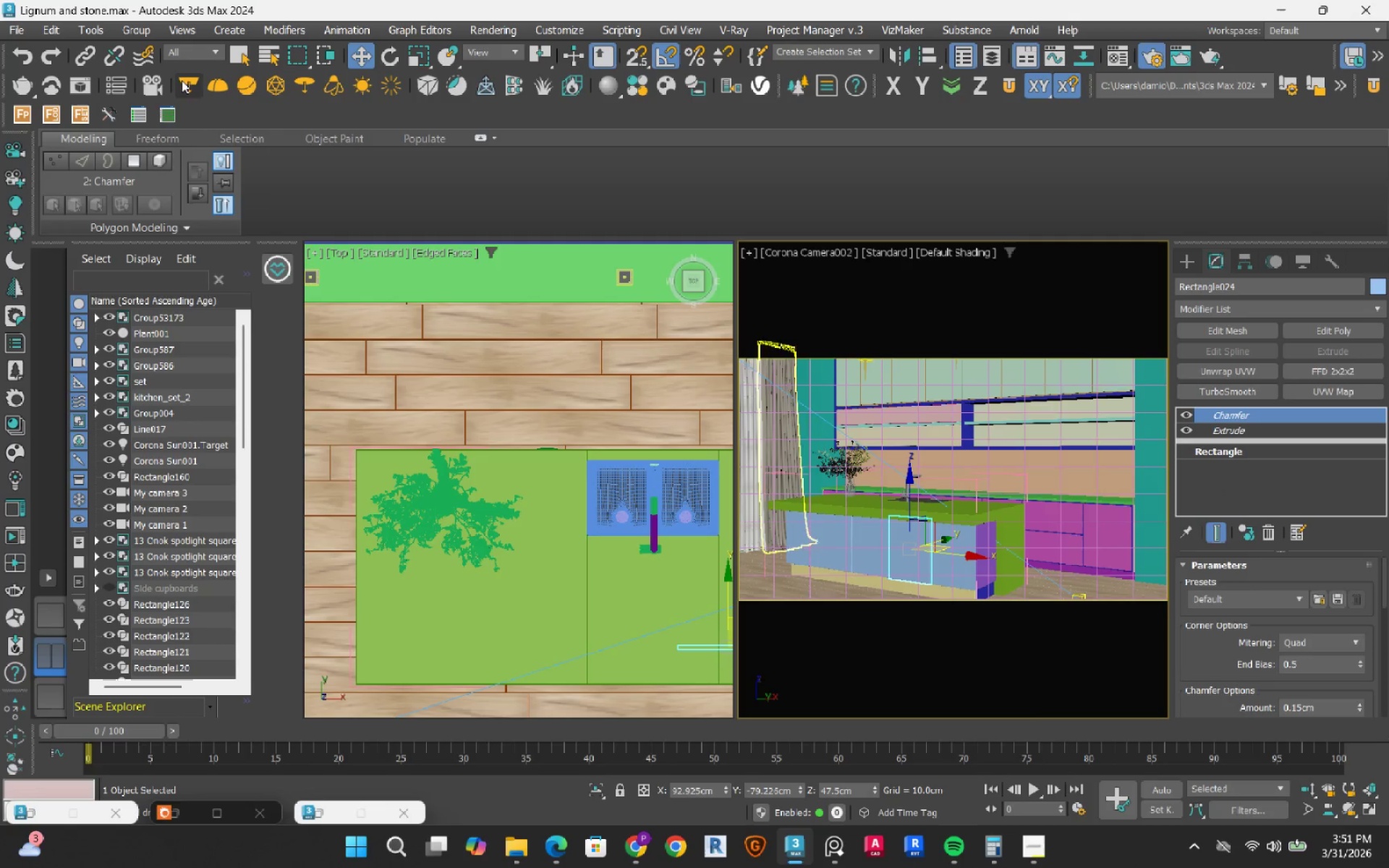 
left_click([124, 30])
 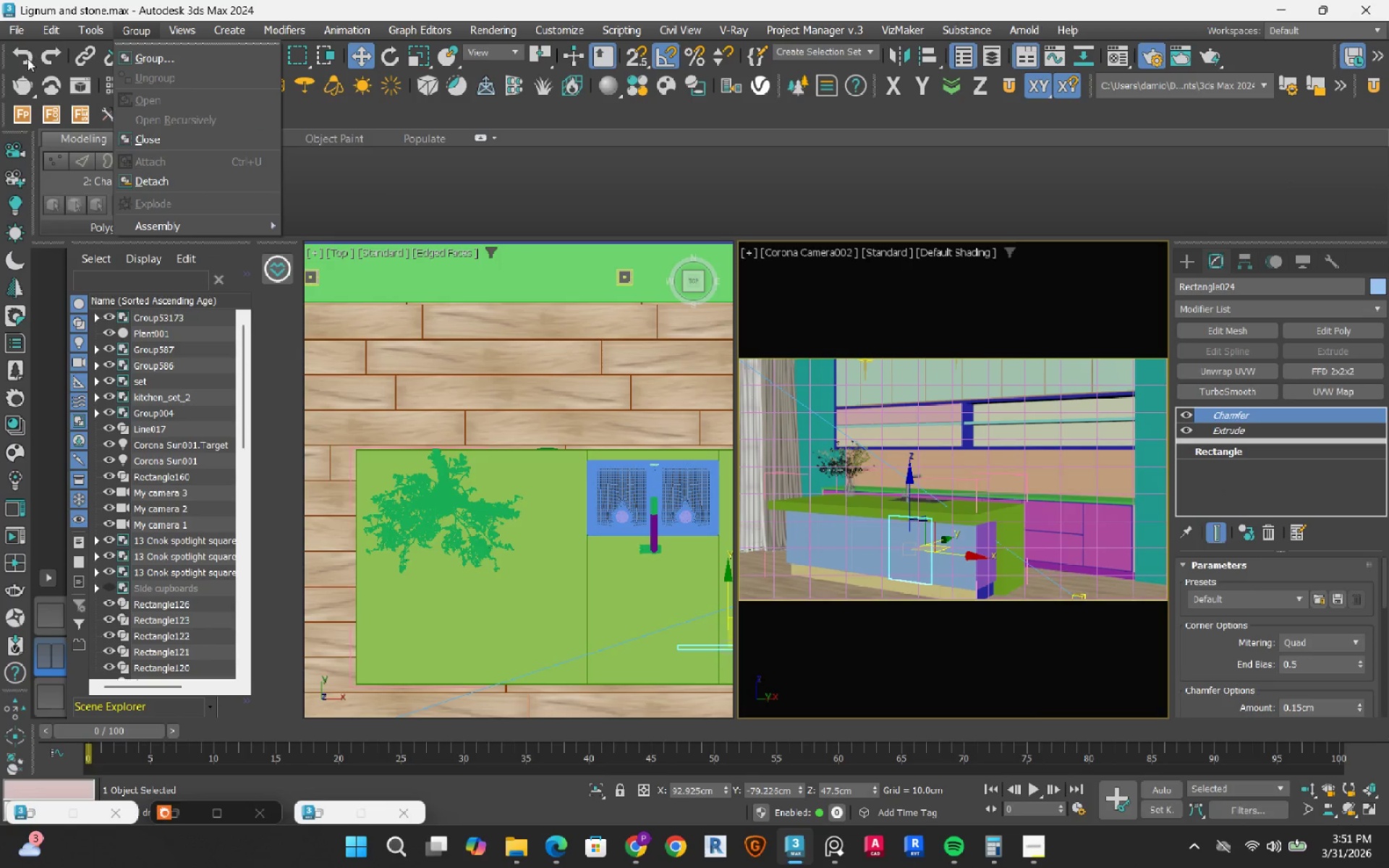 
right_click([27, 58])
 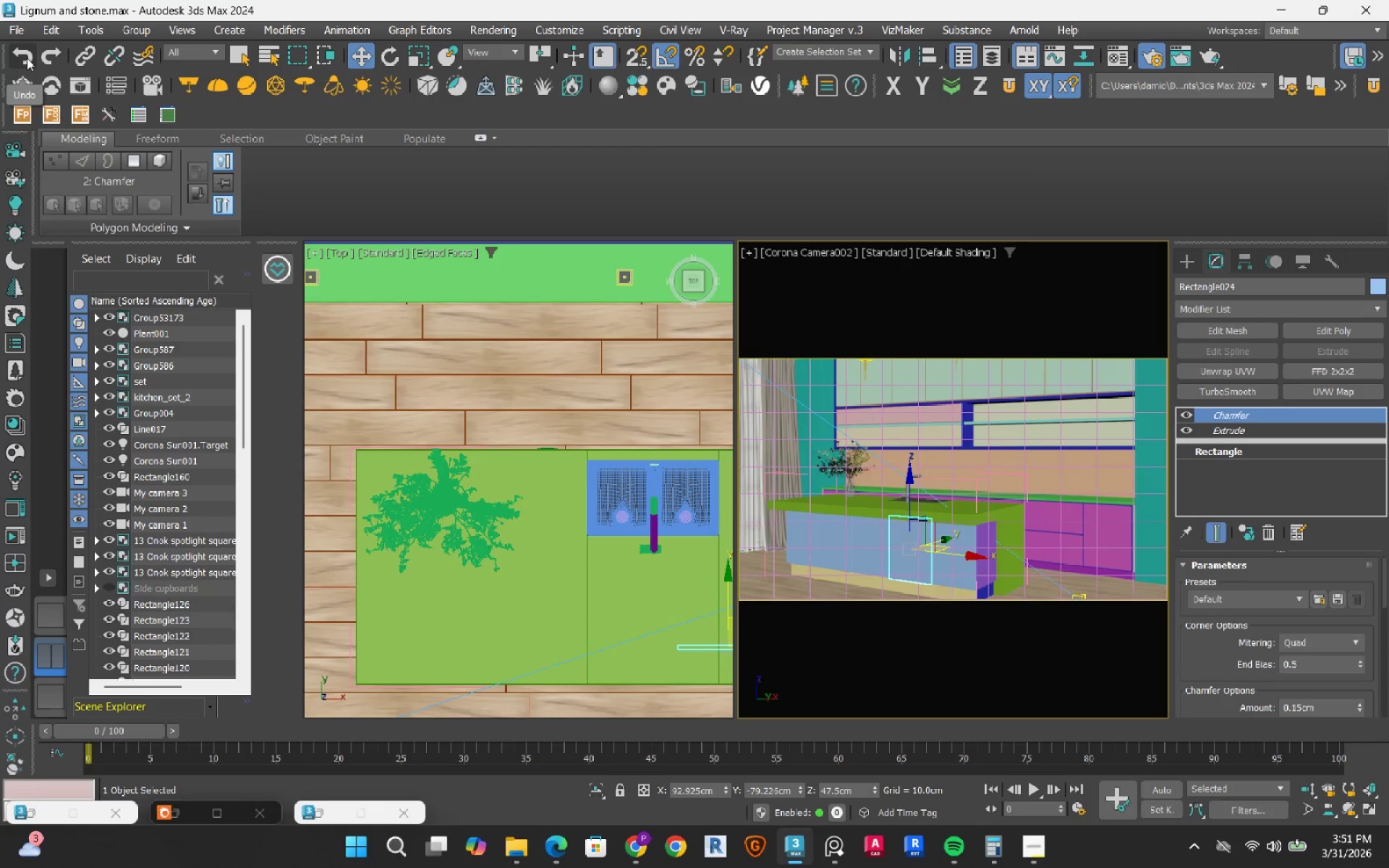 
right_click([27, 58])
 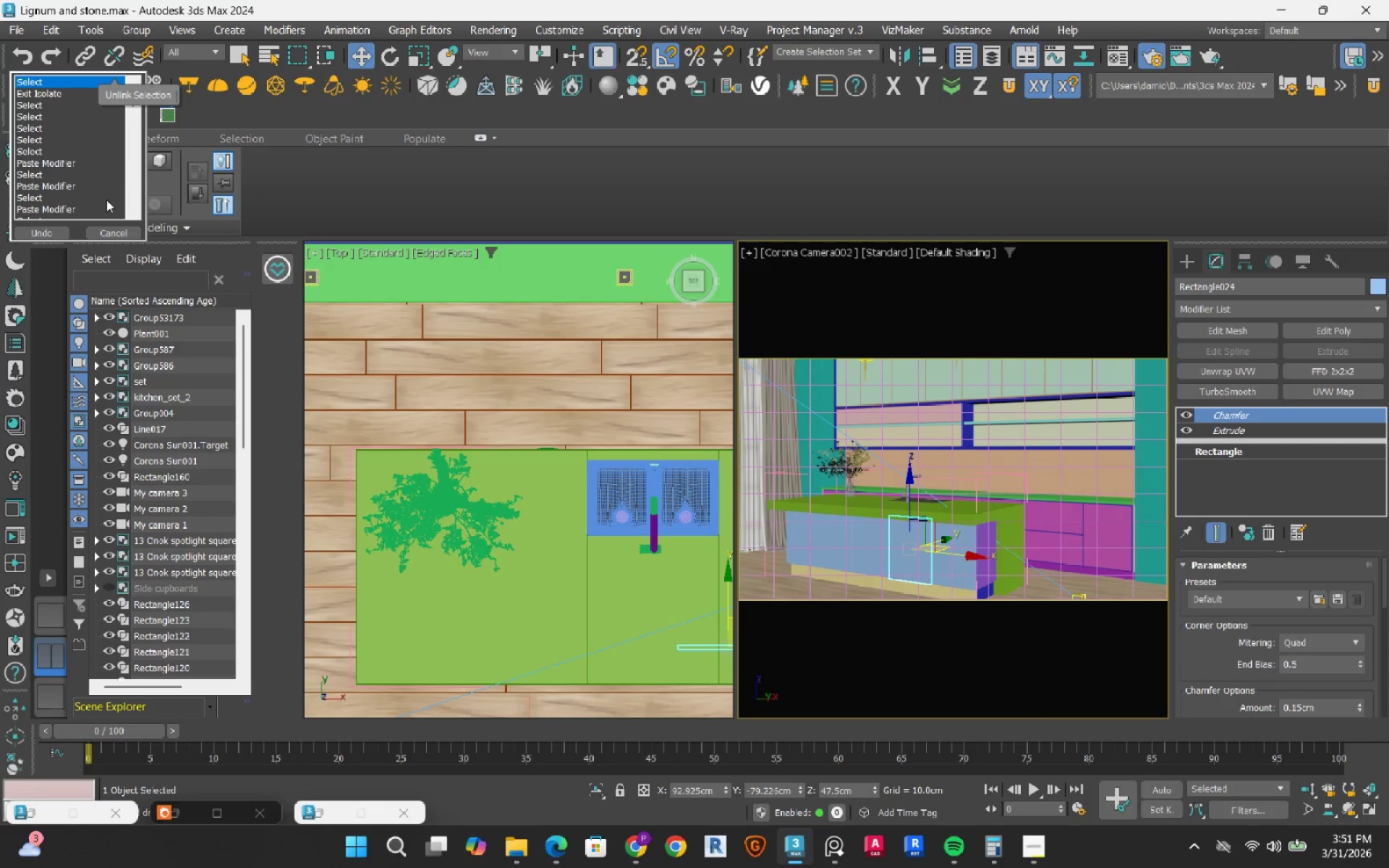 
left_click([112, 238])
 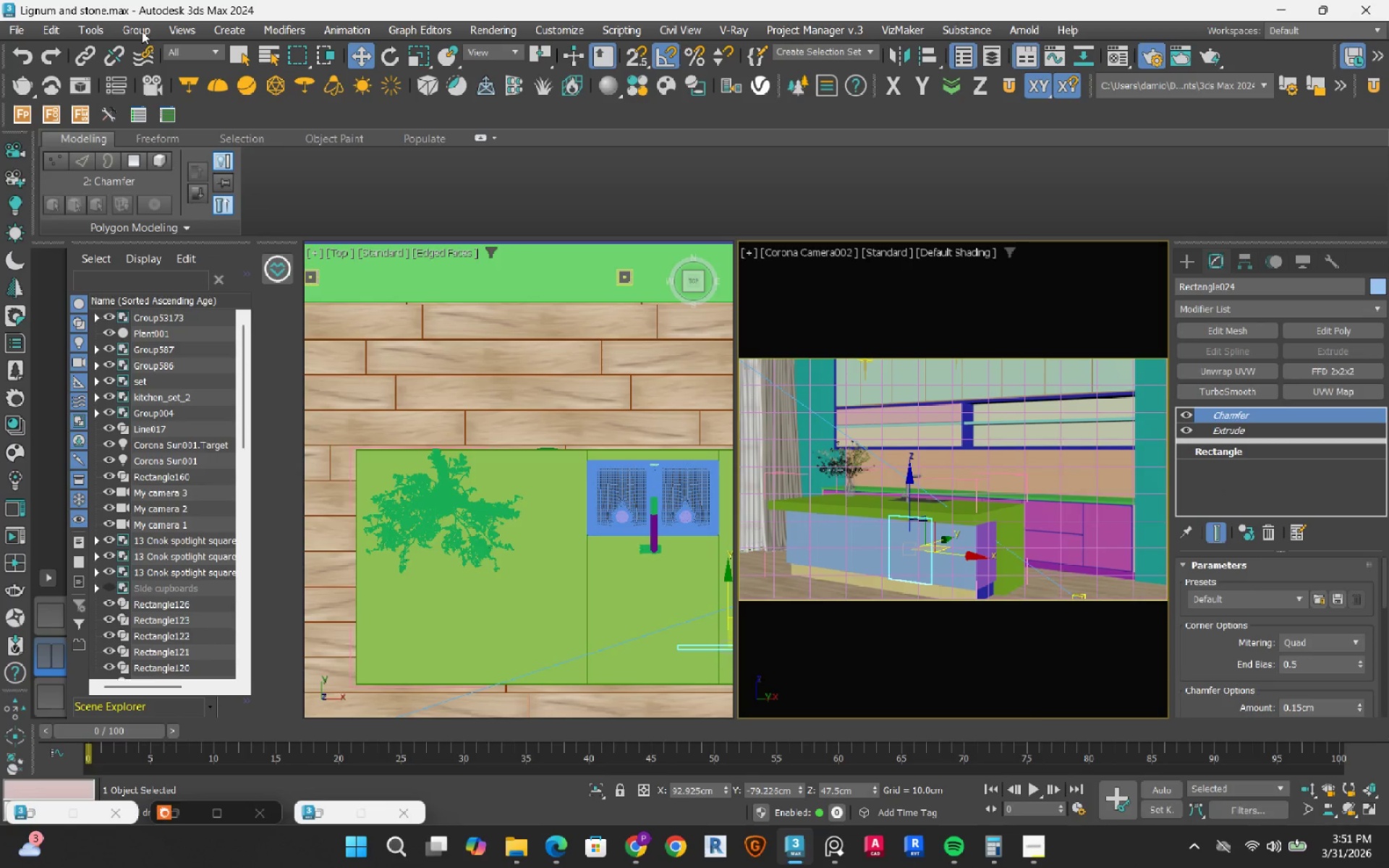 
left_click([140, 30])
 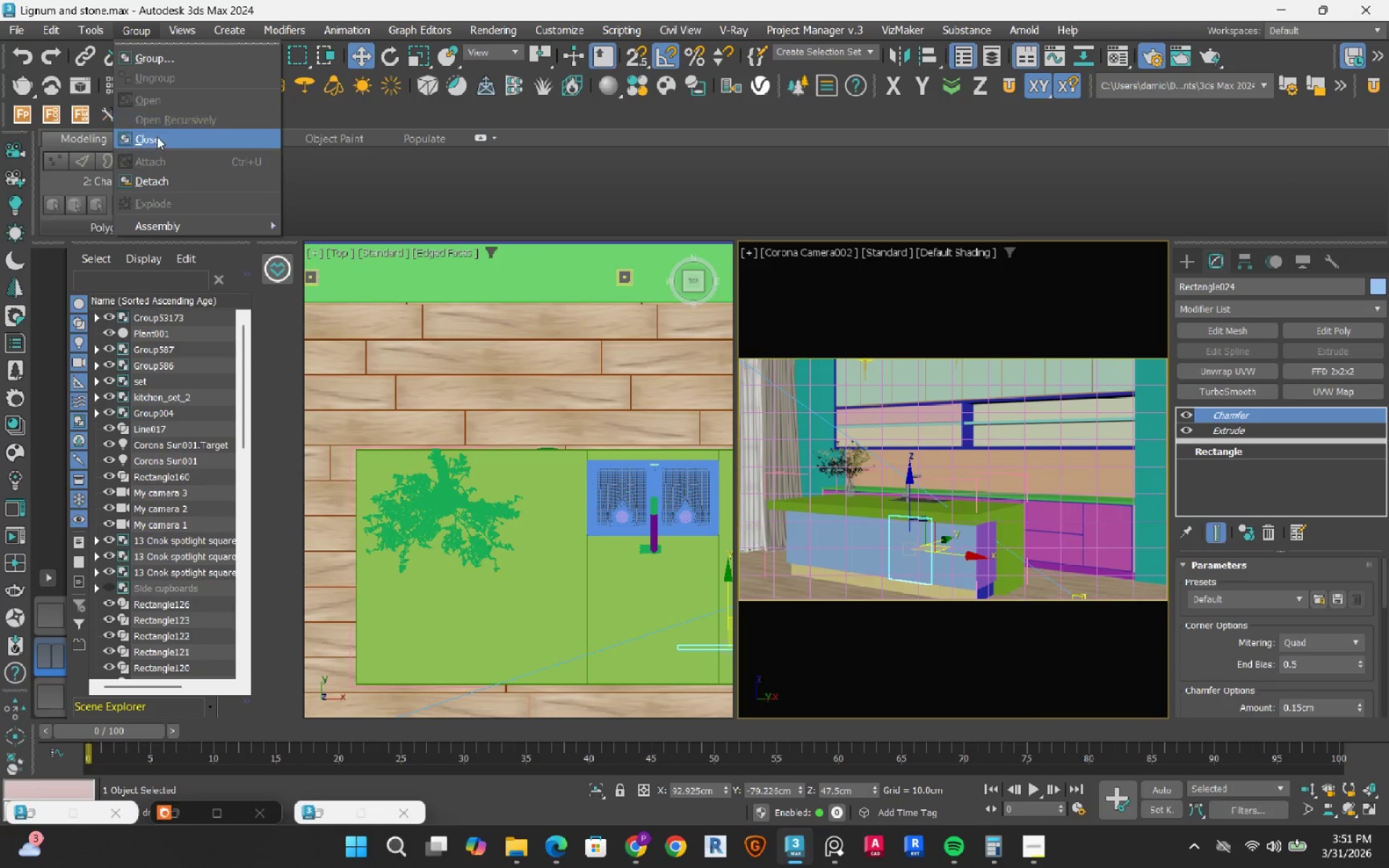 
left_click([159, 139])
 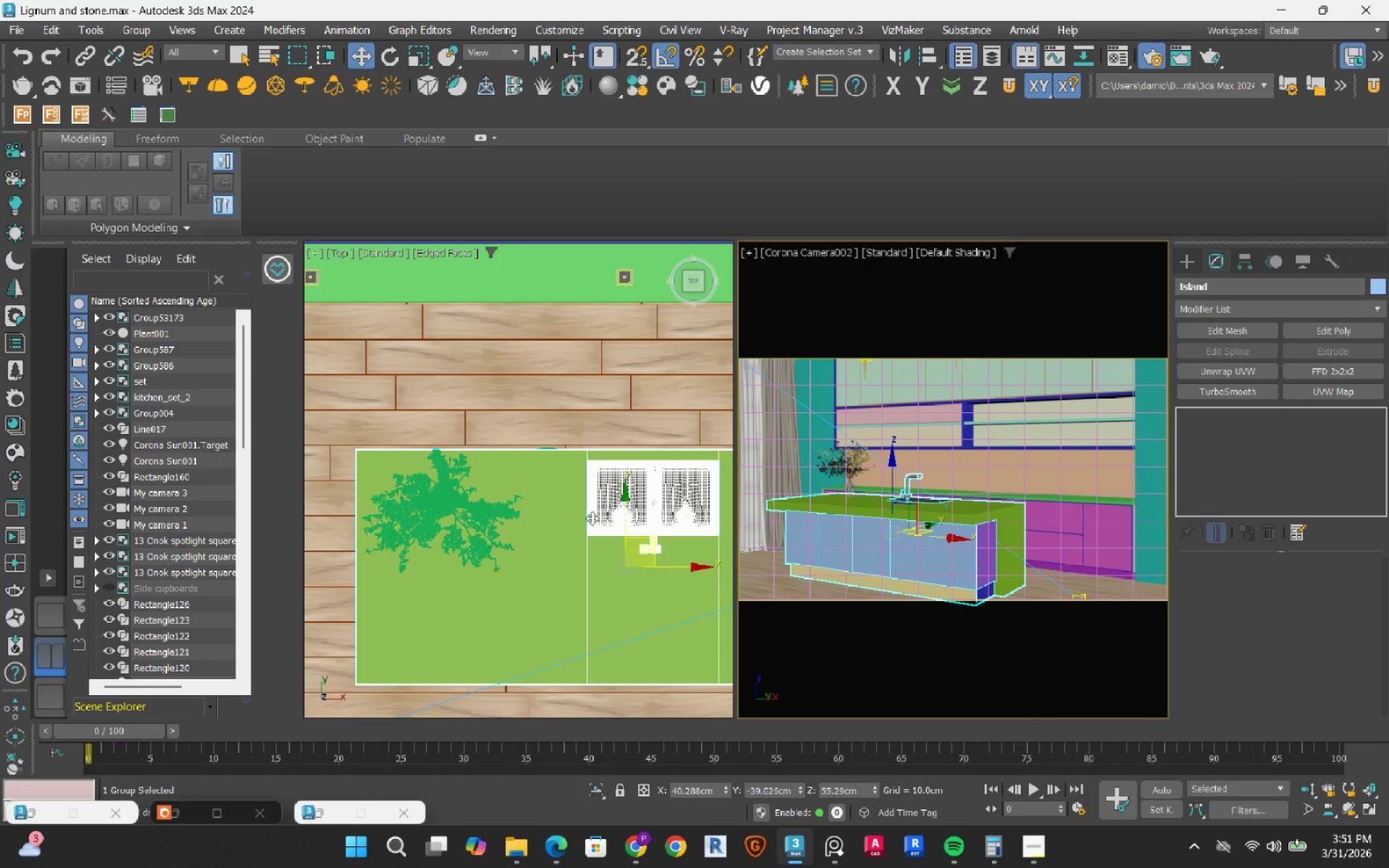 
mouse_move([451, 496])
 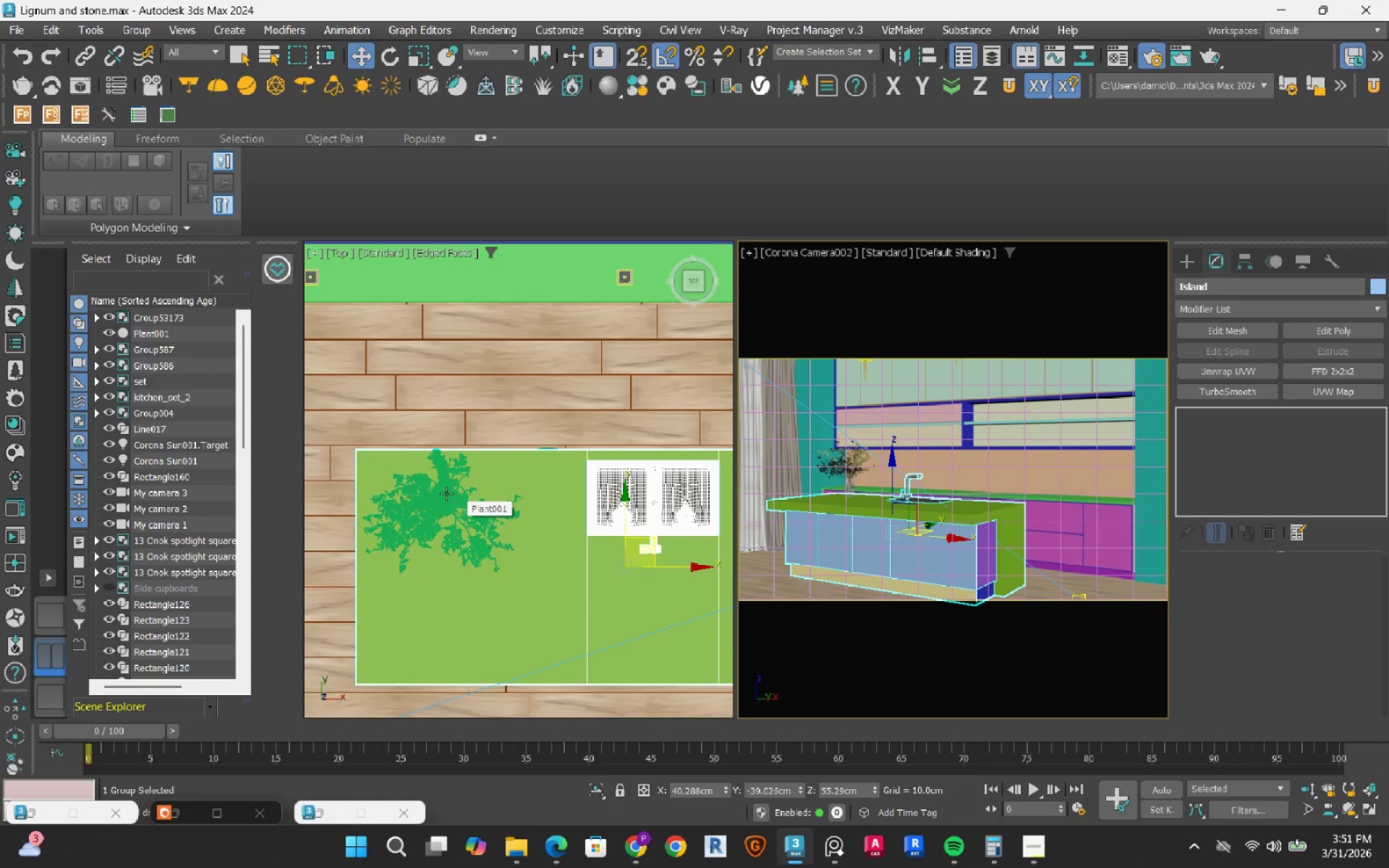 
hold_key(key=ControlRight, duration=0.52)
left_click([445, 493])
 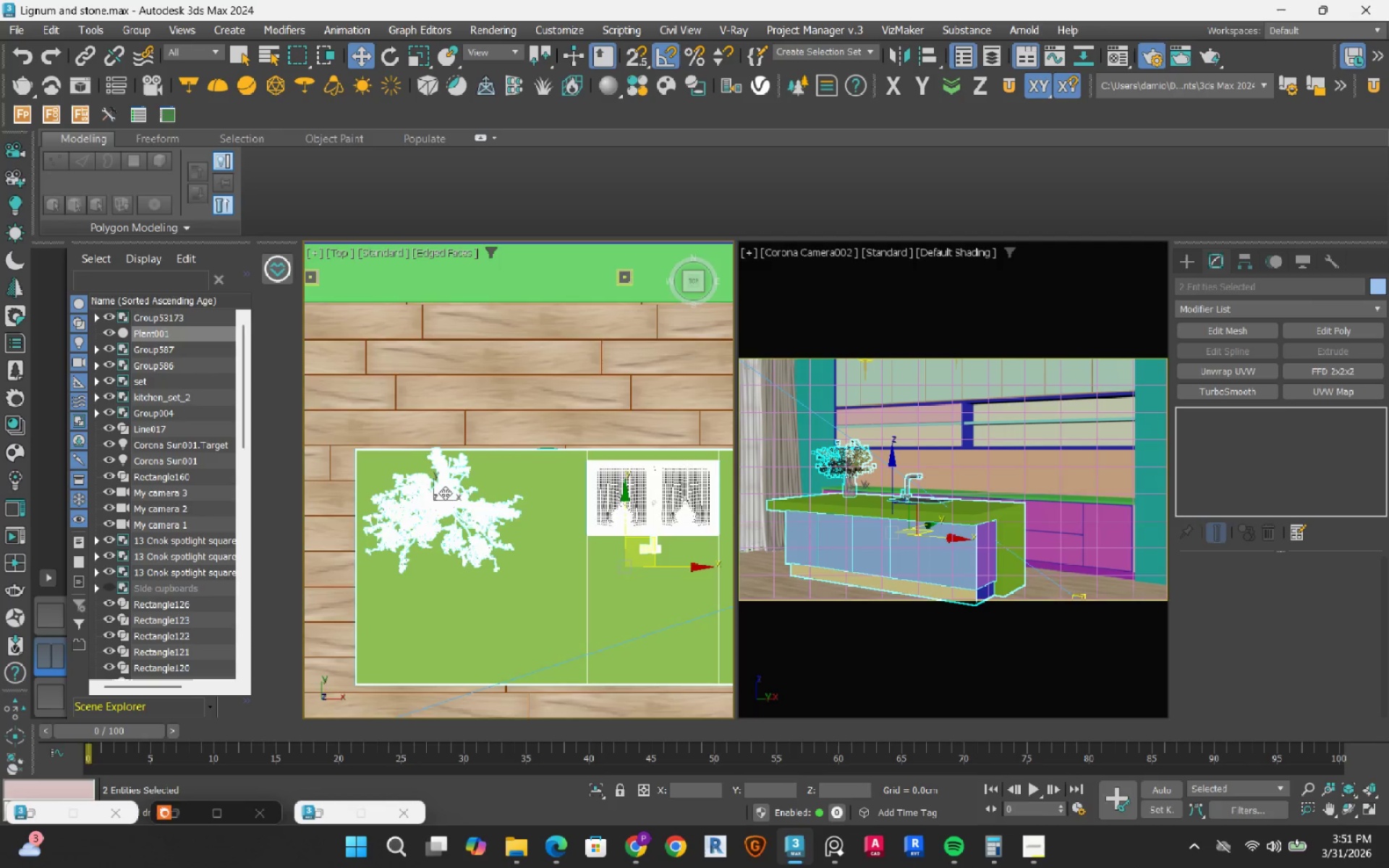 
scroll: coordinate [445, 493], scroll_direction: down, amount: 2.0
 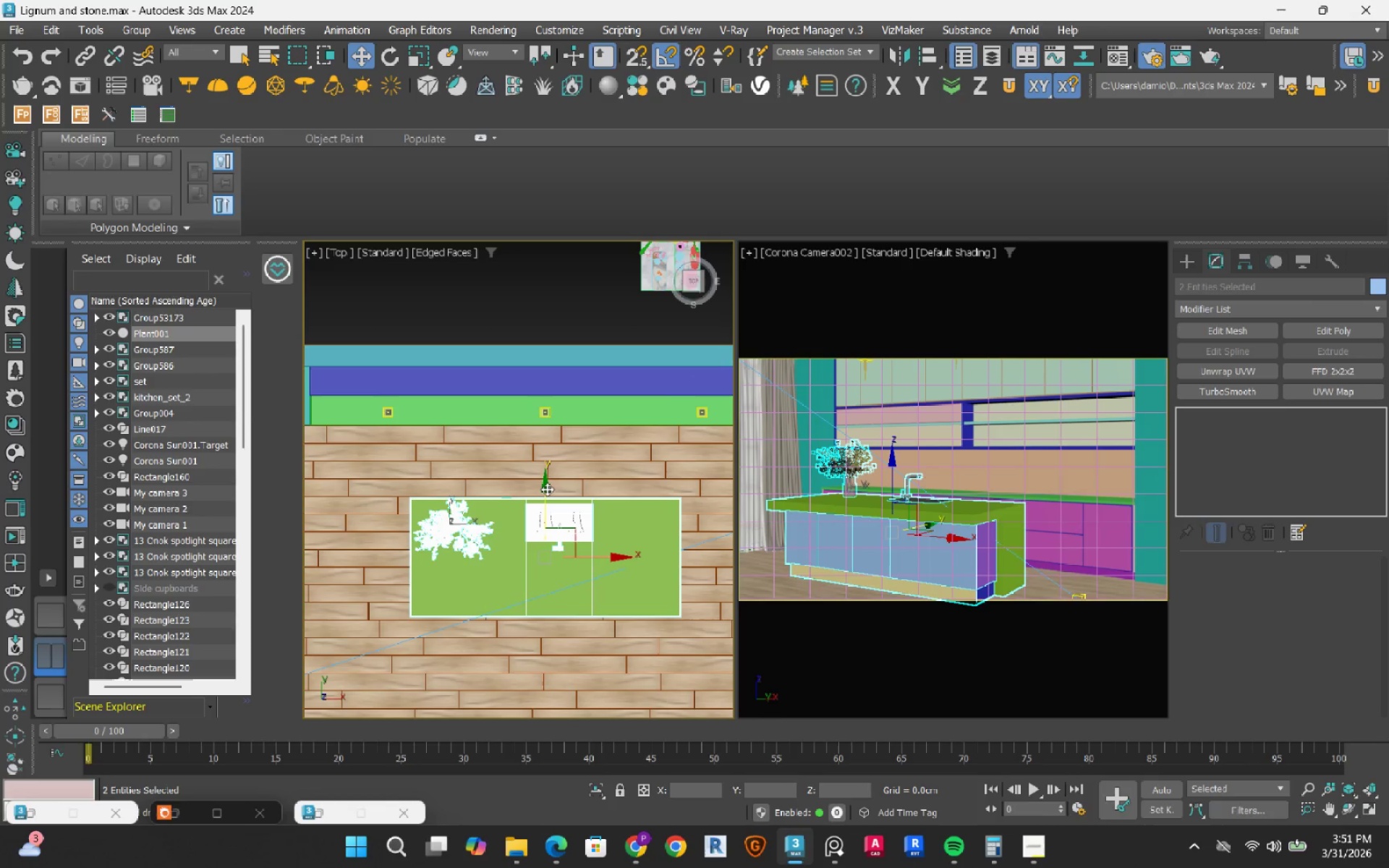 
left_click_drag(start_coordinate=[547, 489], to_coordinate=[537, 521])
 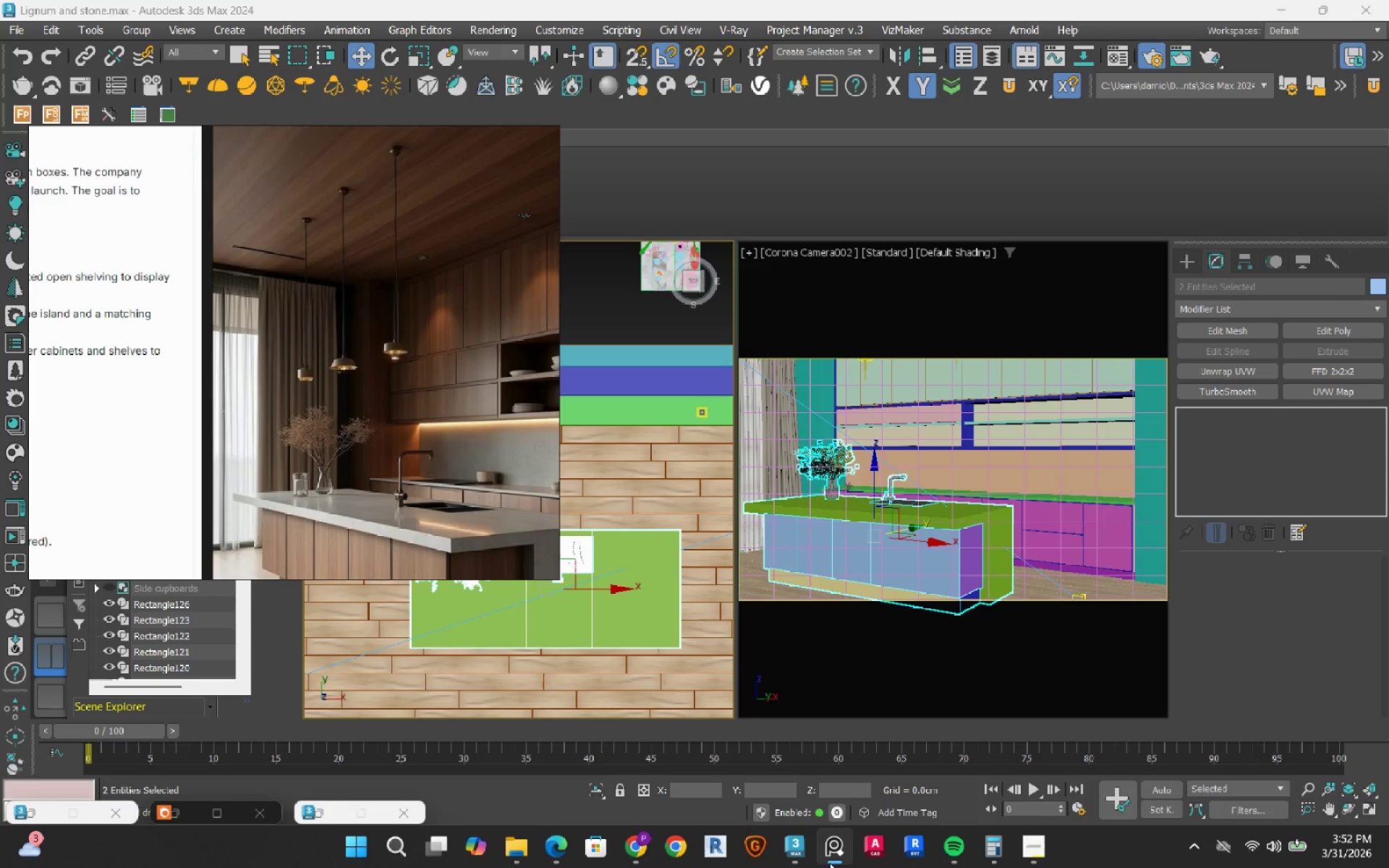 
left_click([830, 863])
 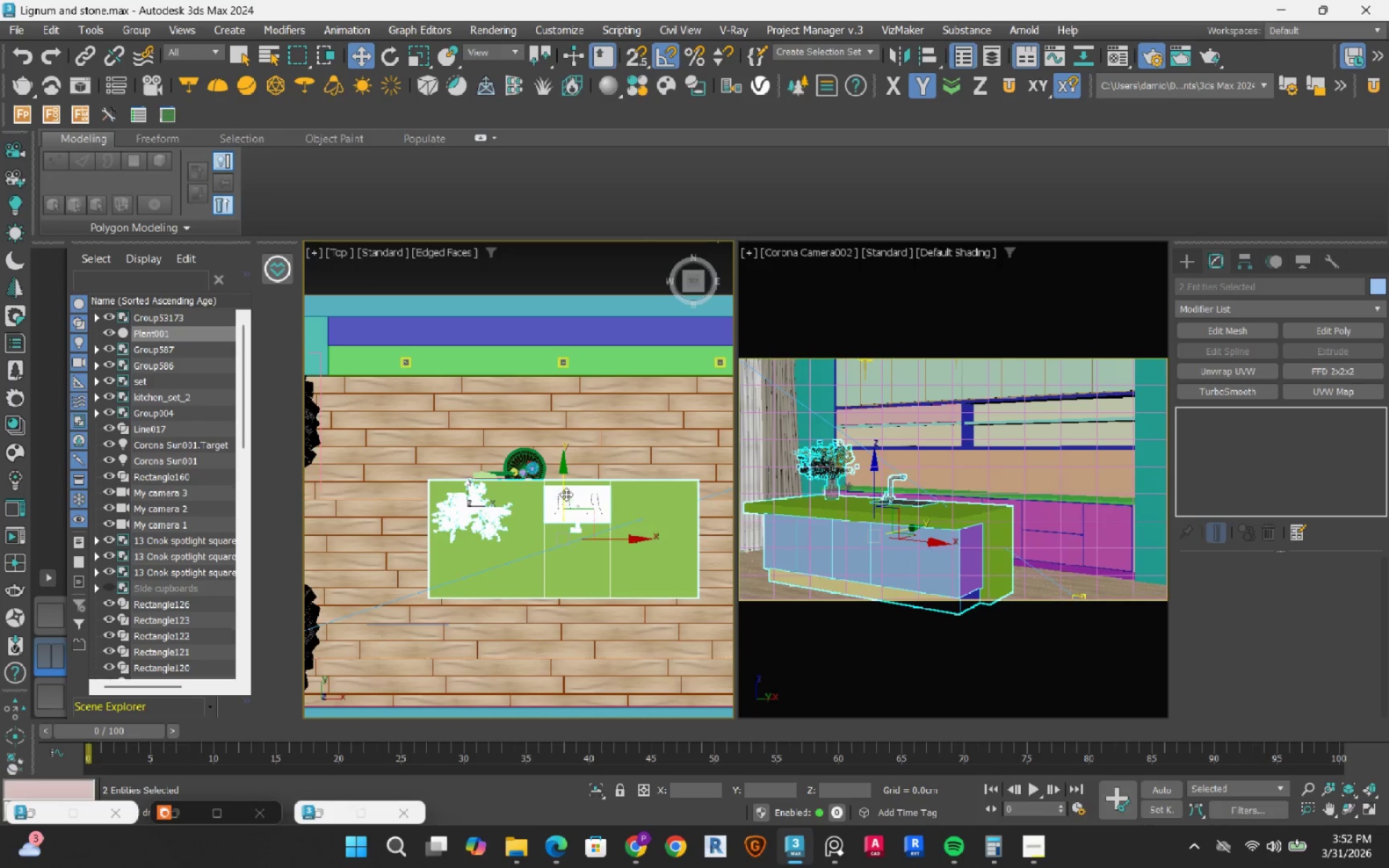 
left_click_drag(start_coordinate=[563, 480], to_coordinate=[559, 499])
 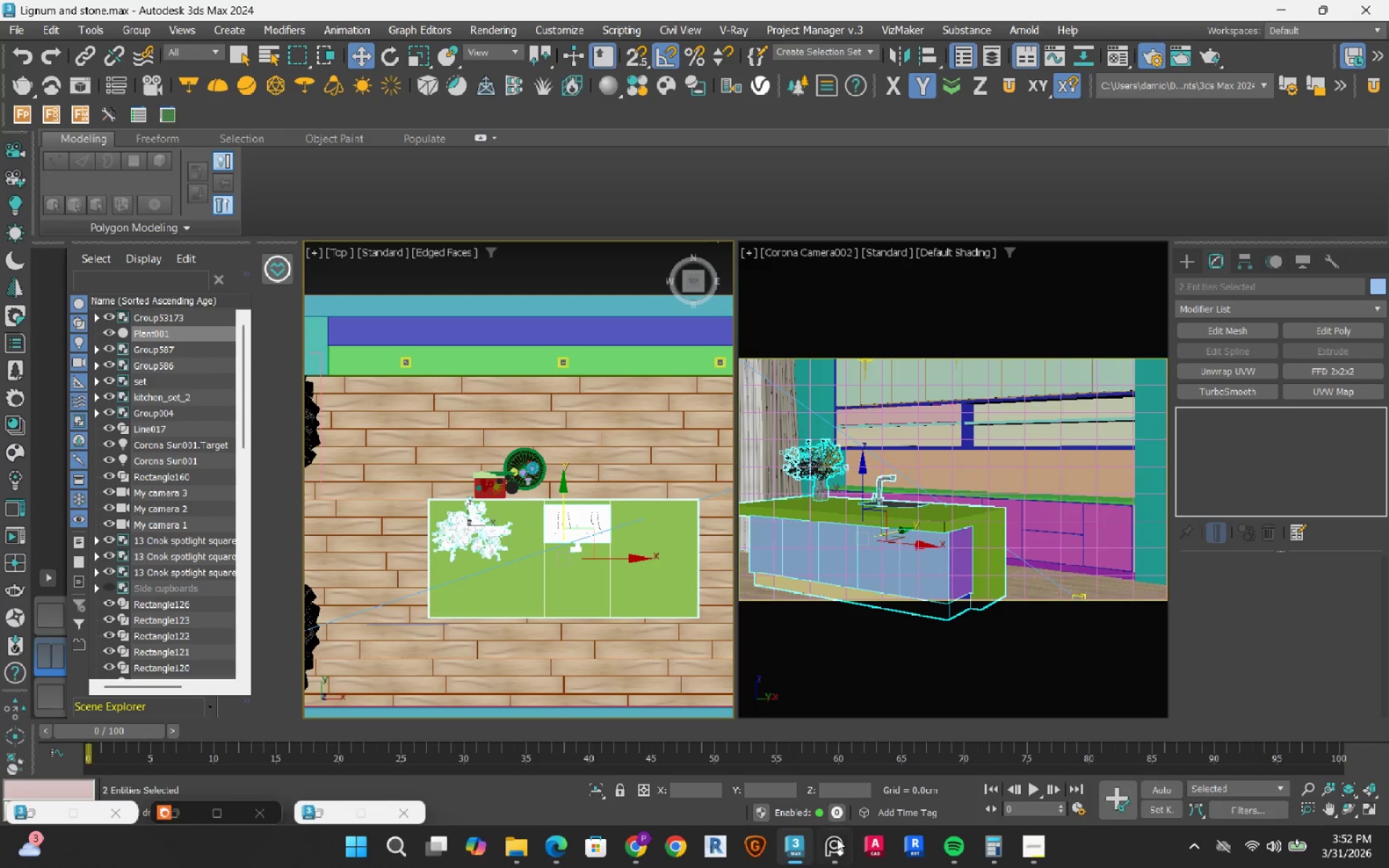 
left_click([838, 855])
 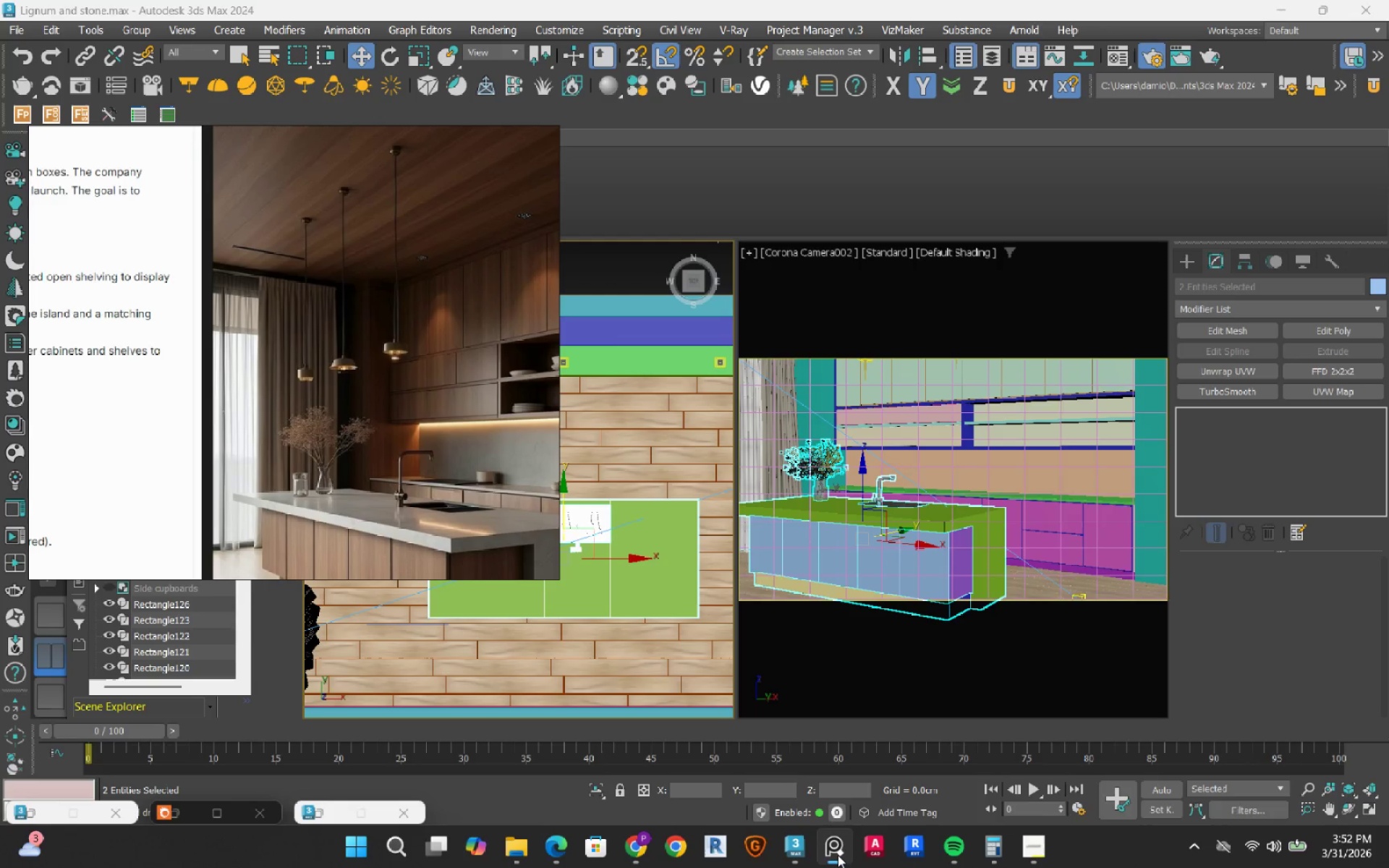 
left_click([838, 855])
 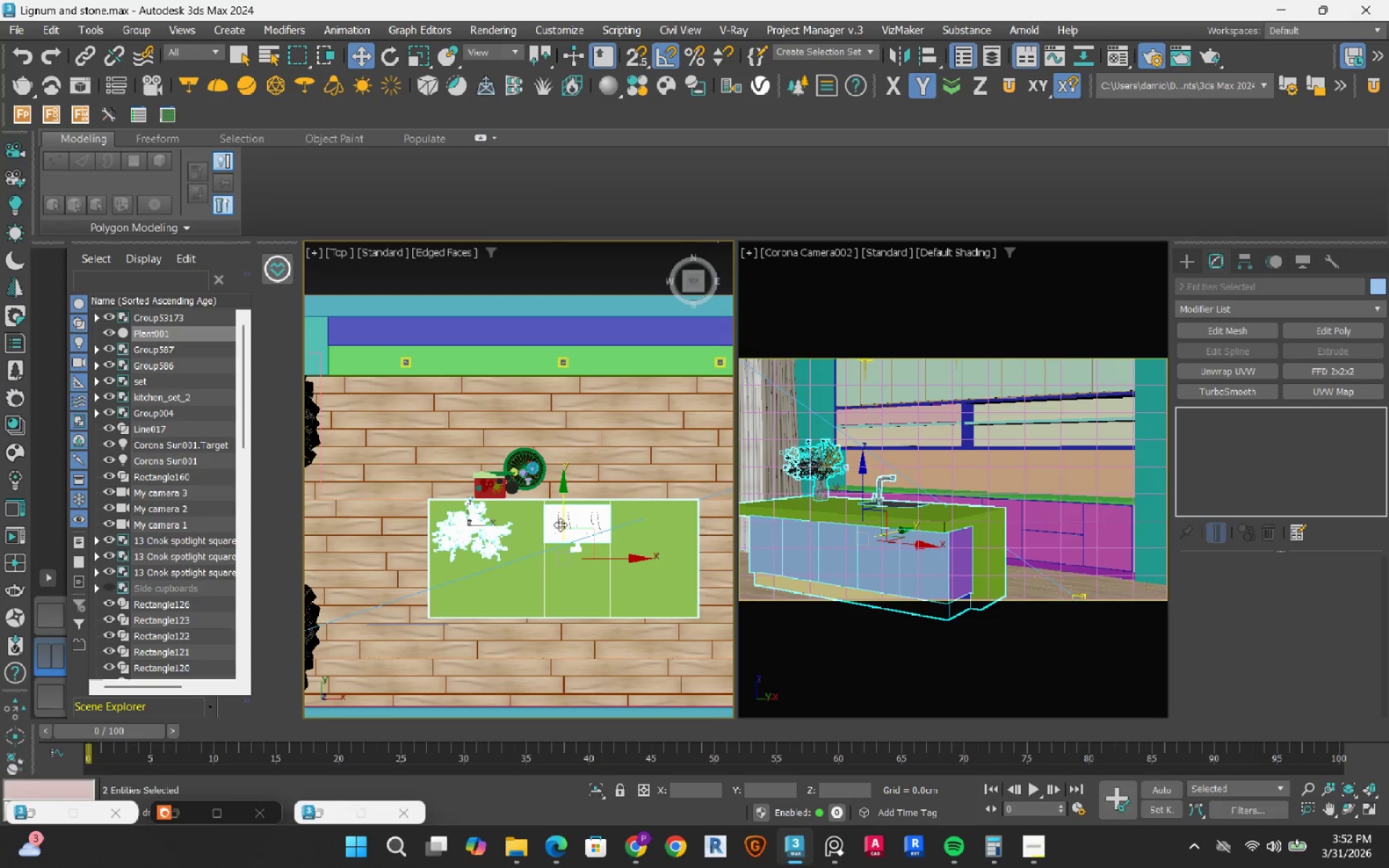 
left_click_drag(start_coordinate=[561, 496], to_coordinate=[566, 478])
 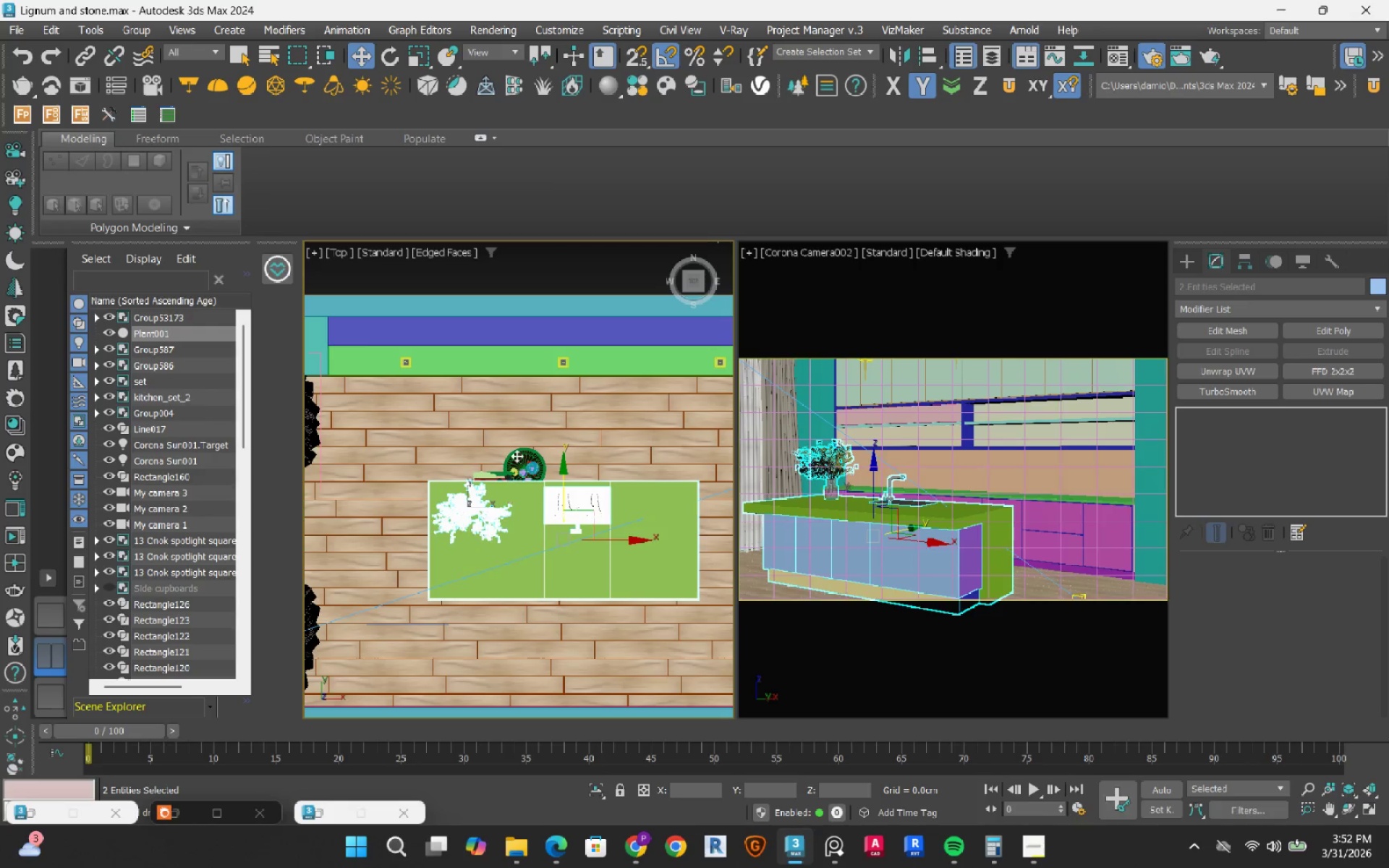 
scroll: coordinate [516, 451], scroll_direction: down, amount: 2.0
 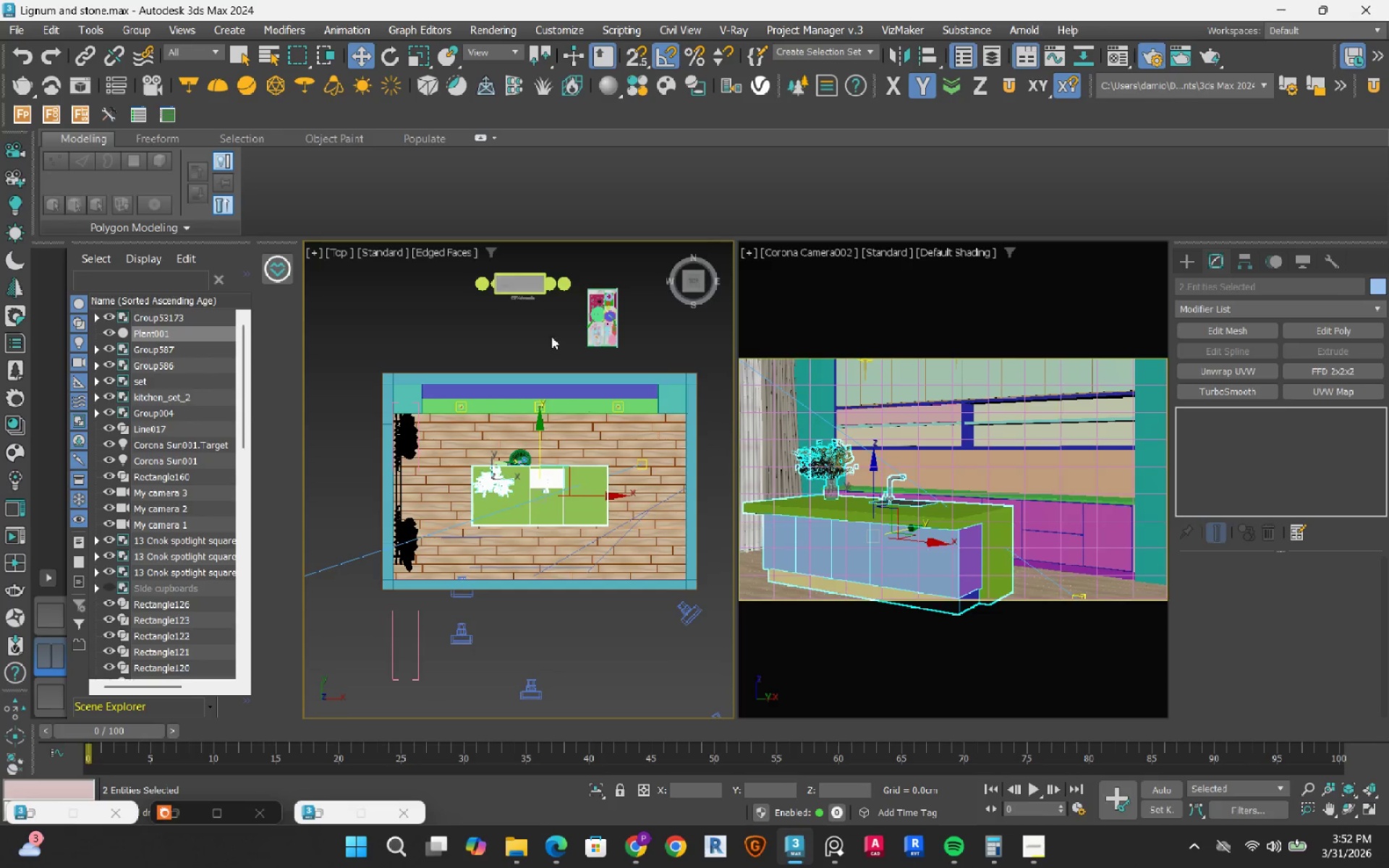 
left_click([548, 344])
 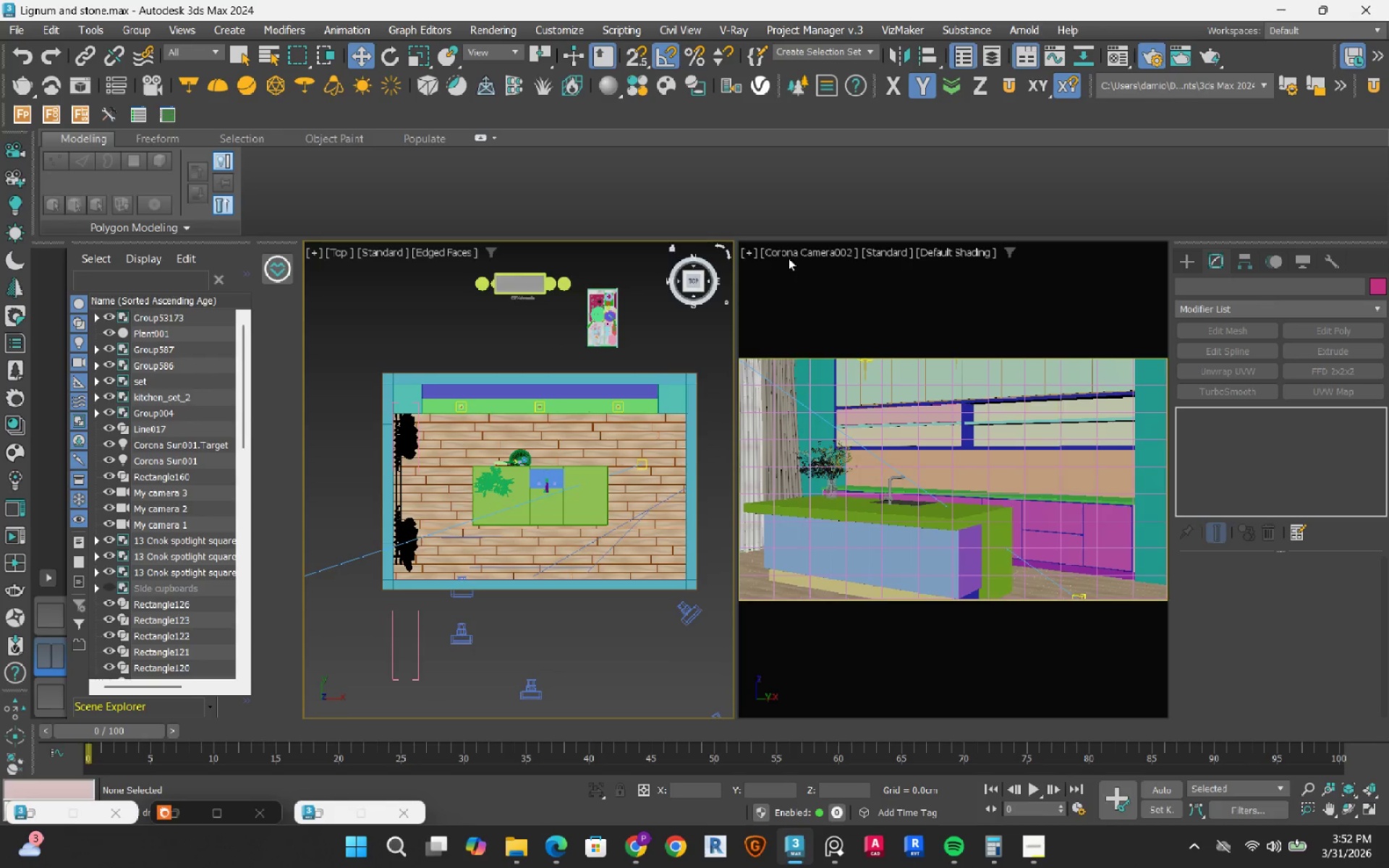 
left_click([791, 253])
 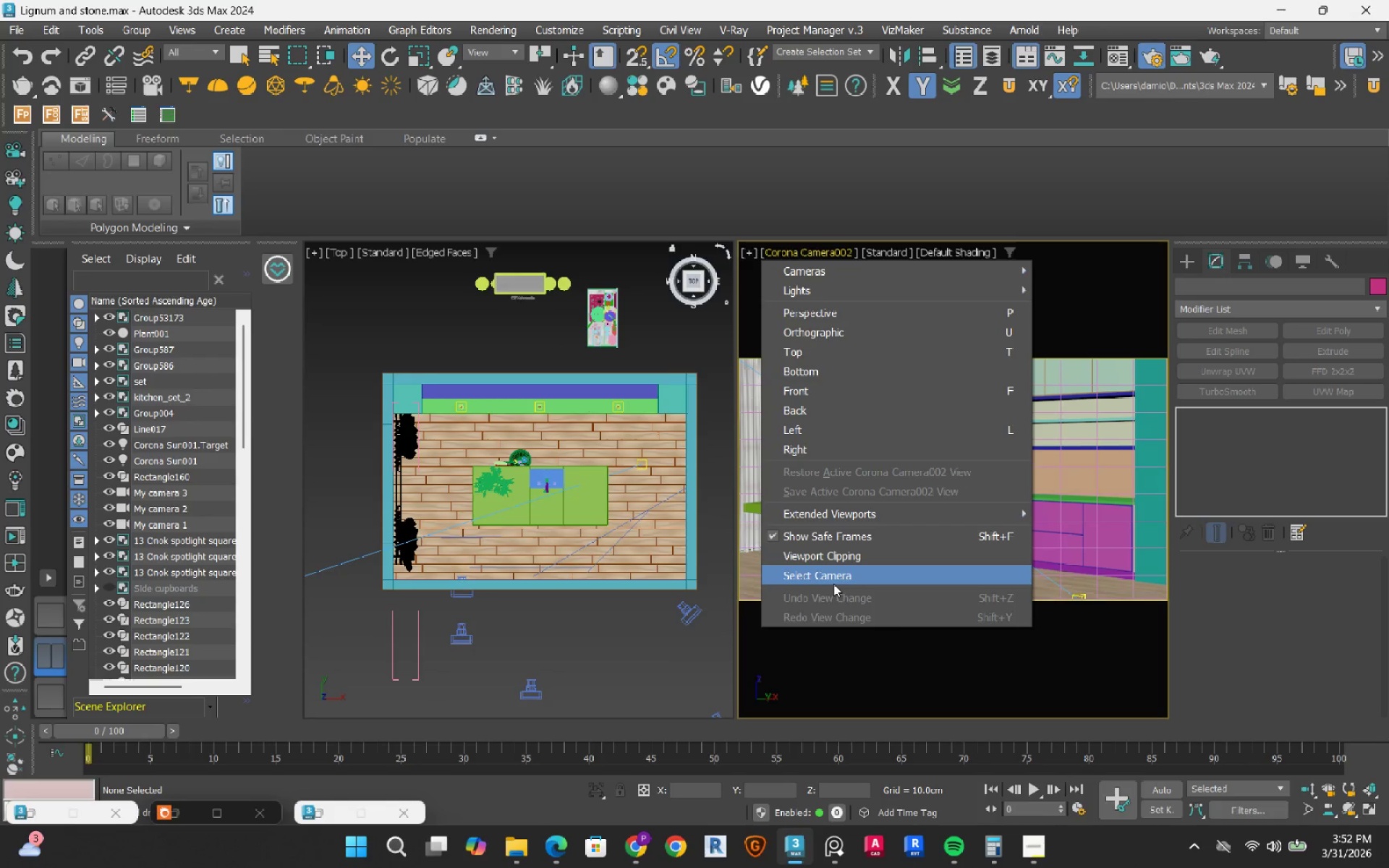 
left_click([835, 576])
 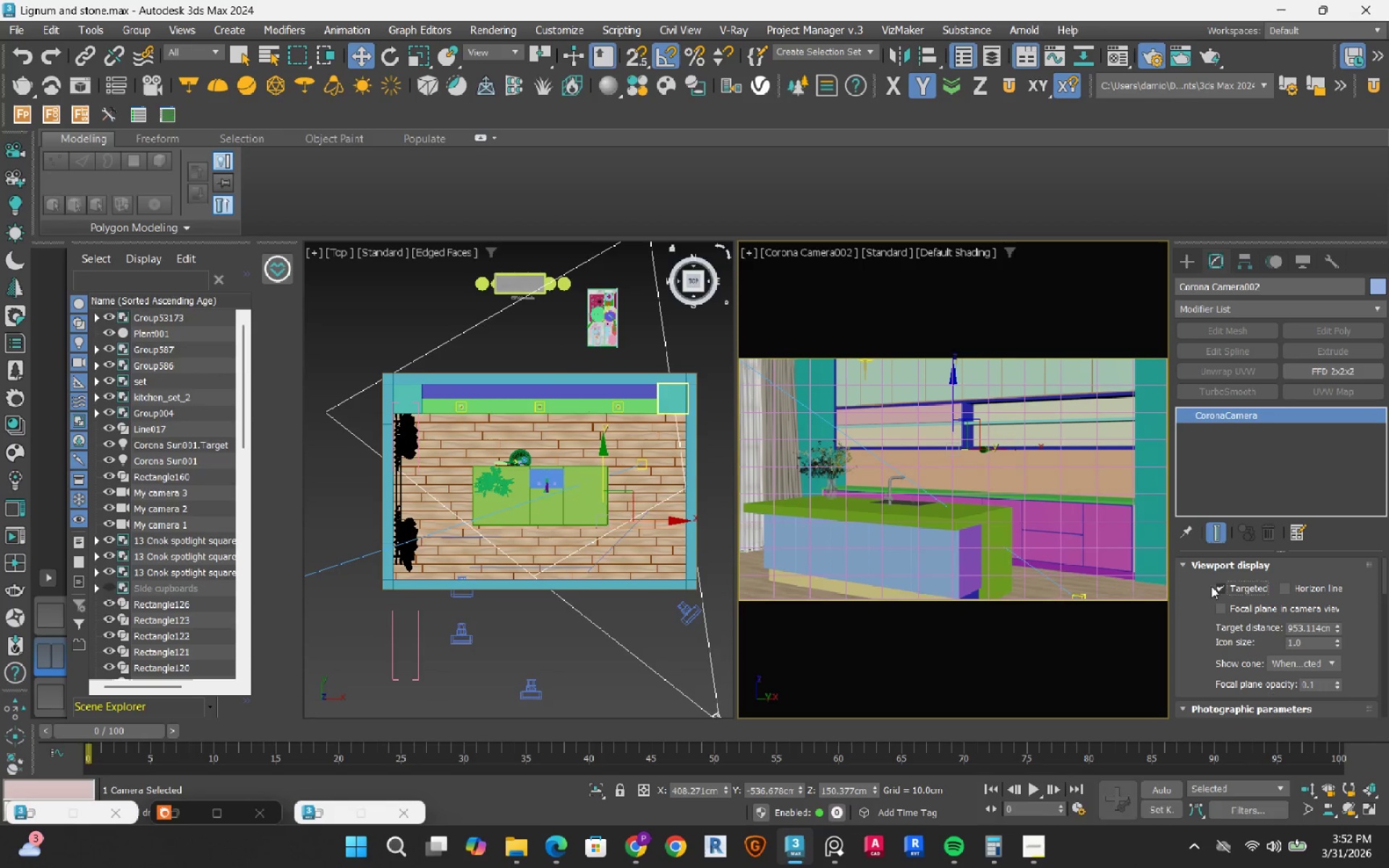 
wait(5.62)
 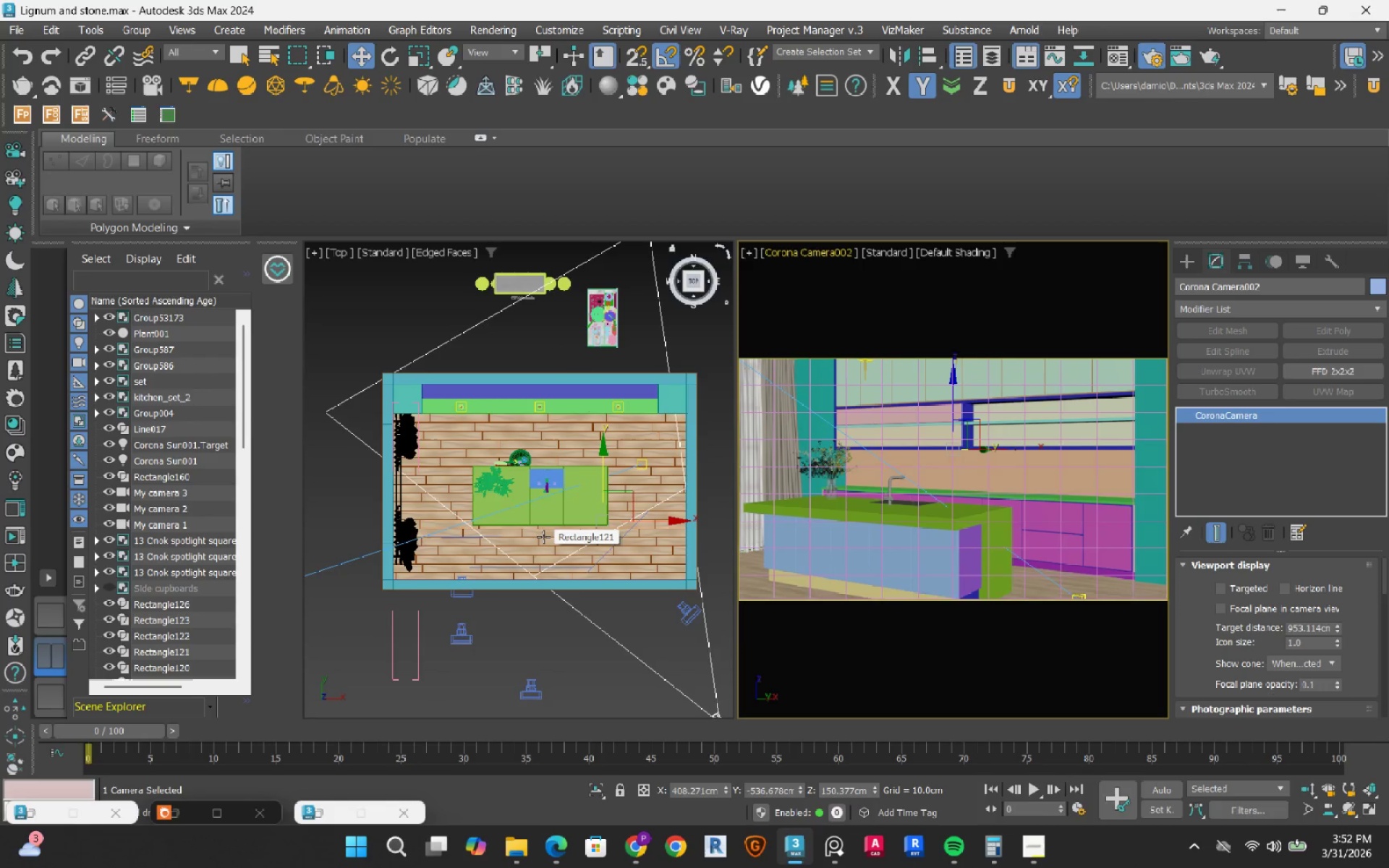 
left_click([488, 314])
 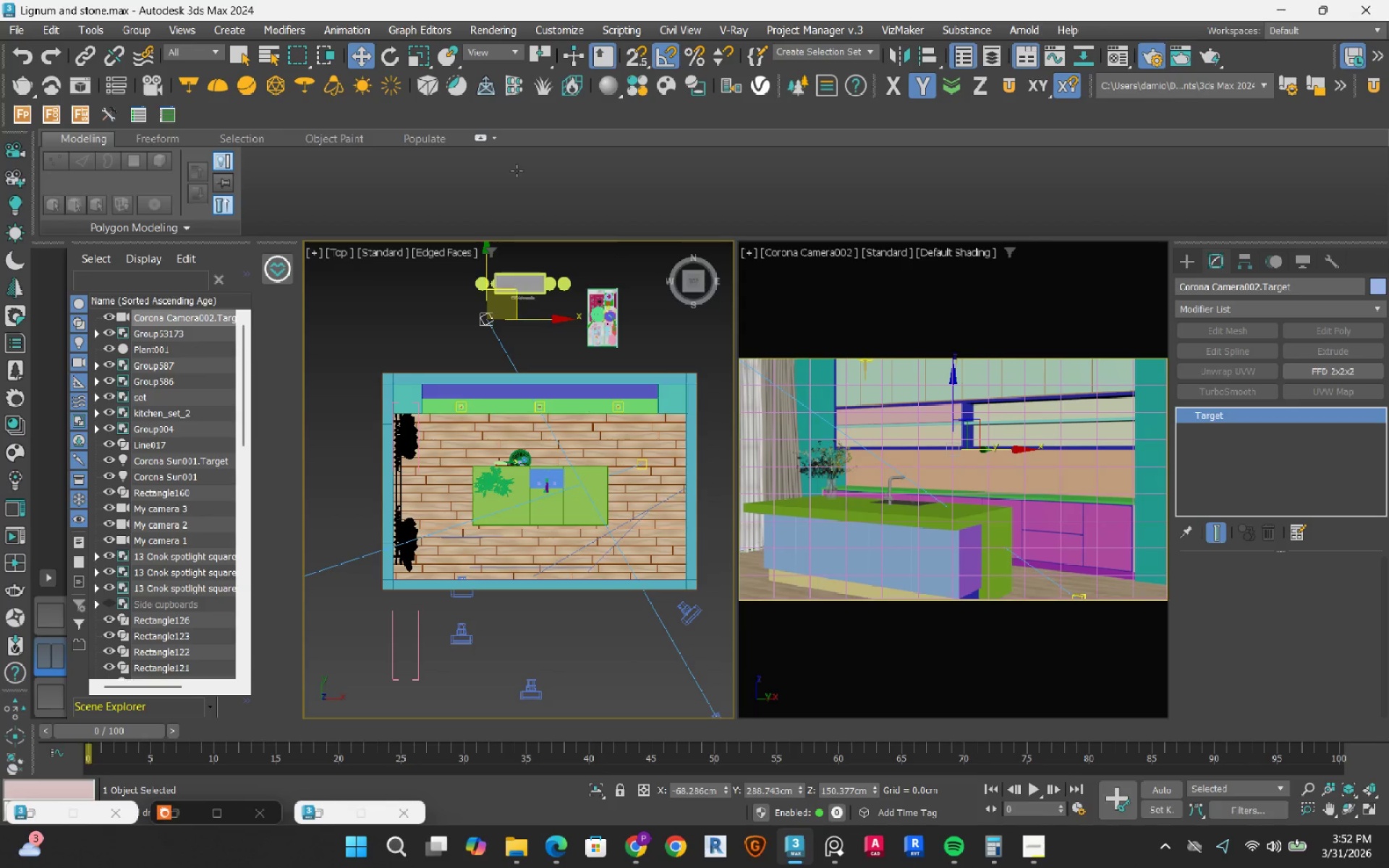 
left_click([485, 55])
 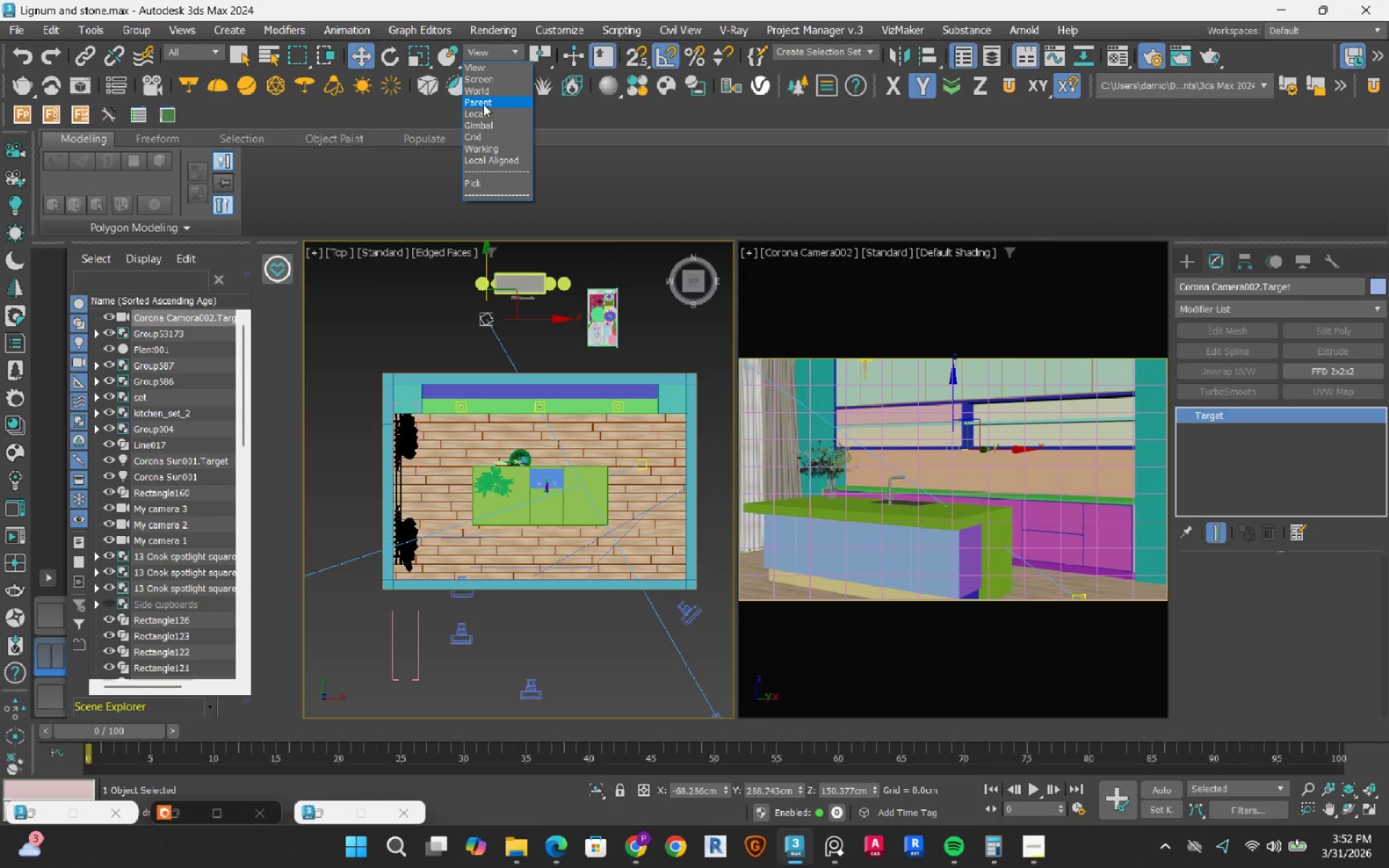 
left_click([483, 113])
 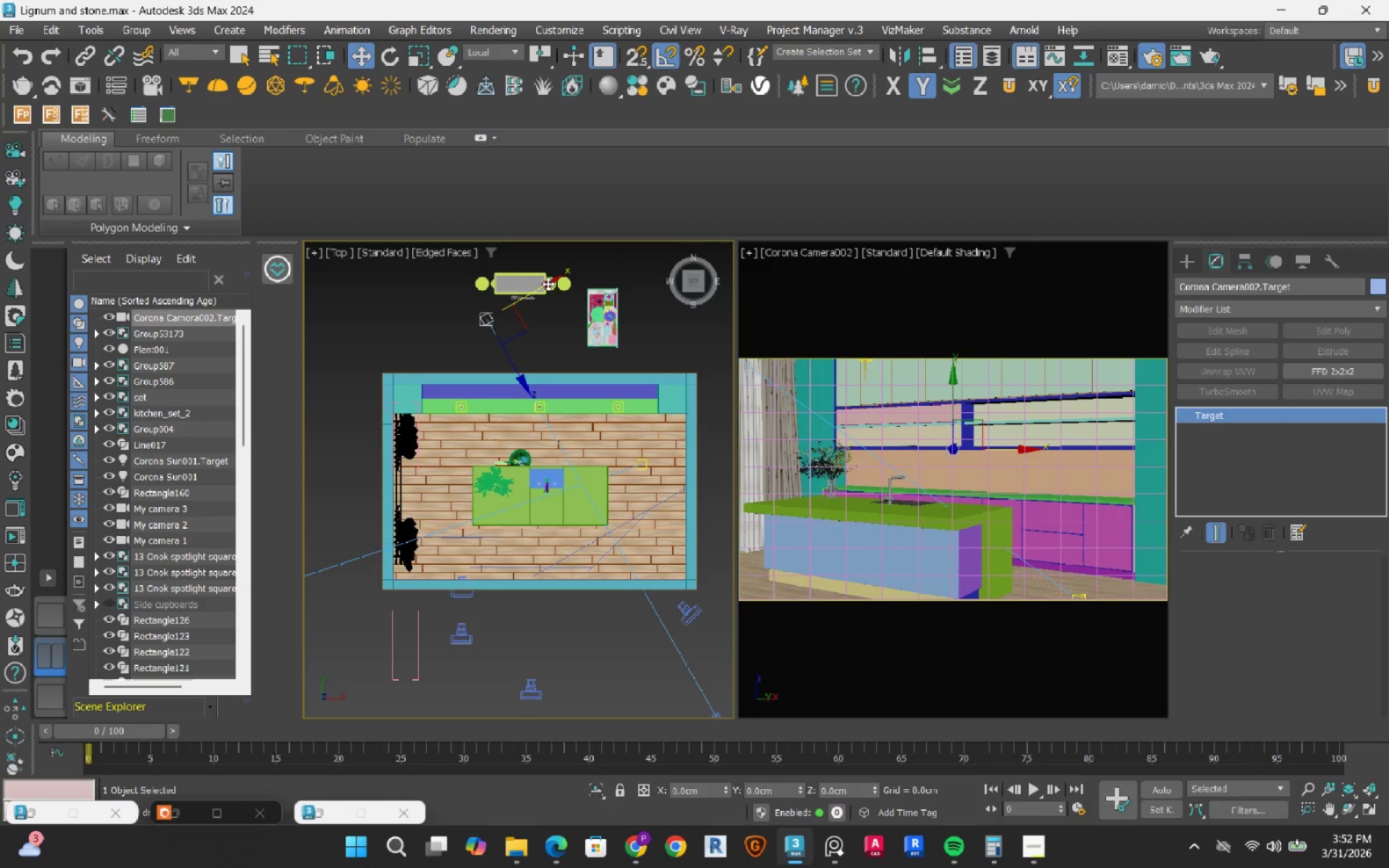 
left_click_drag(start_coordinate=[548, 284], to_coordinate=[534, 293])
 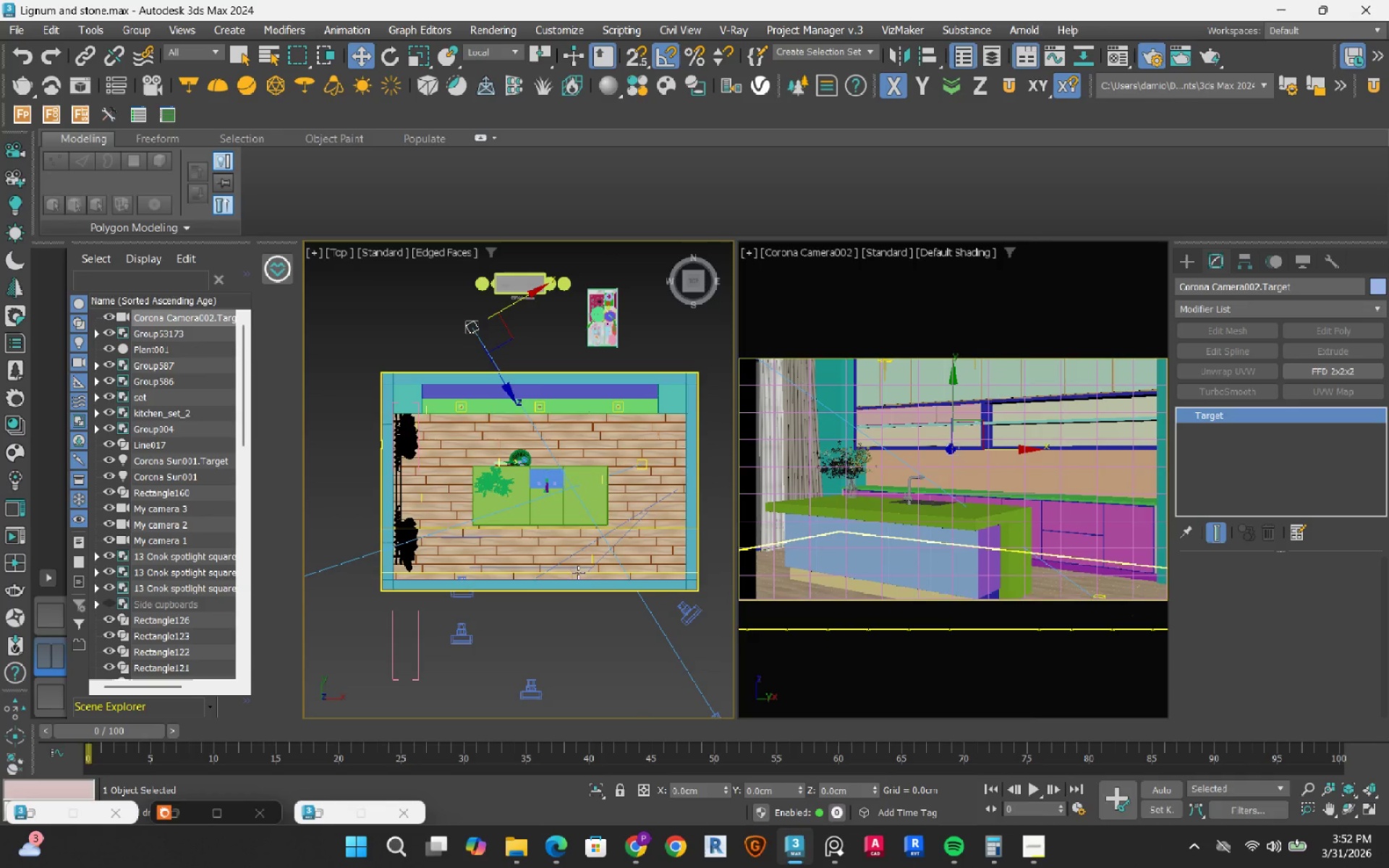 
mouse_move([517, 529])
 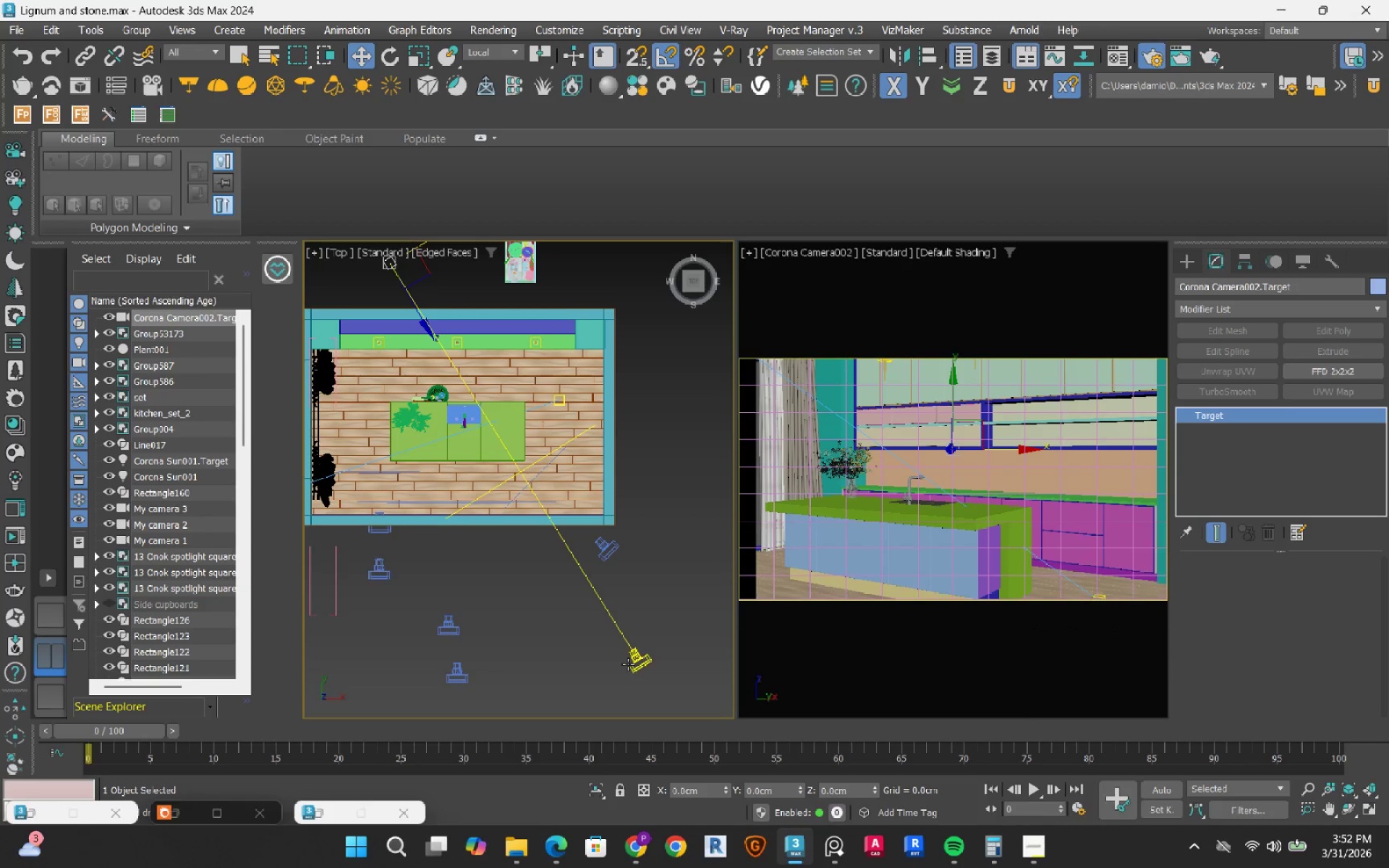 
left_click([628, 664])
 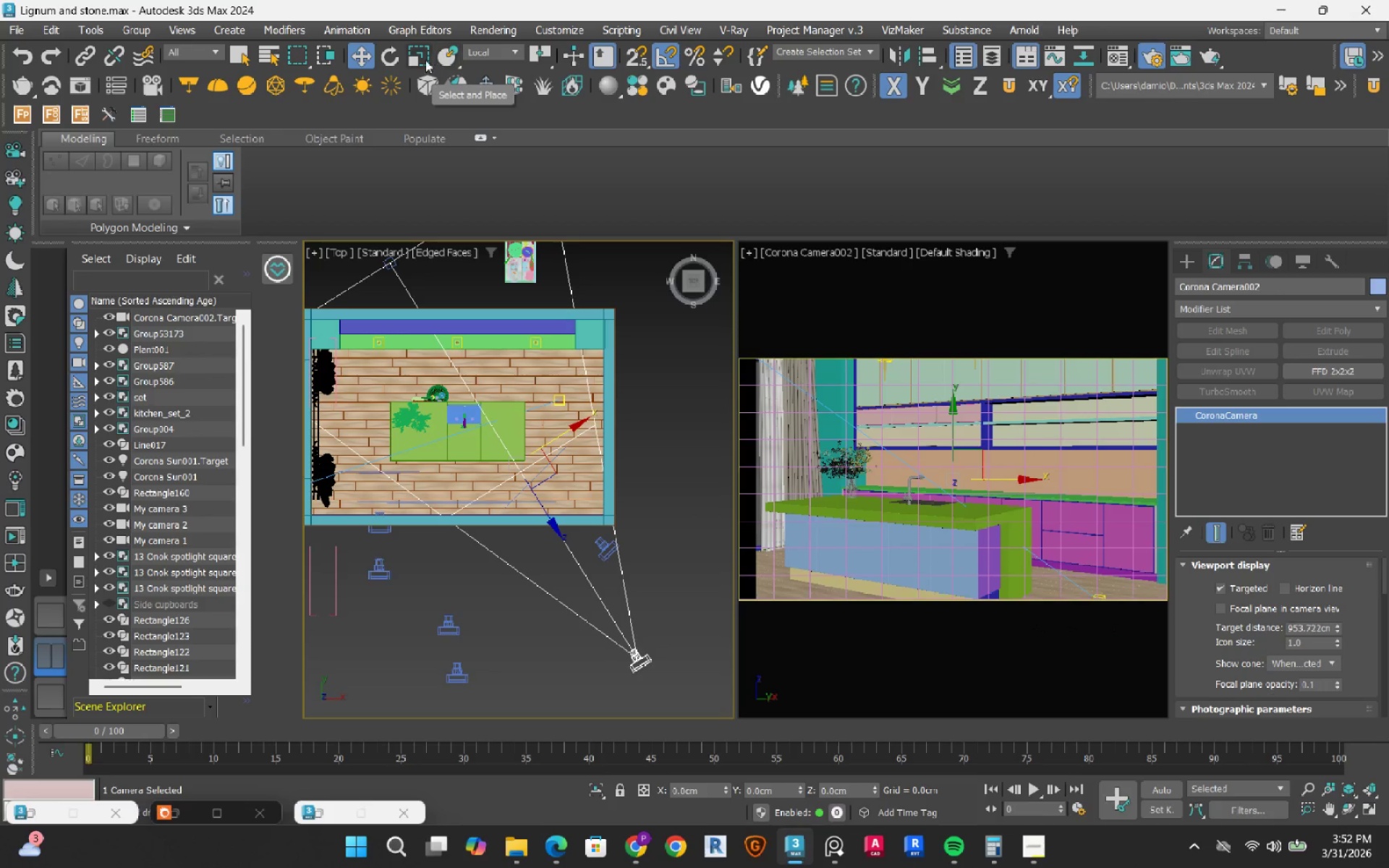 
left_click_drag(start_coordinate=[544, 61], to_coordinate=[532, 84])
 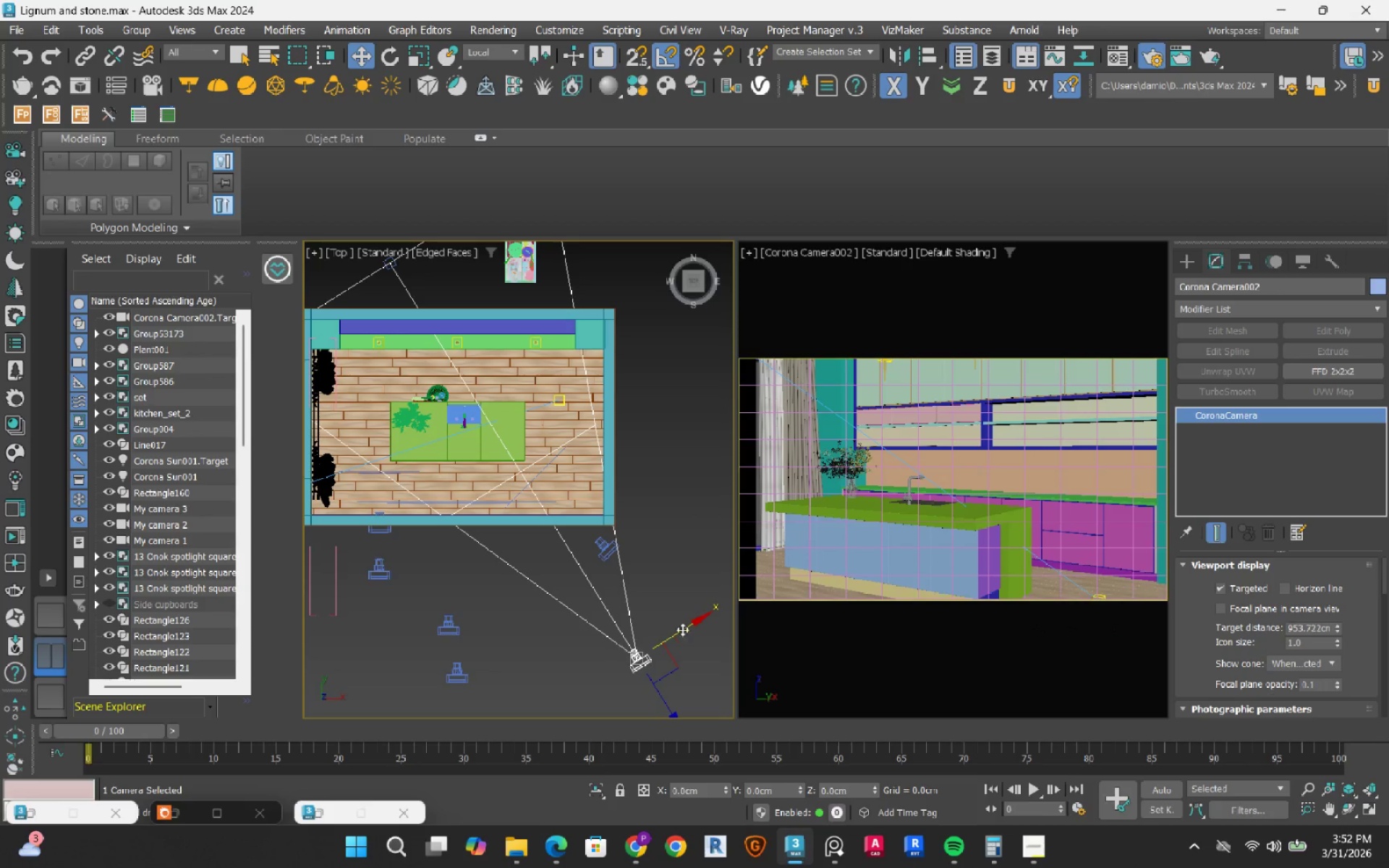 
left_click_drag(start_coordinate=[682, 629], to_coordinate=[700, 619])
 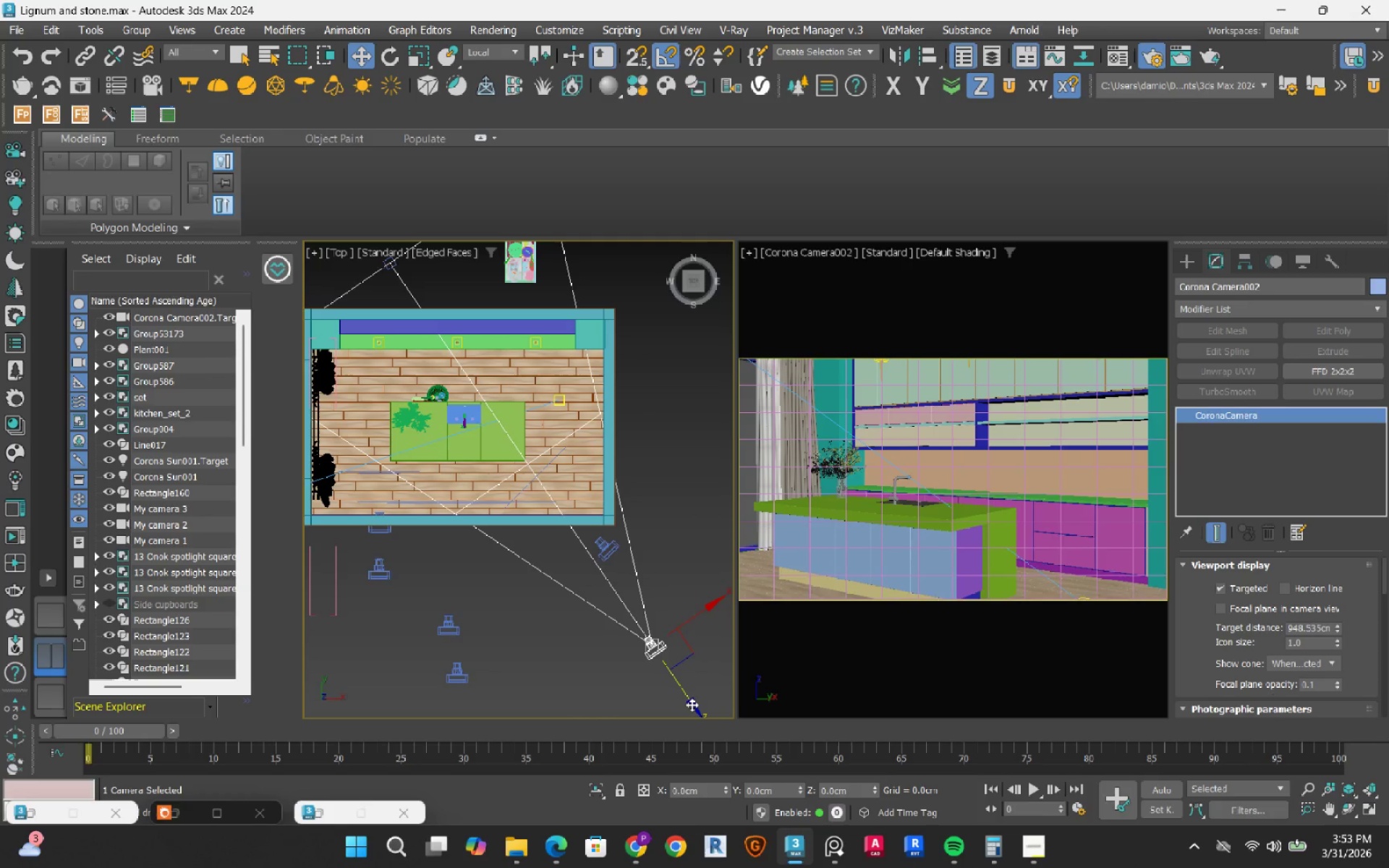 
wait(12.22)
 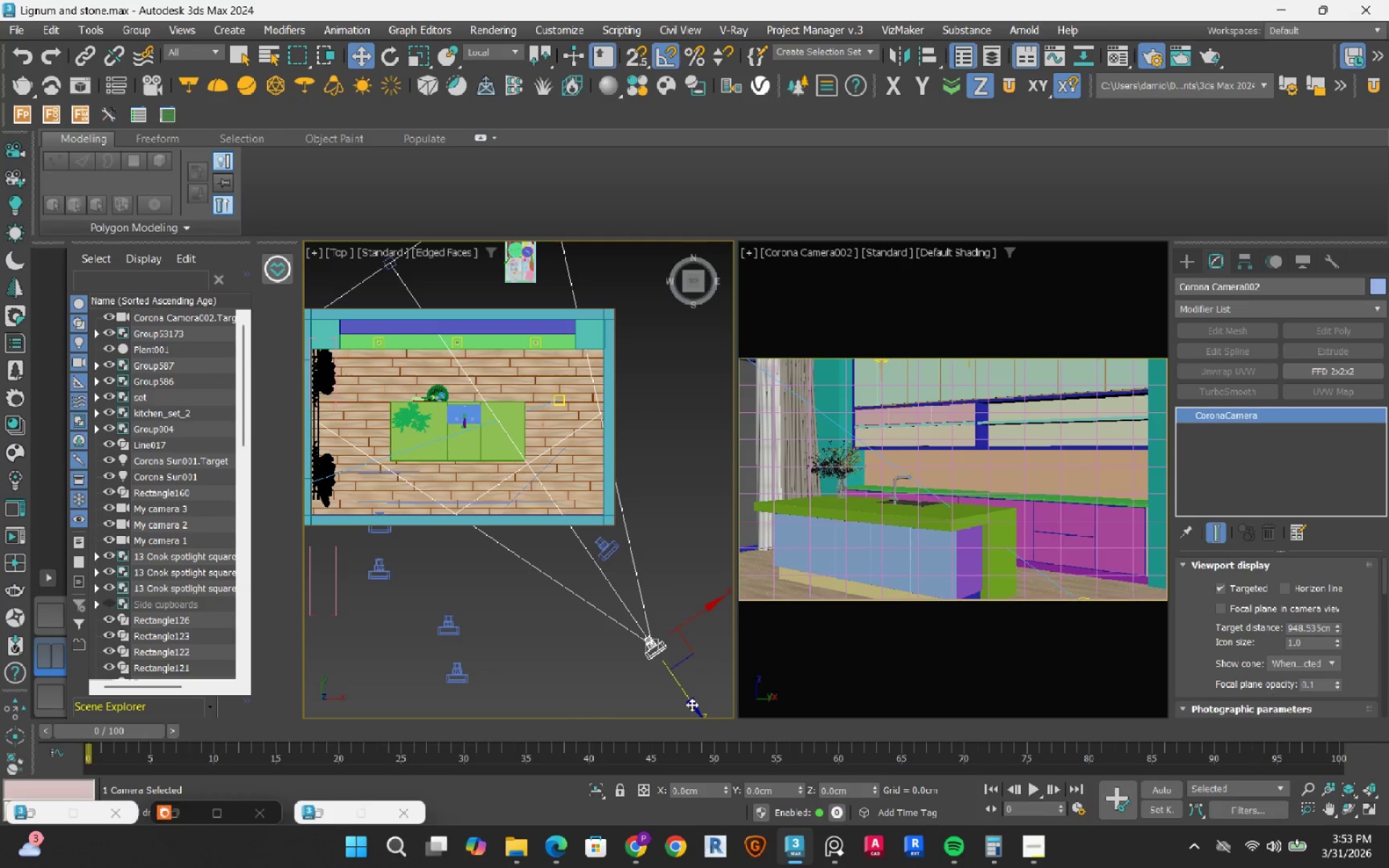 
left_click([694, 299])
 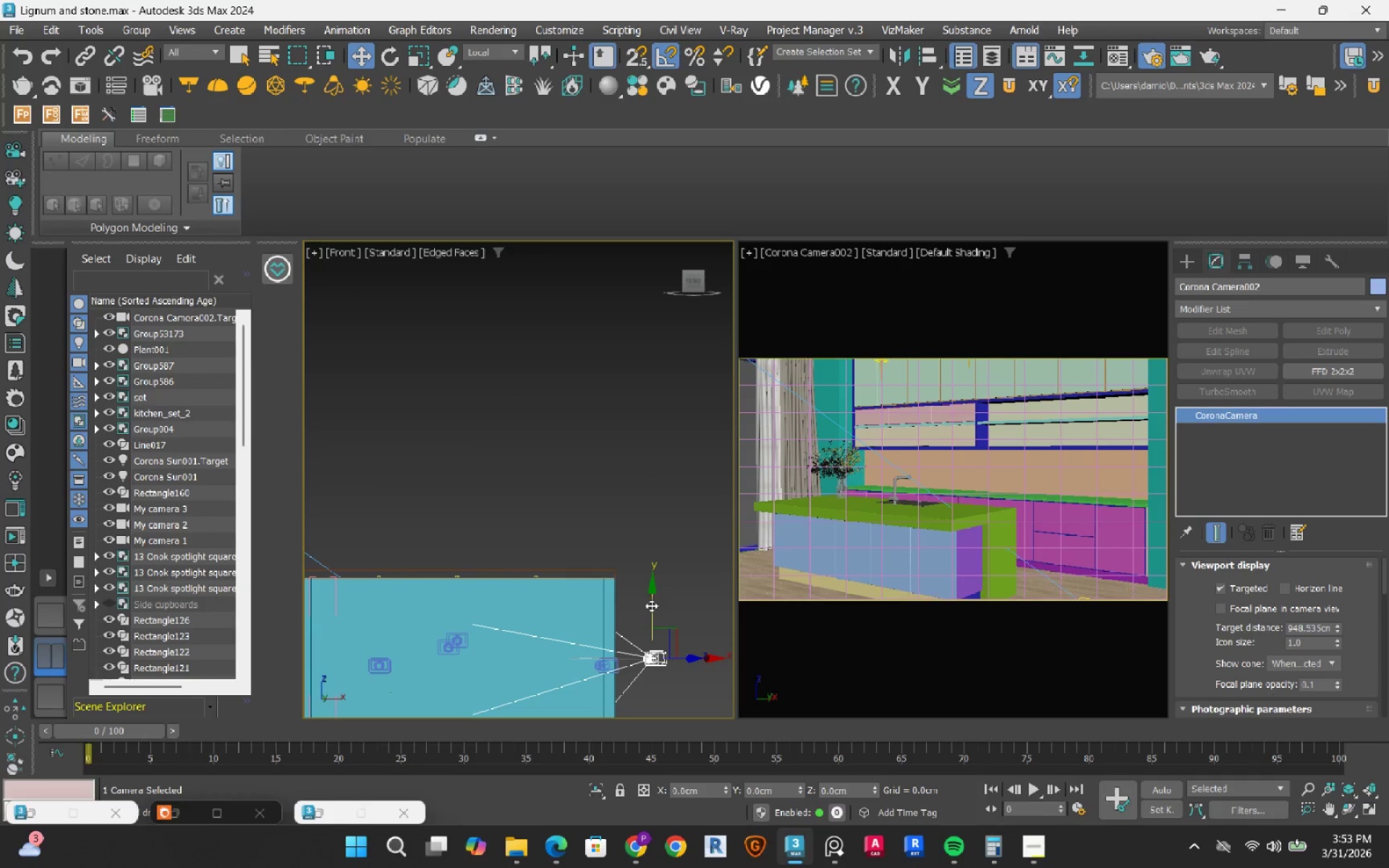 
left_click_drag(start_coordinate=[651, 605], to_coordinate=[649, 597])
 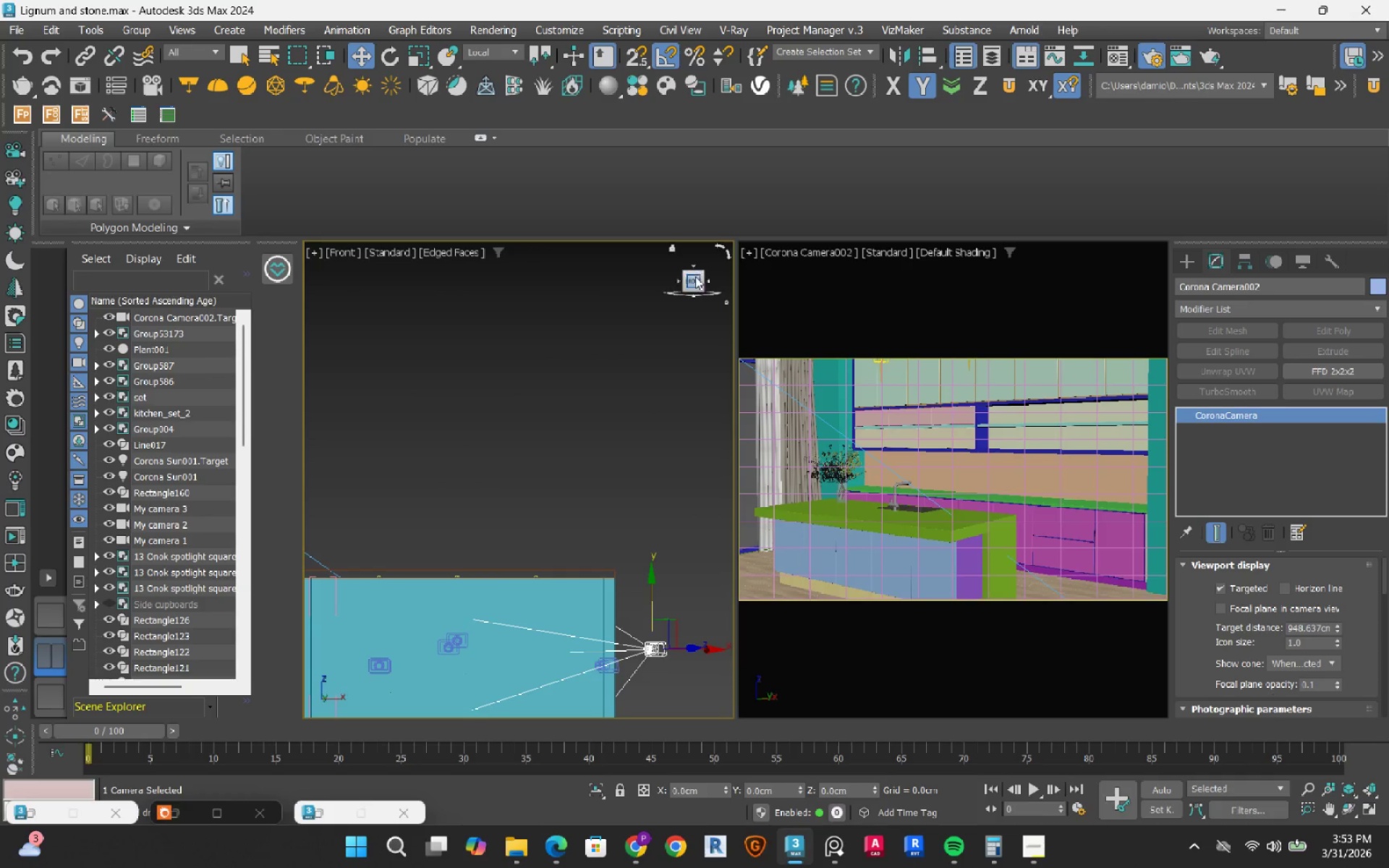 
left_click([696, 265])
 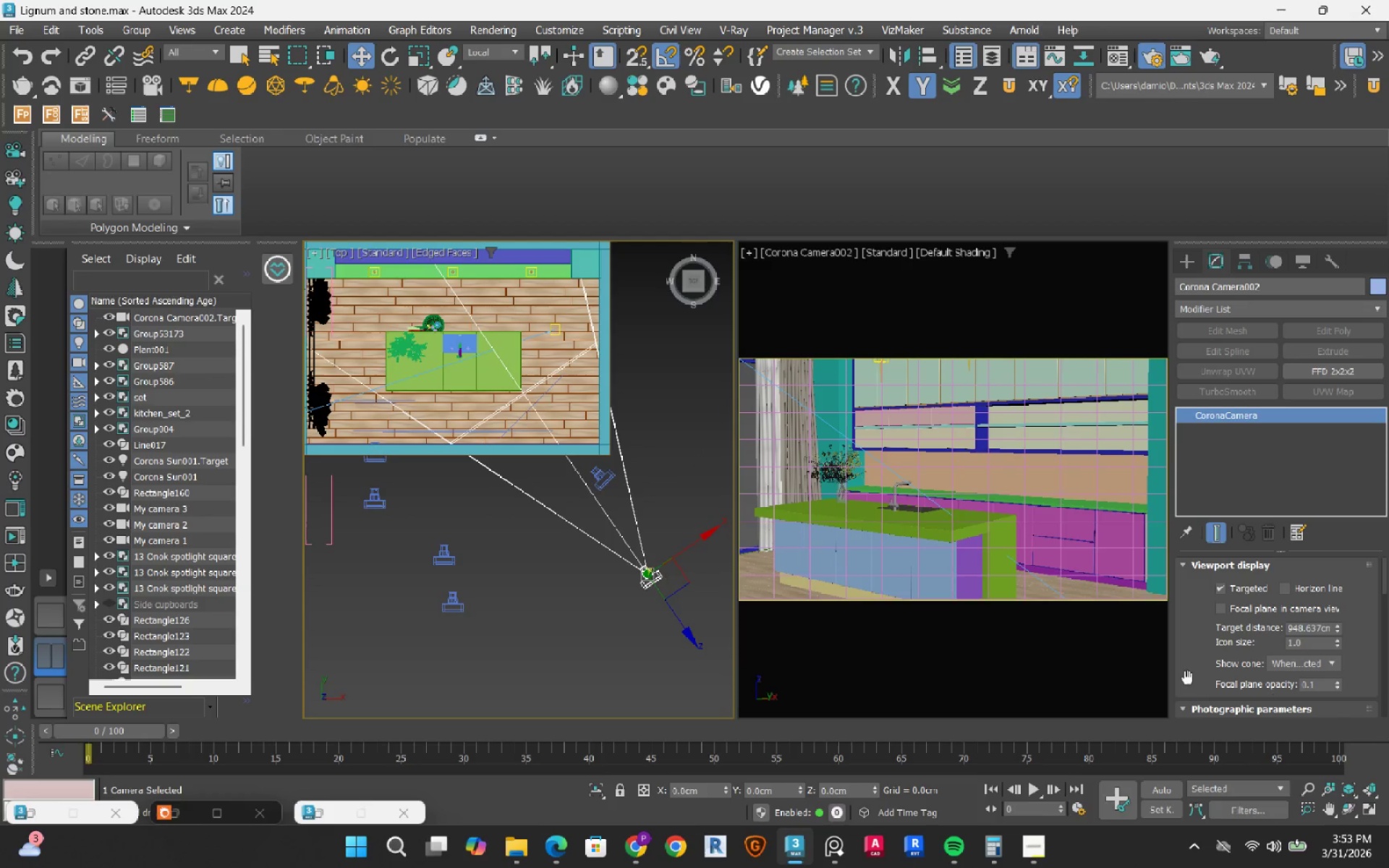 
left_click_drag(start_coordinate=[1384, 584], to_coordinate=[1387, 651])
 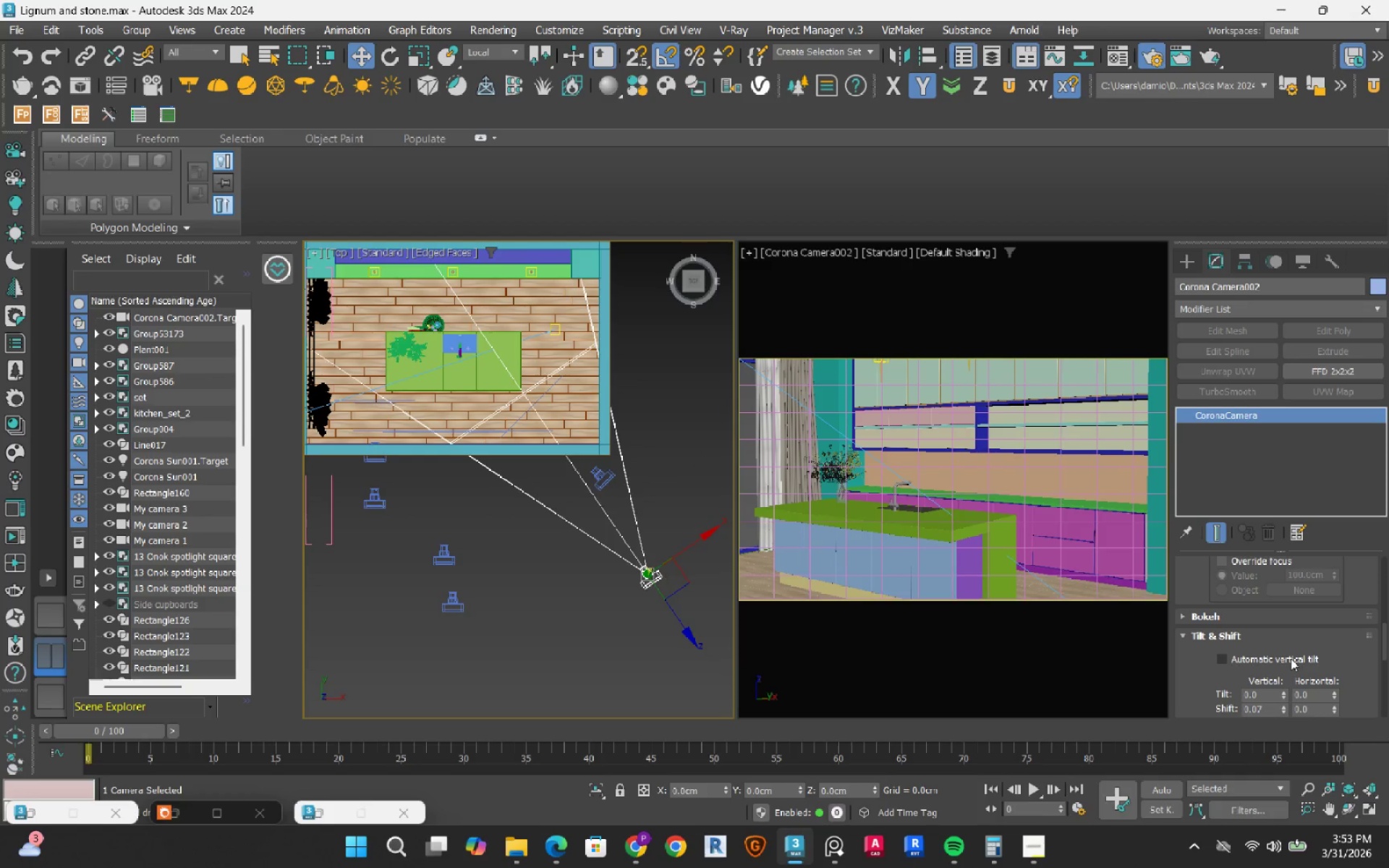 
left_click([1291, 658])
 